 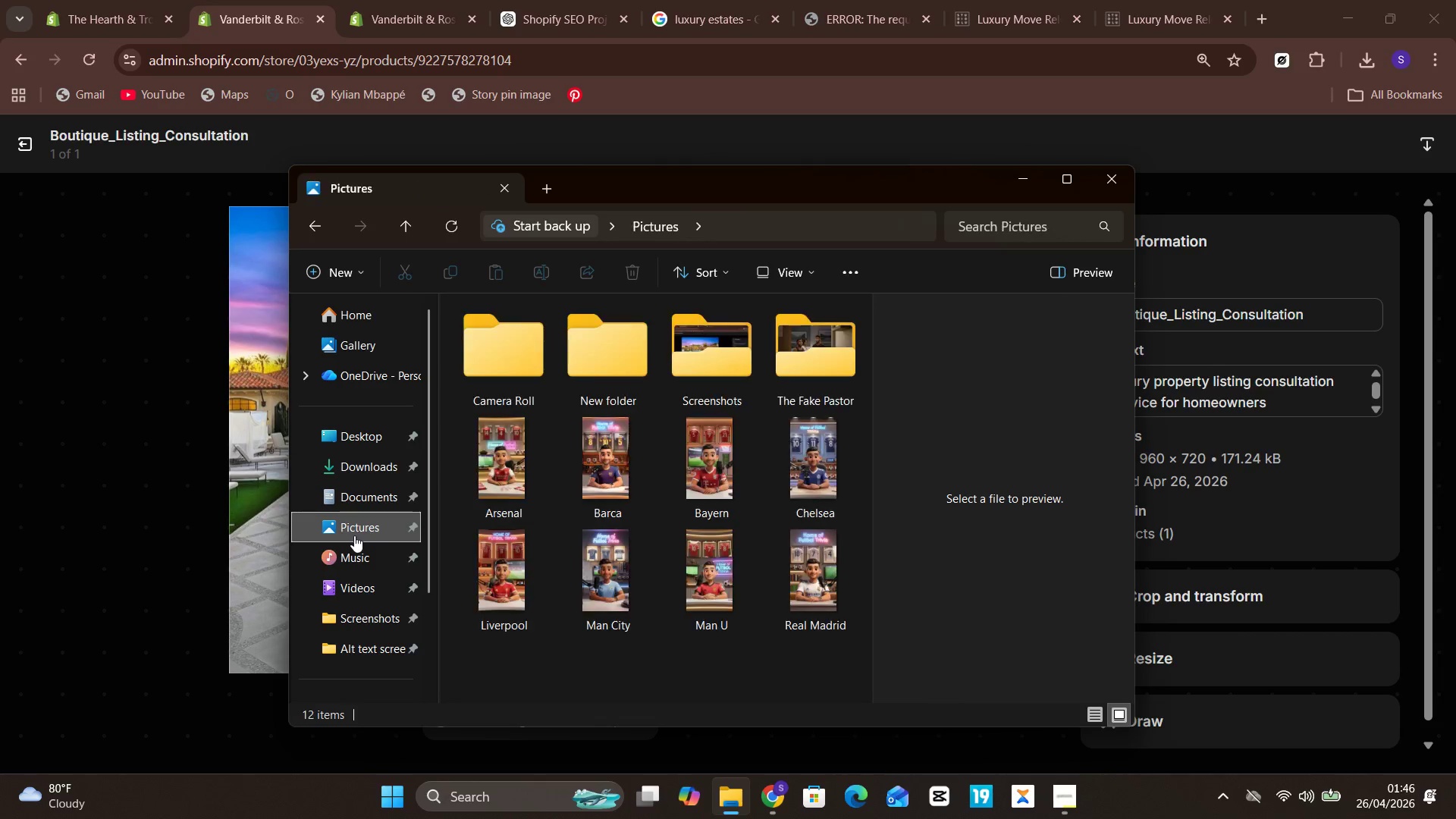 
double_click([726, 358])
 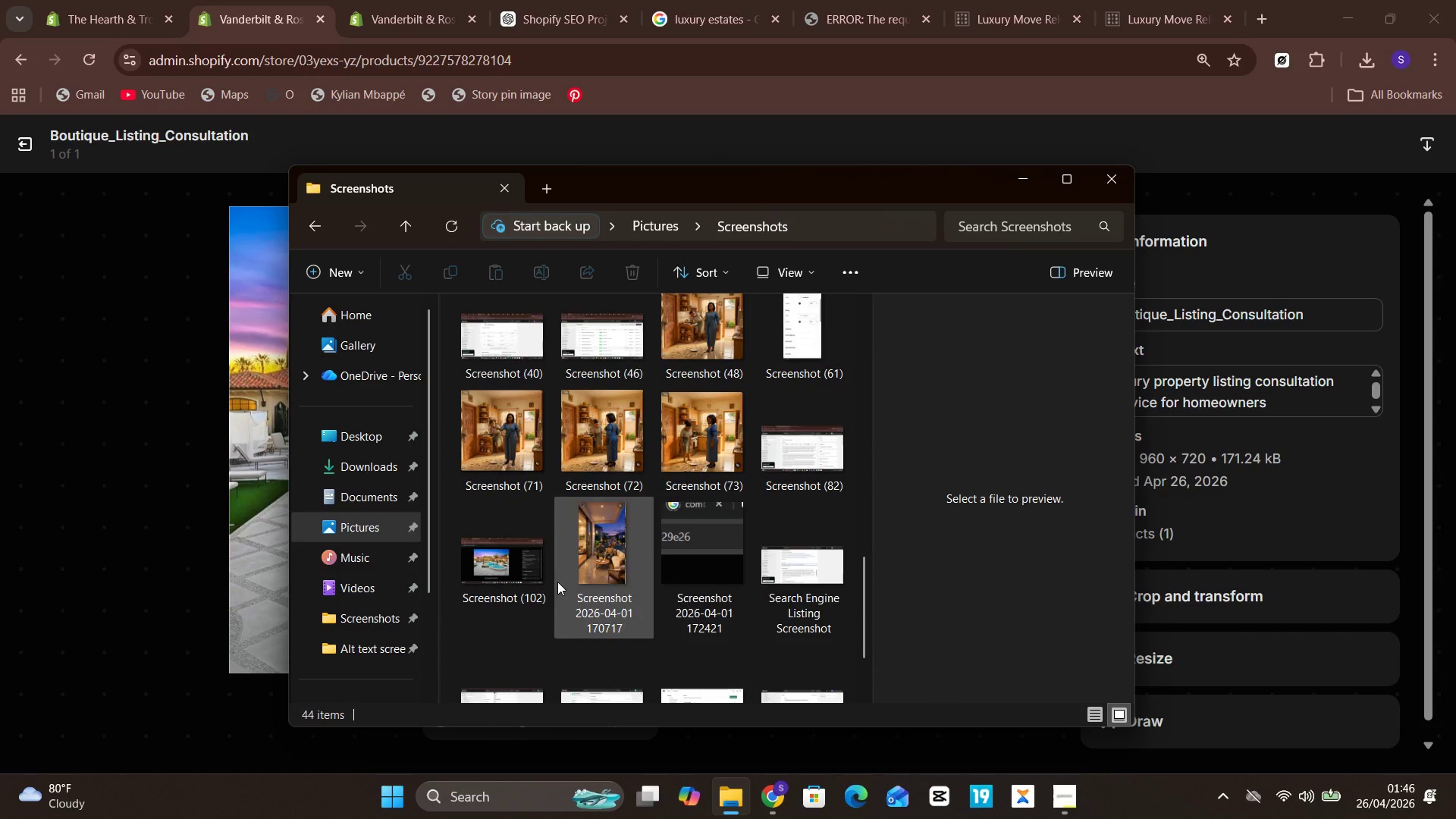 
left_click([500, 576])
 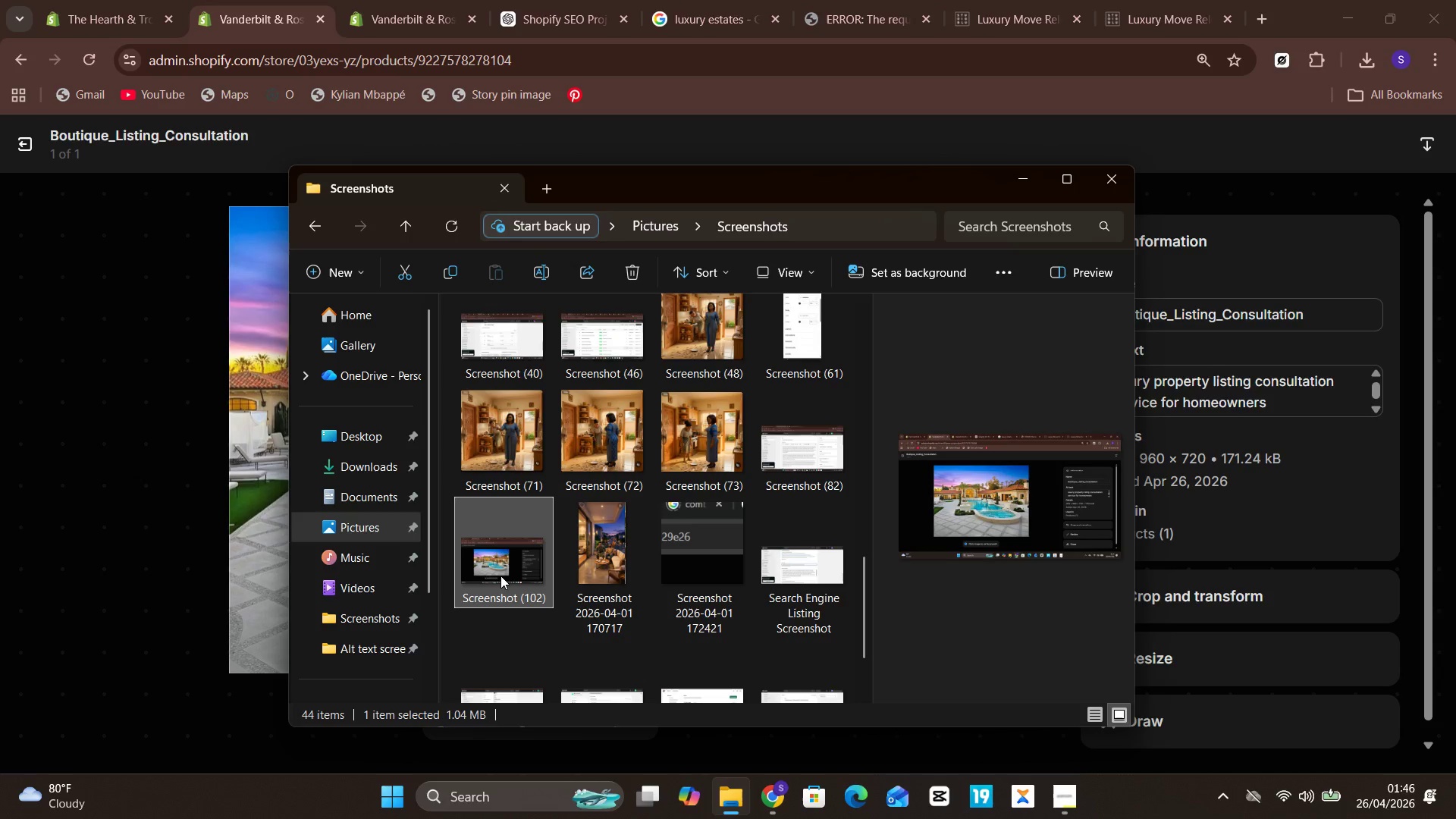 
right_click([500, 576])
 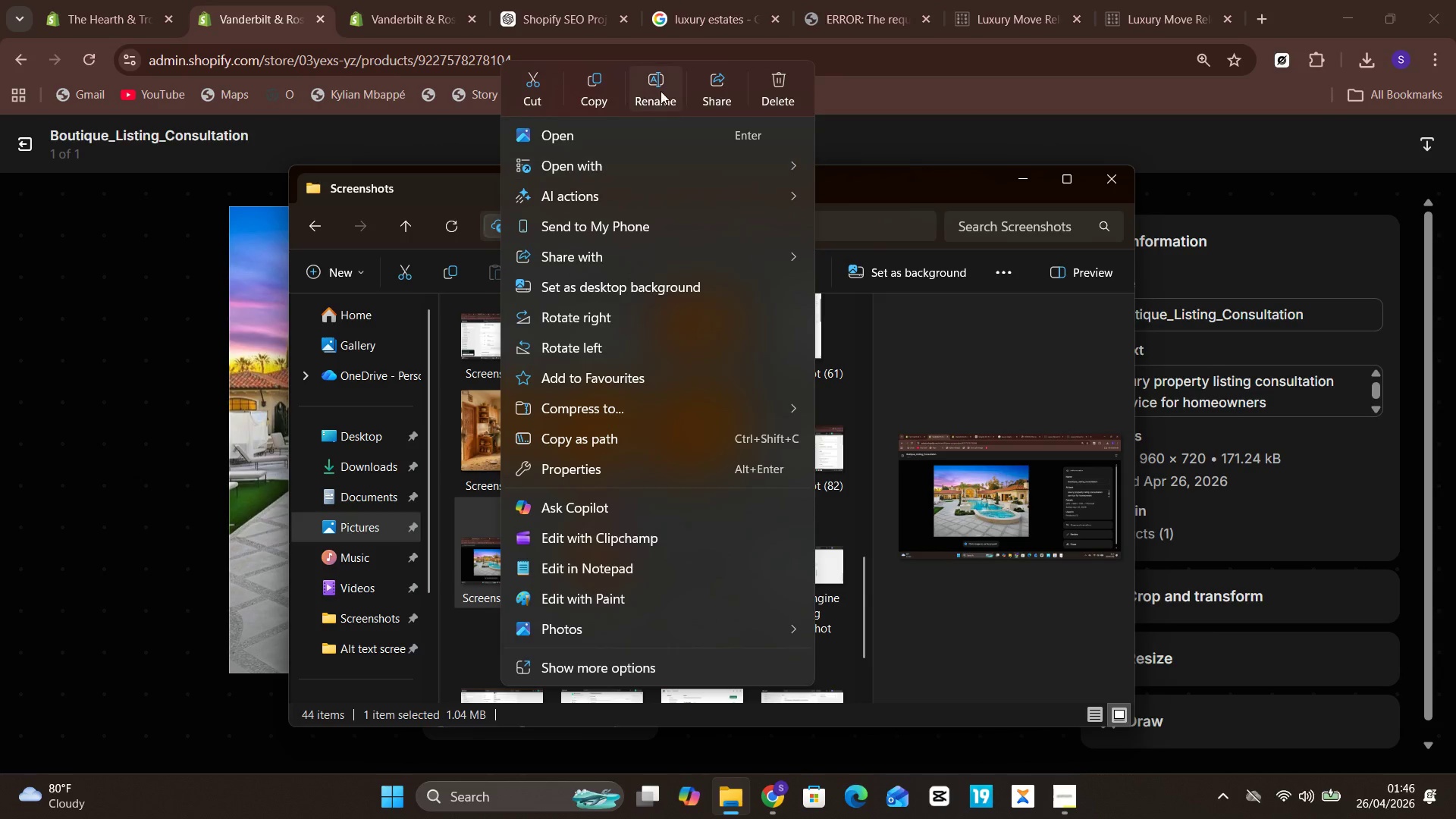 
left_click([657, 88])
 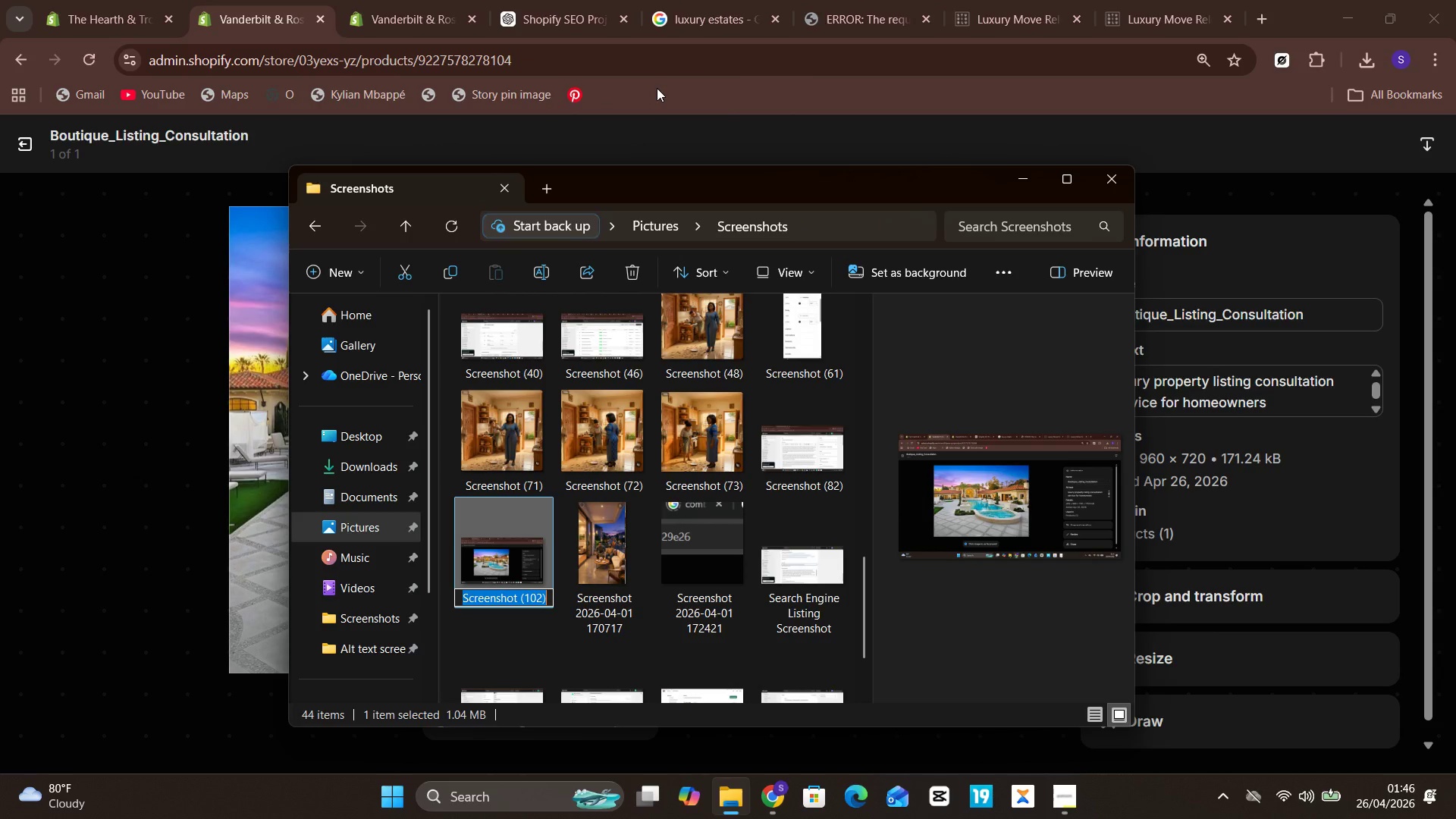 
key(Control+V)
 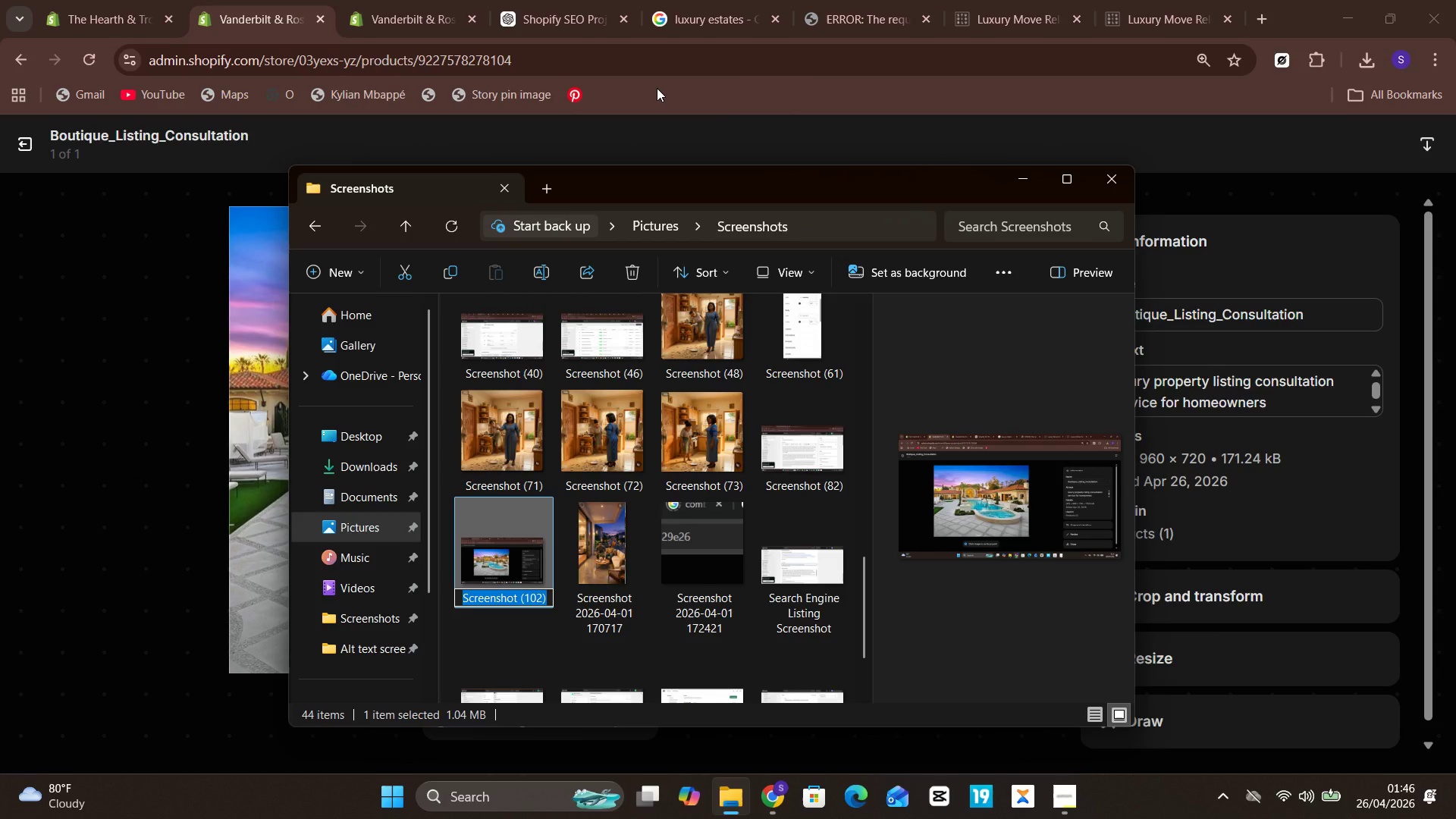 
key(Control+V)
 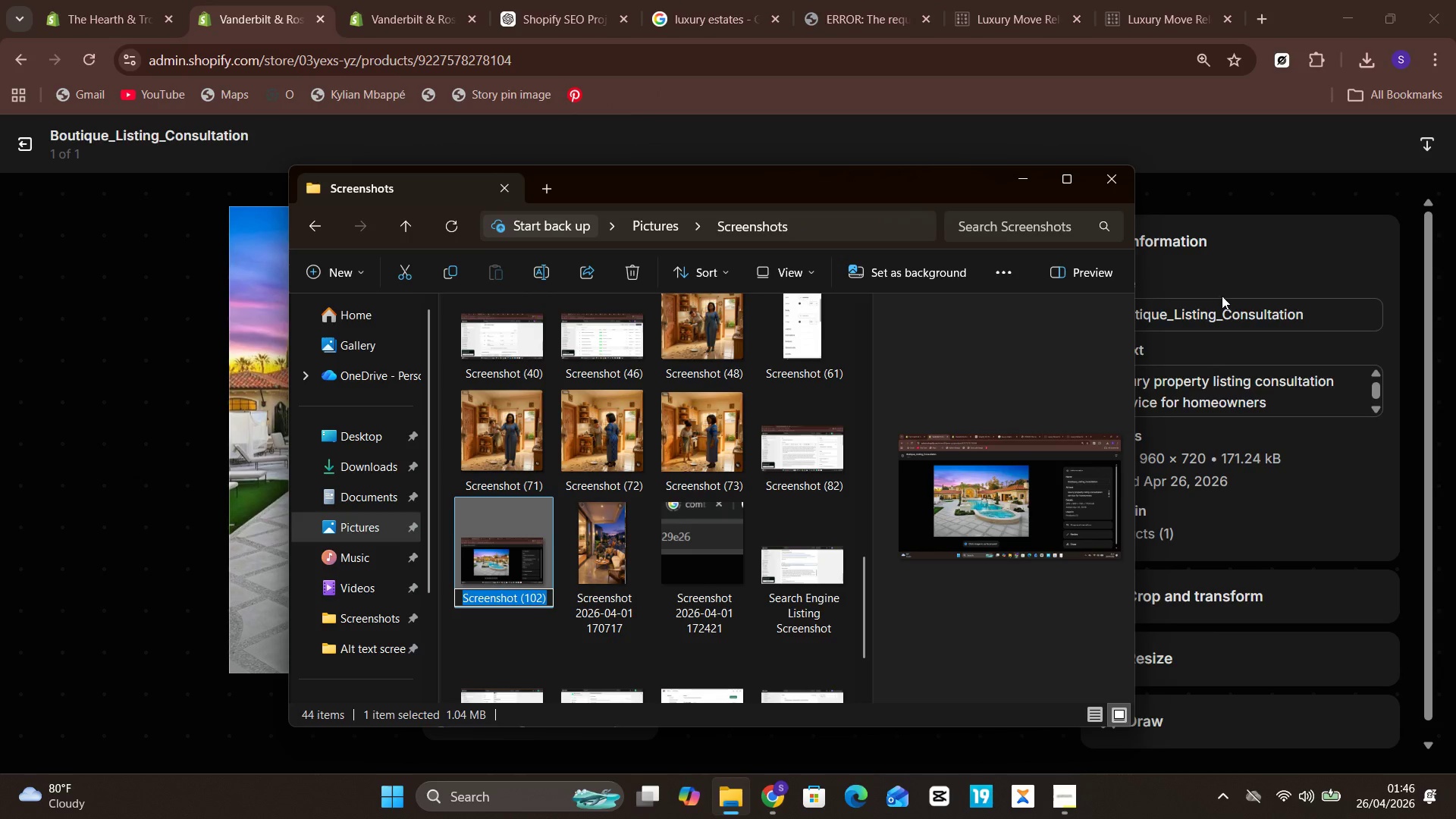 
left_click([1228, 325])
 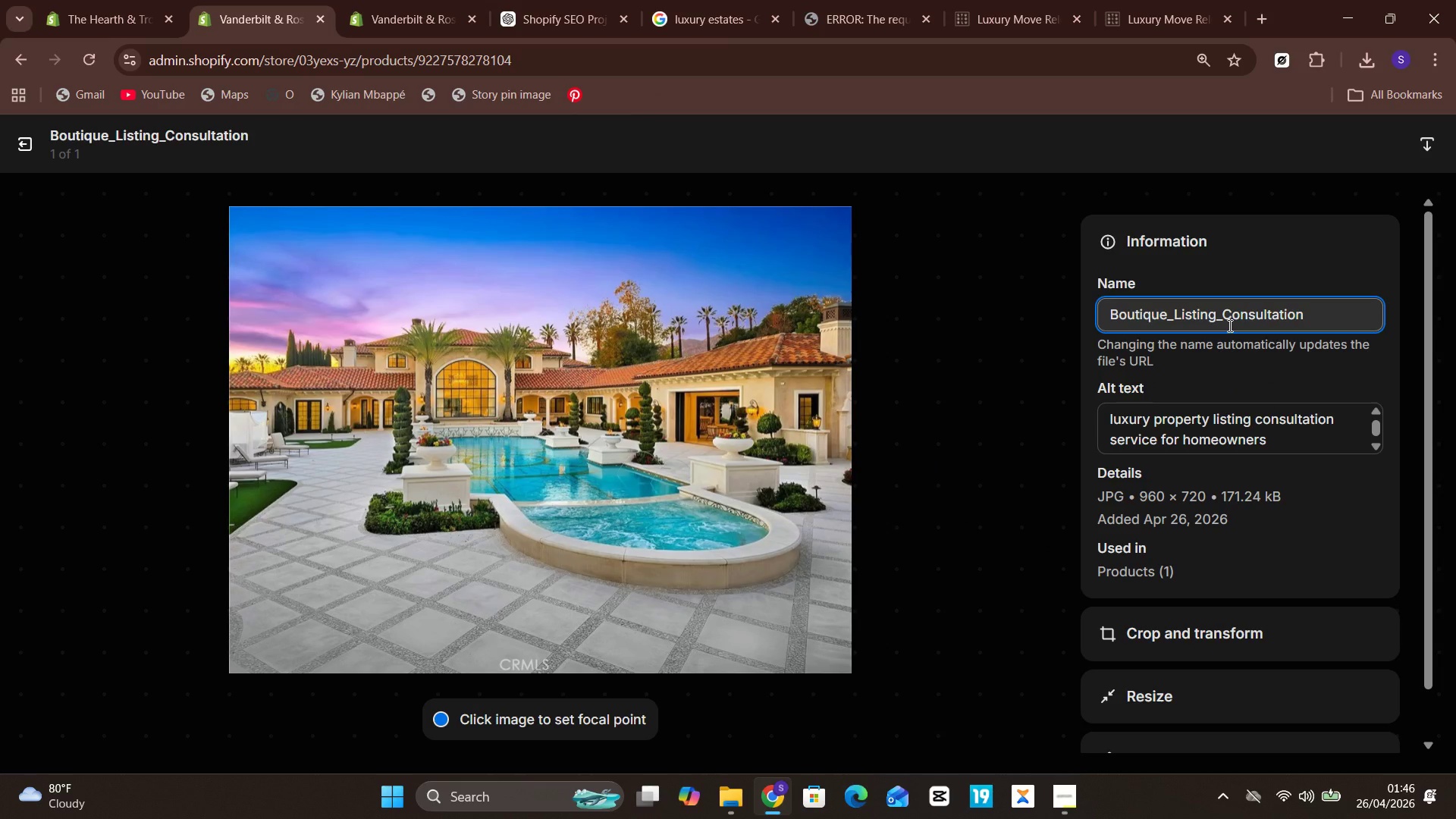 
key(Control+A)
 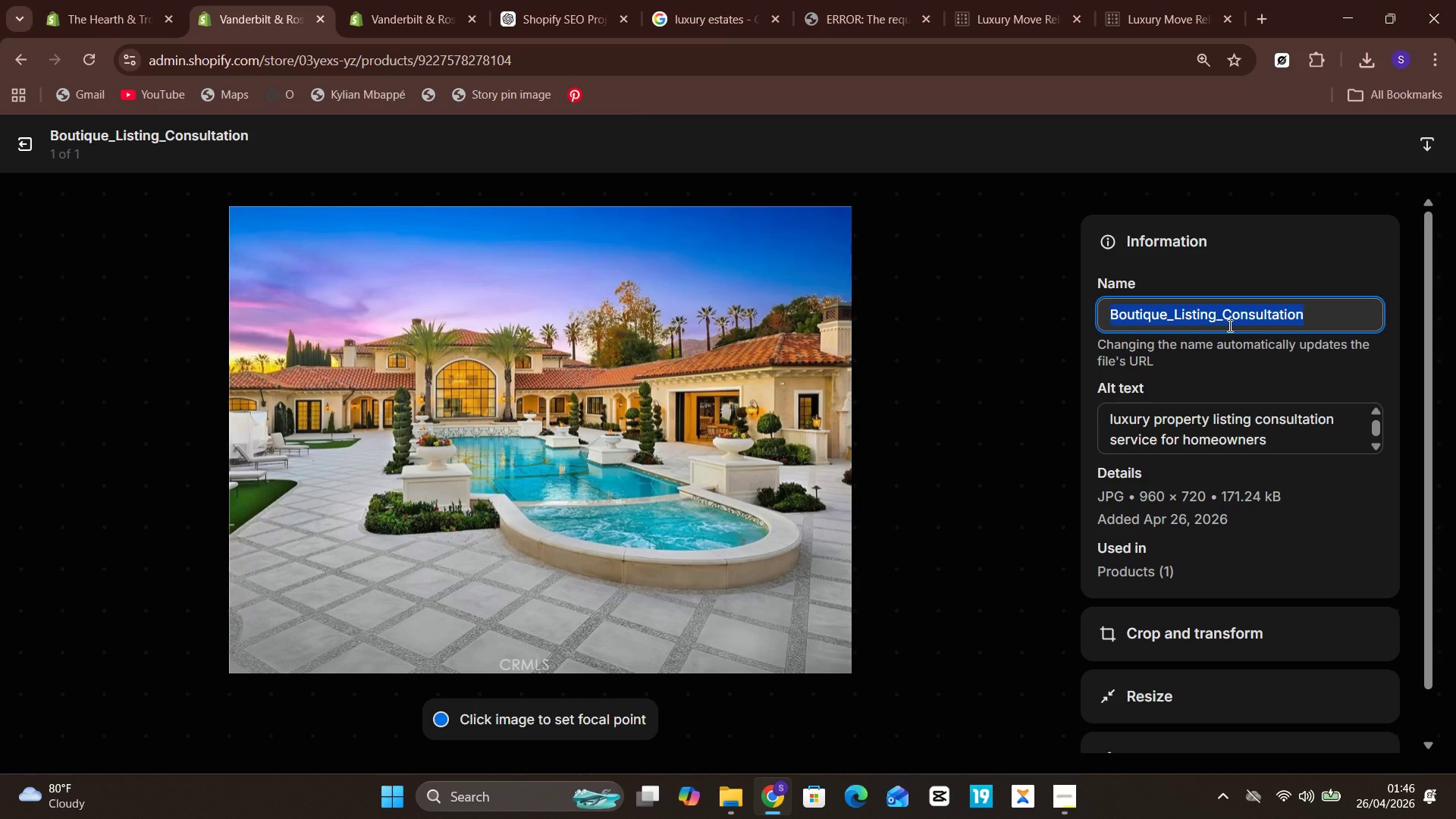 
key(Control+C)
 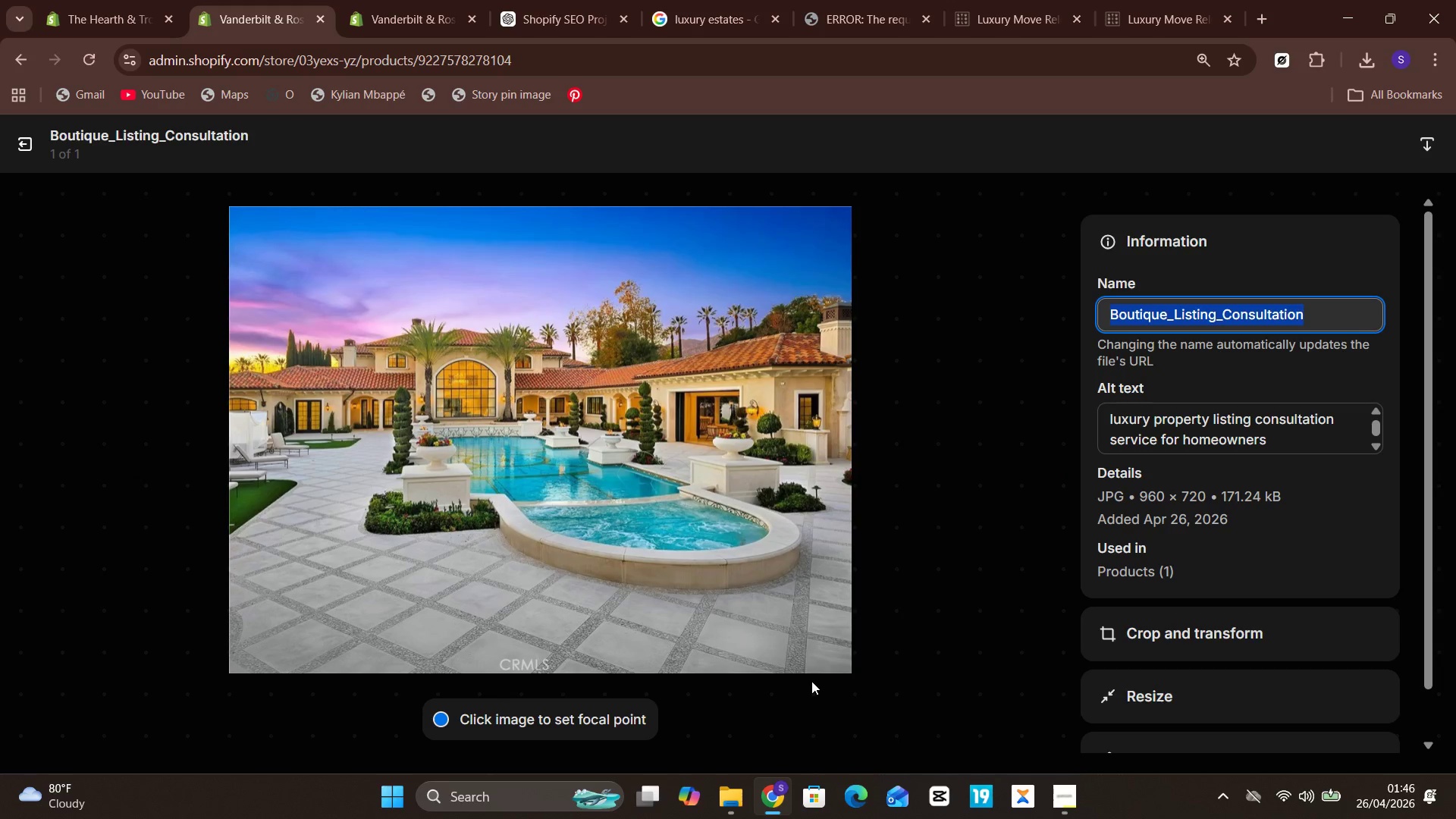 
mouse_move([738, 770])
 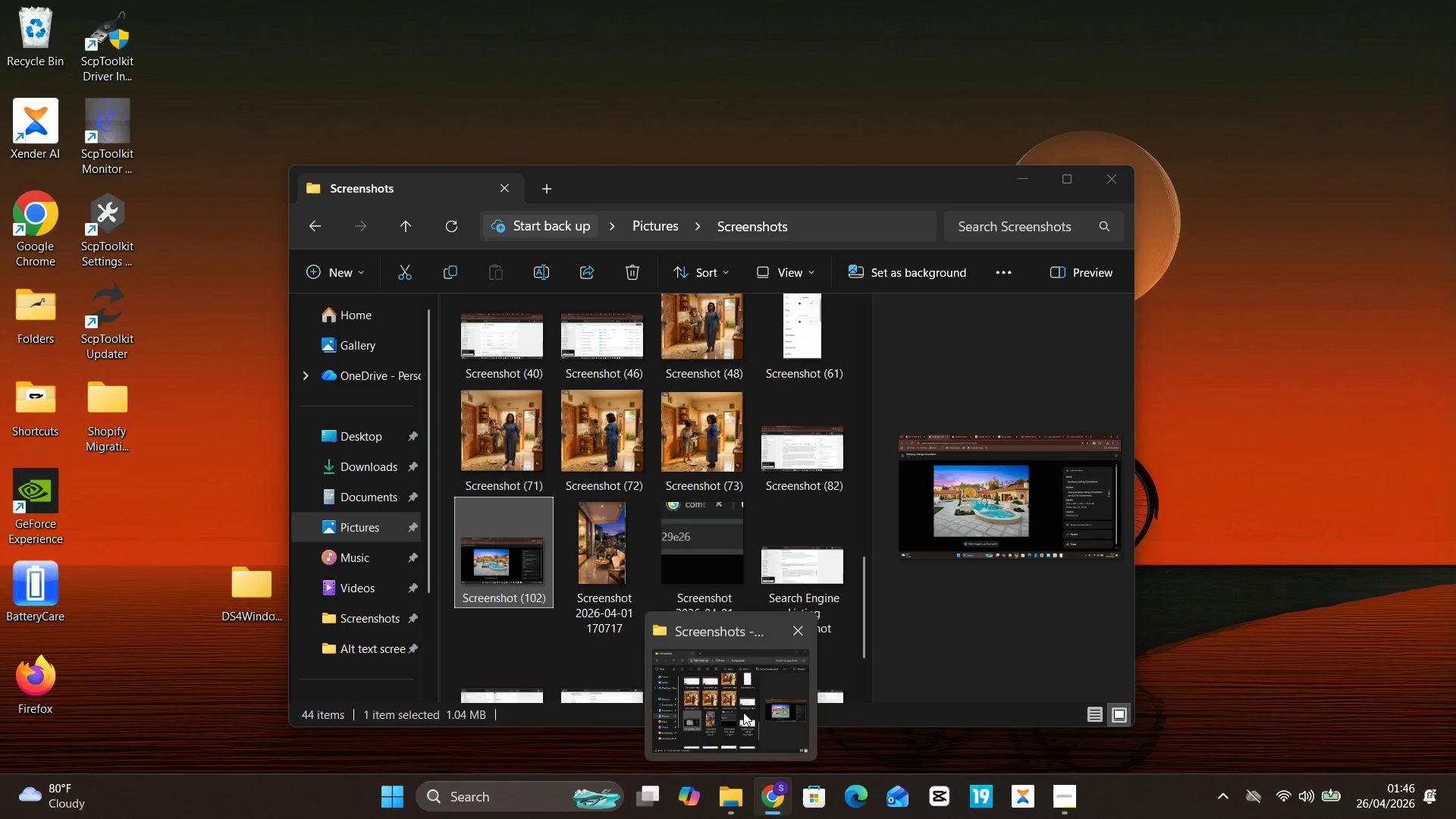 
left_click([743, 712])
 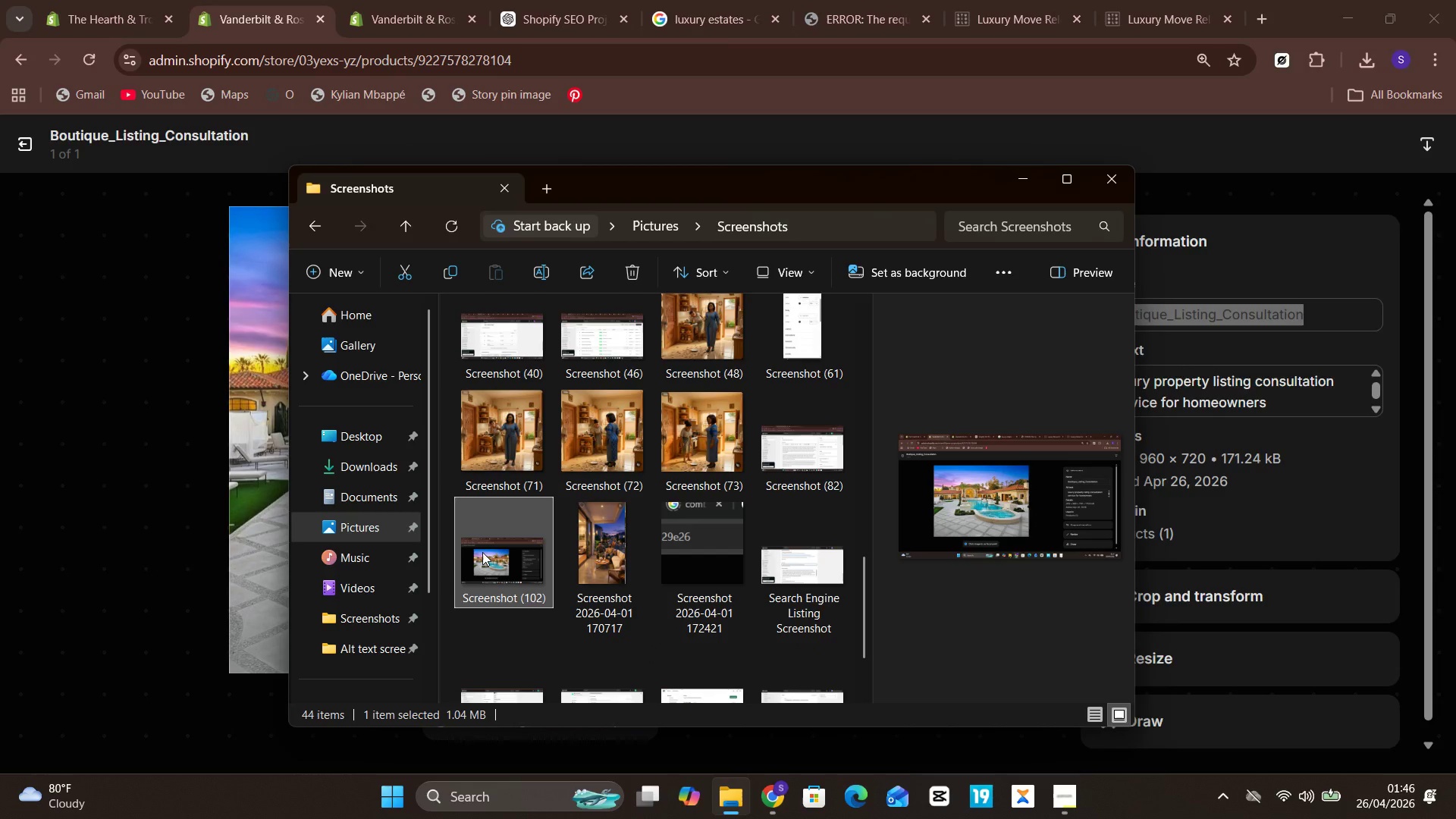 
right_click([482, 552])
 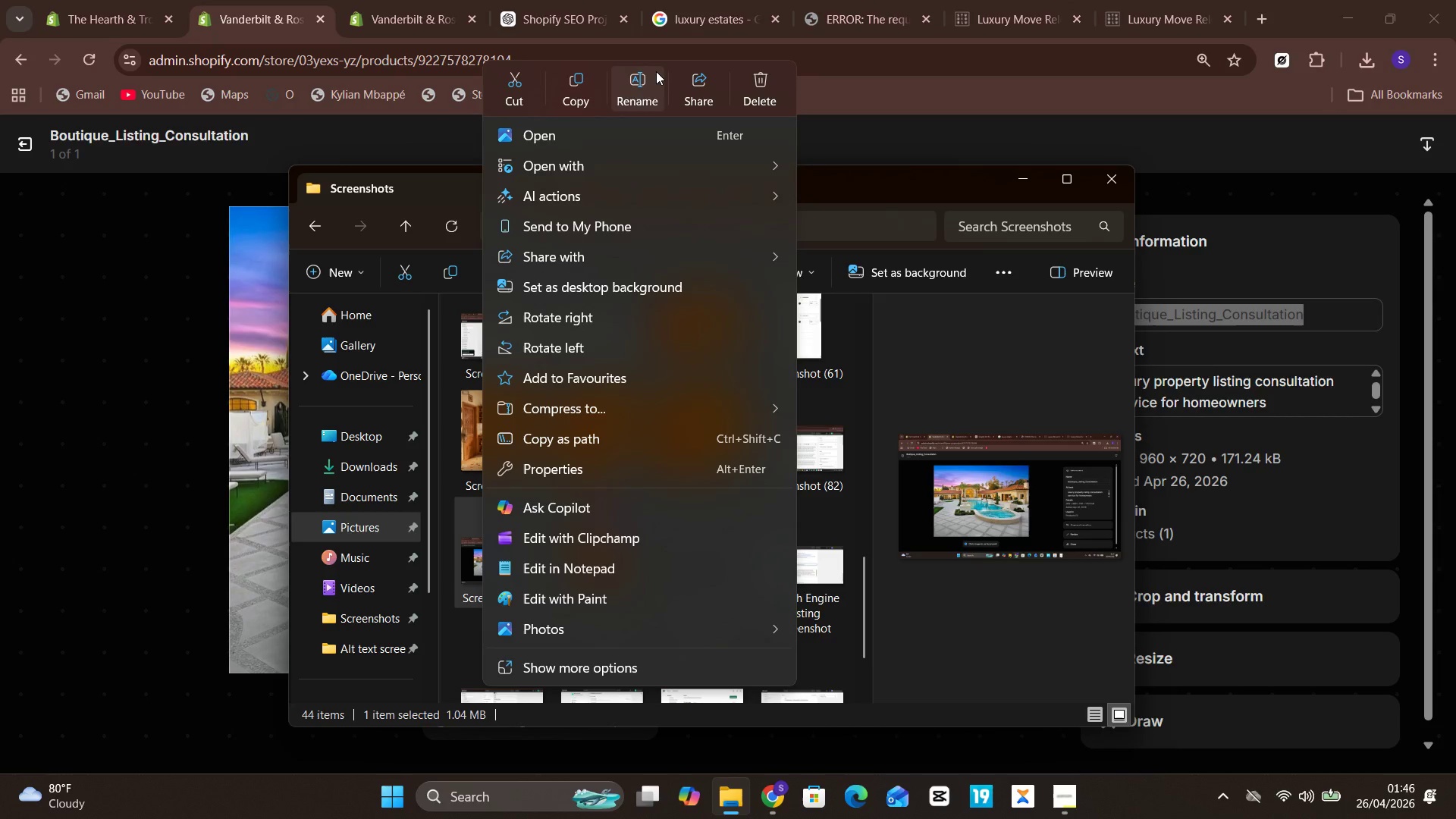 
left_click([654, 73])
 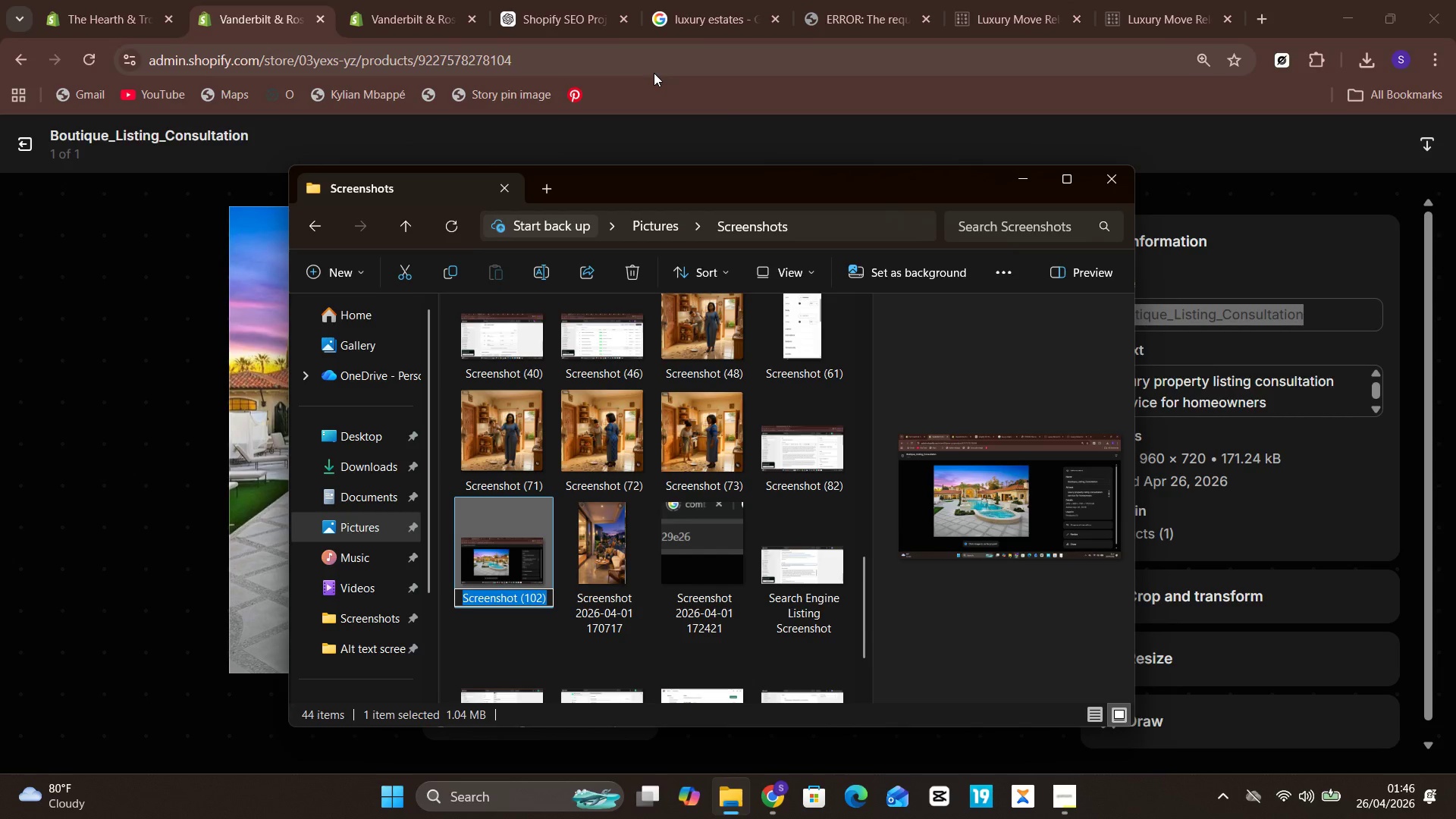 
key(Control+V)
 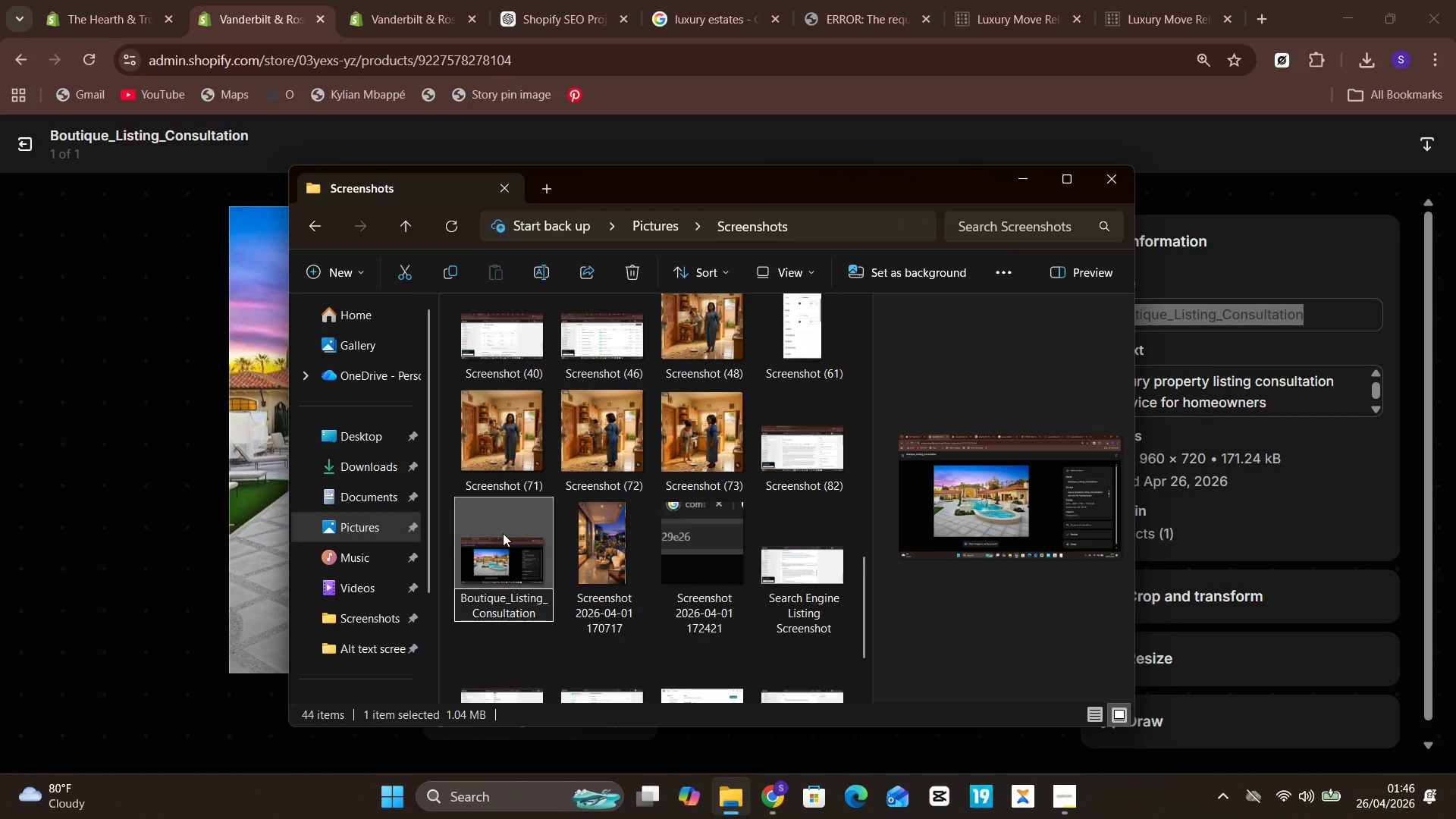 
double_click([503, 533])
 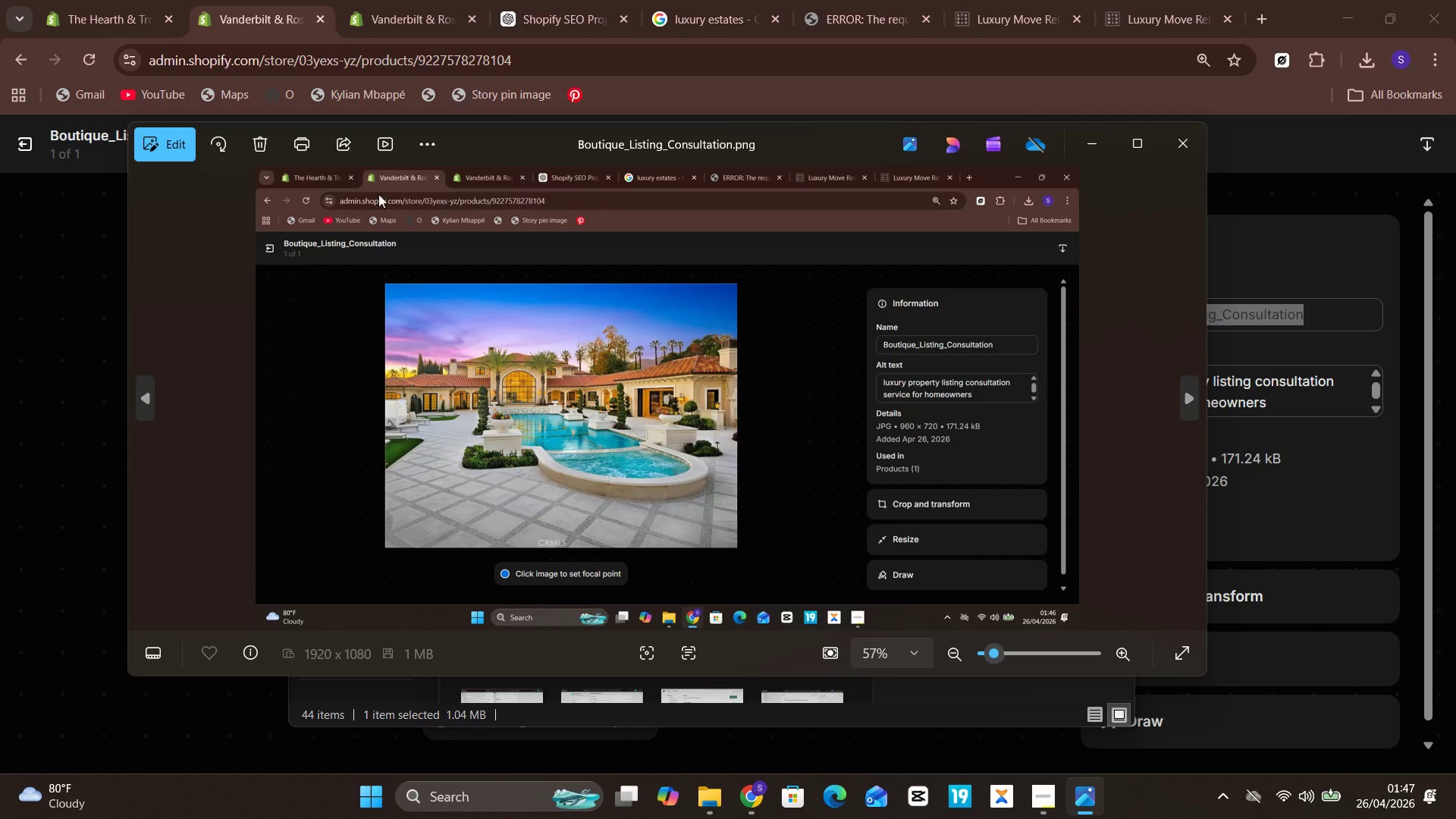 
left_click([178, 153])
 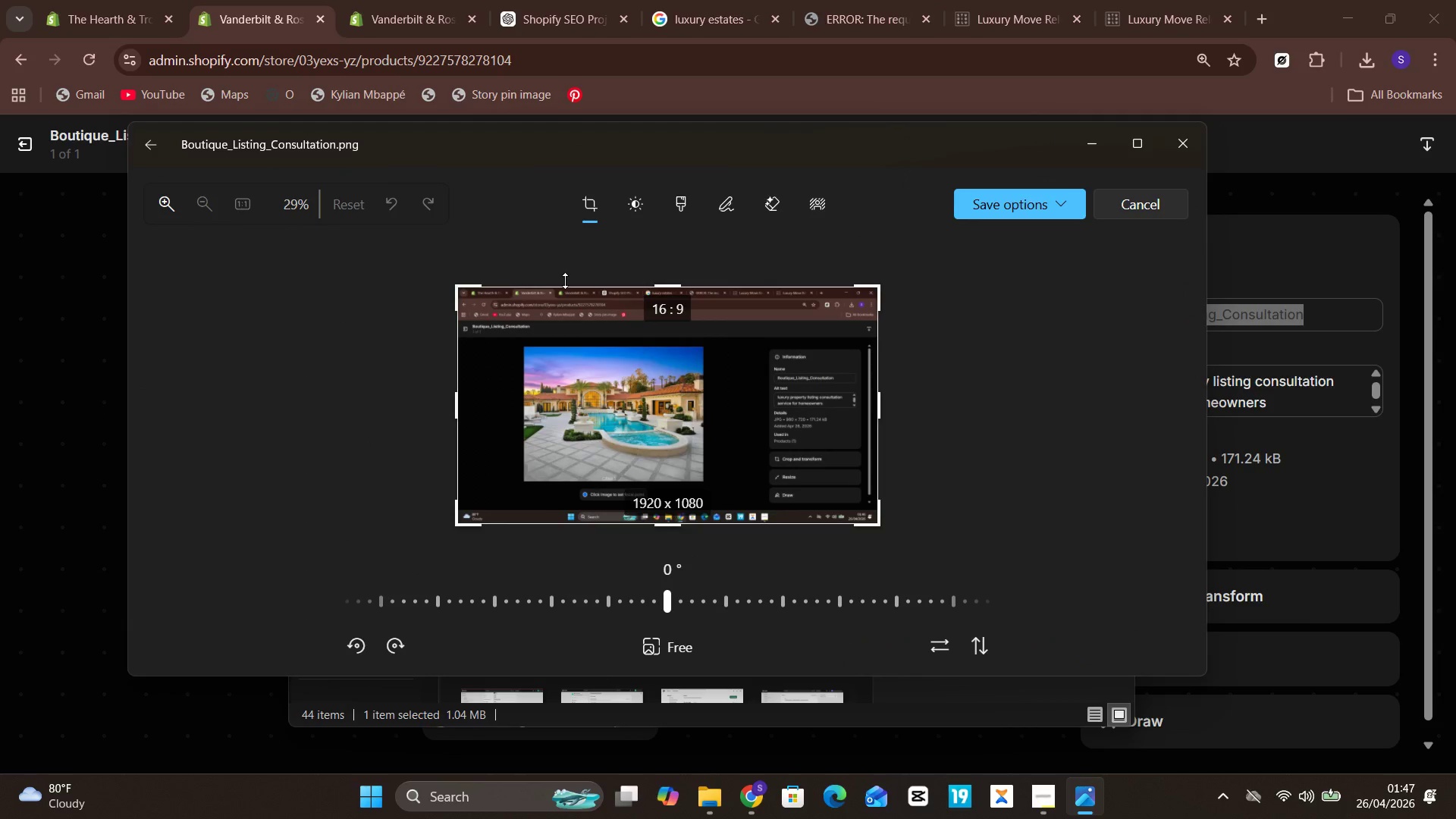 
left_click_drag(start_coordinate=[565, 282], to_coordinate=[579, 314])
 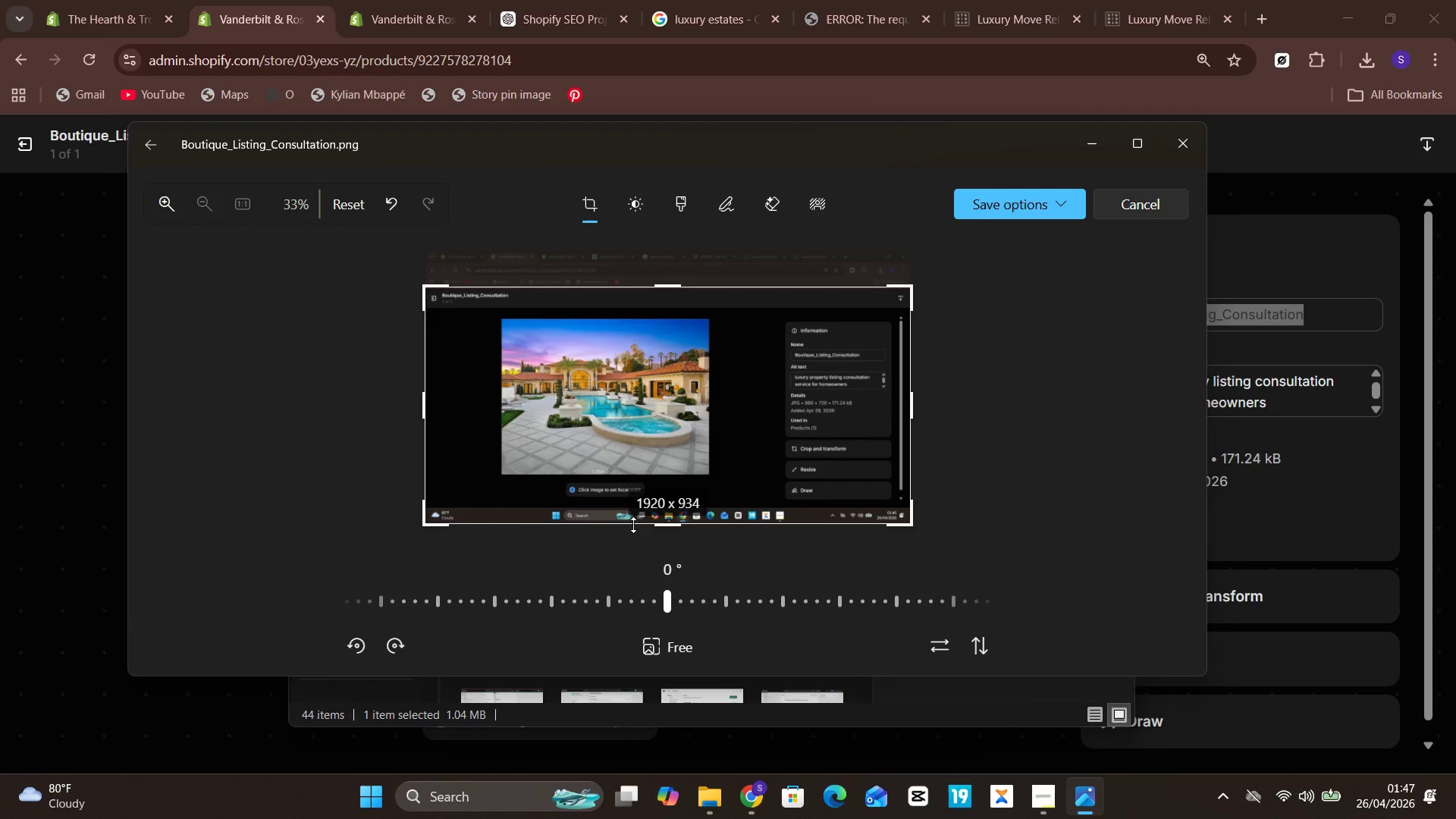 
left_click_drag(start_coordinate=[633, 524], to_coordinate=[639, 509])
 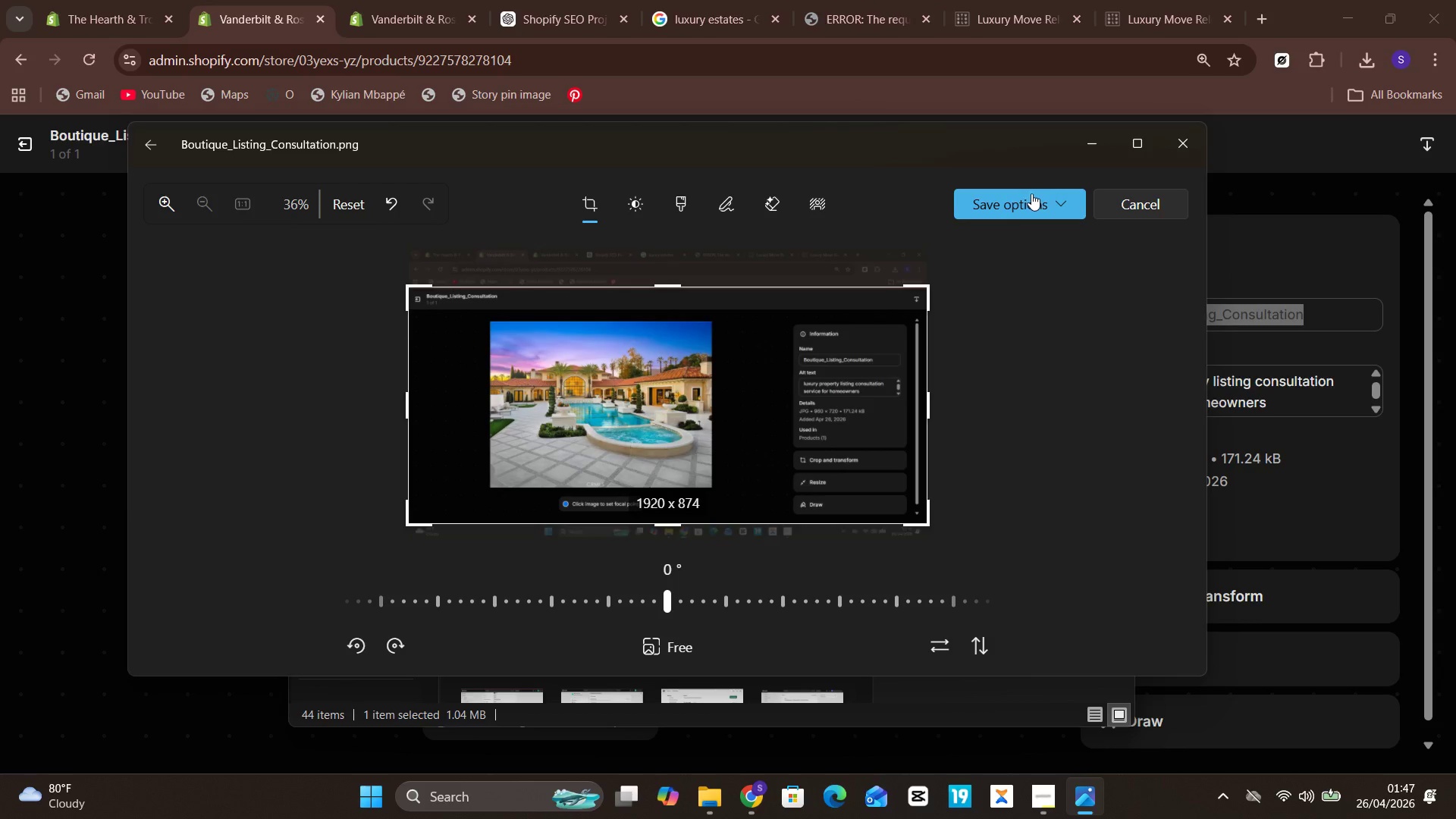 
left_click([1031, 193])
 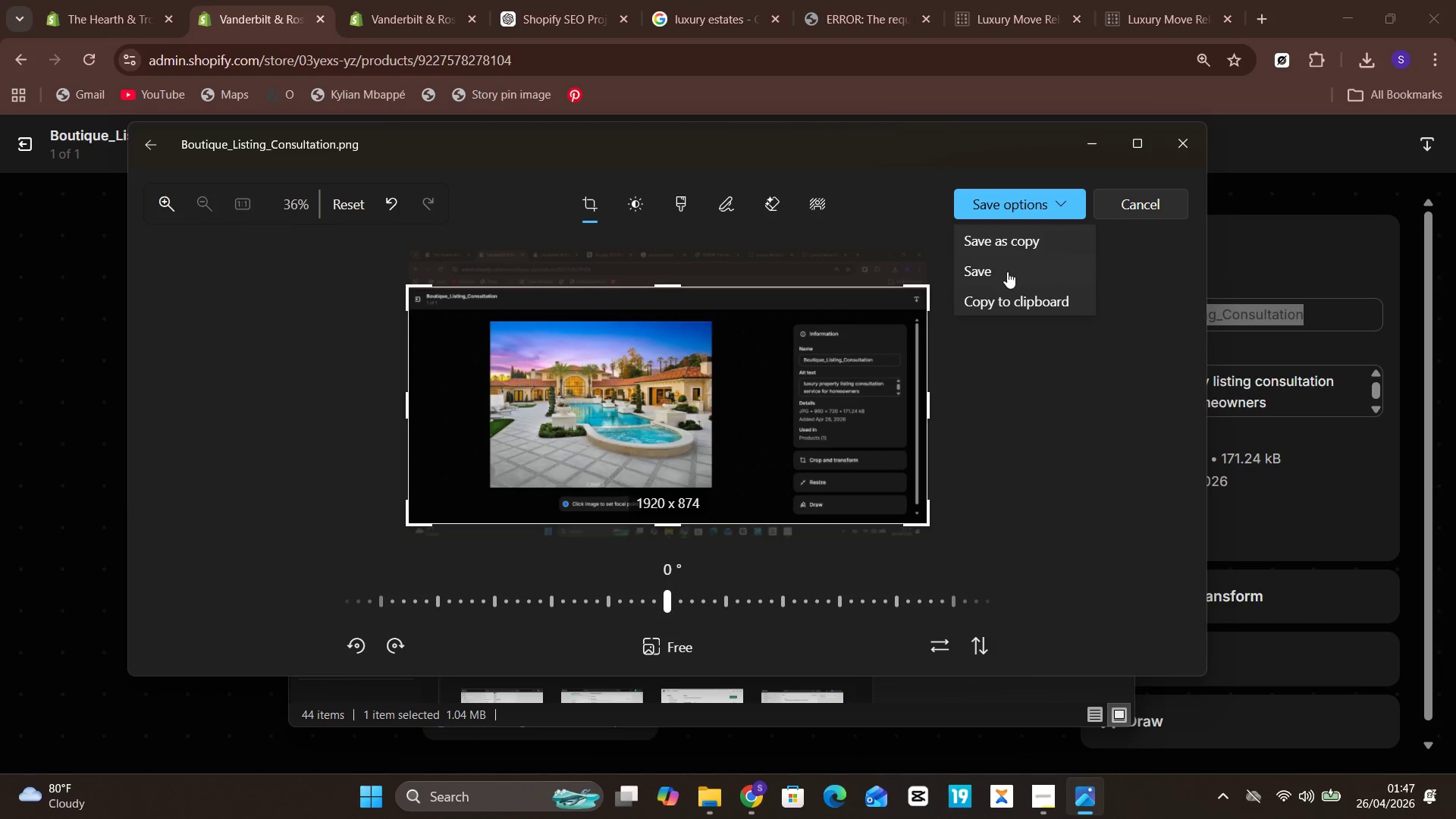 
left_click([1005, 277])
 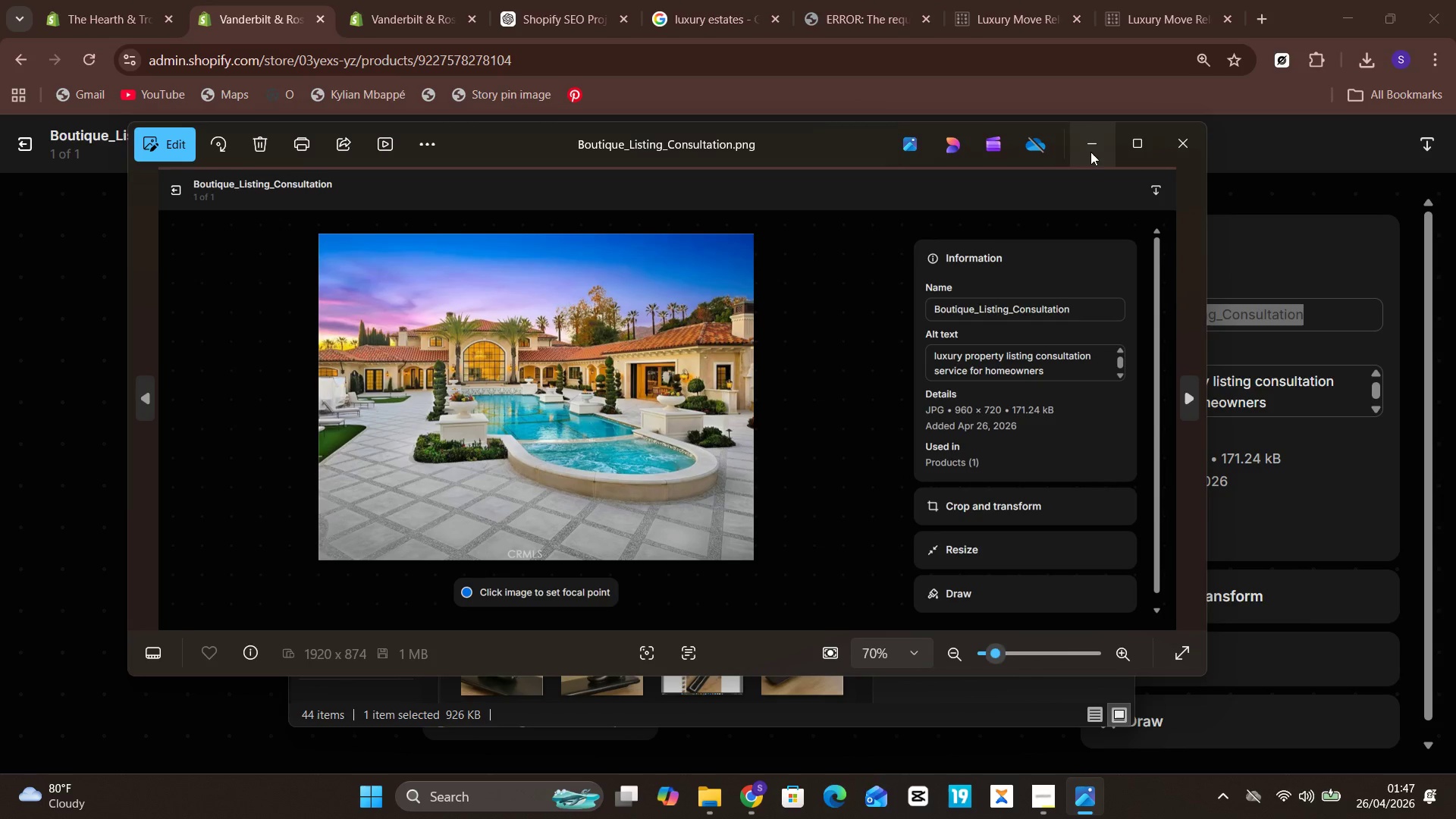 
left_click([1176, 149])
 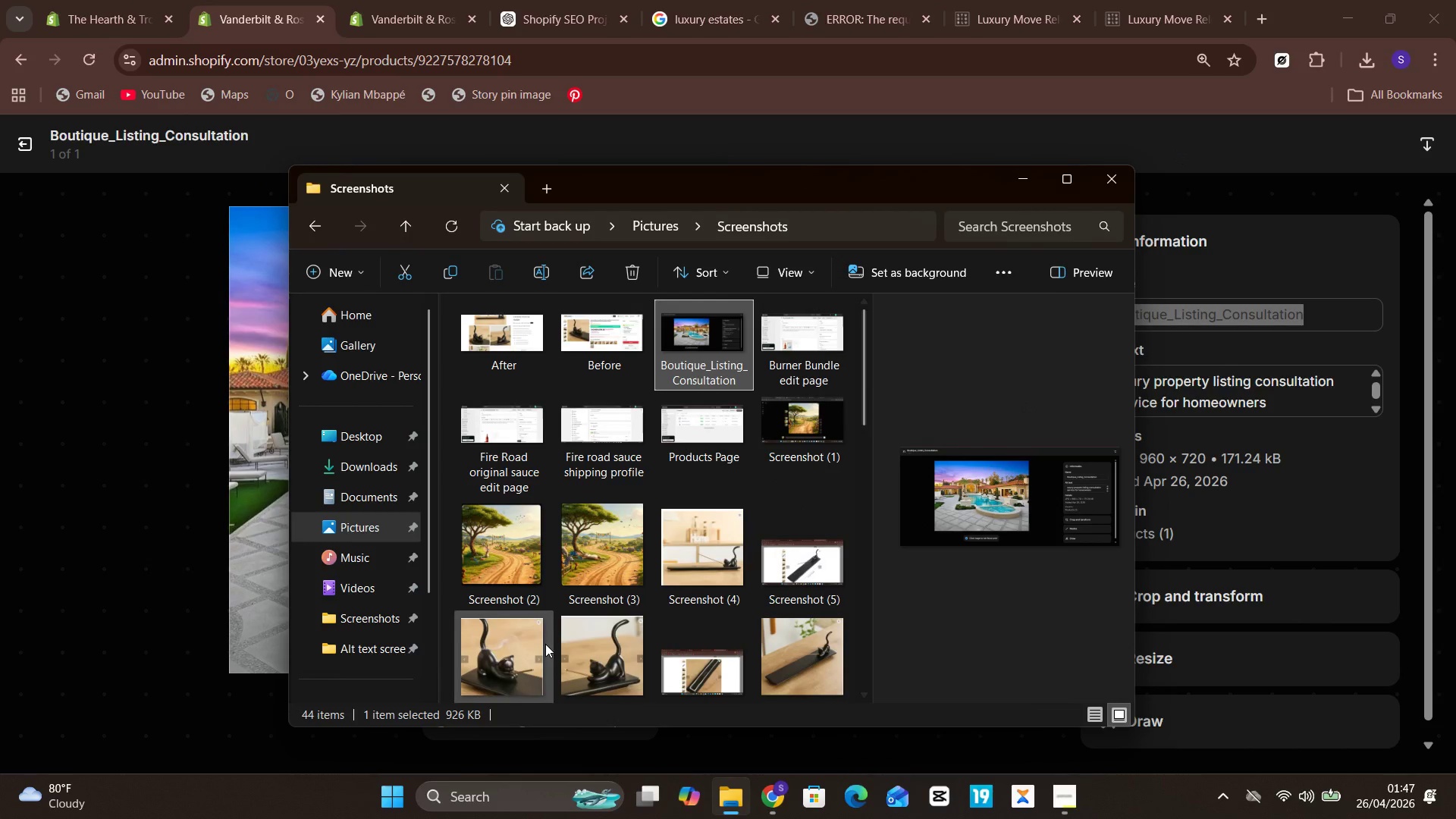 
key(Control+X)
 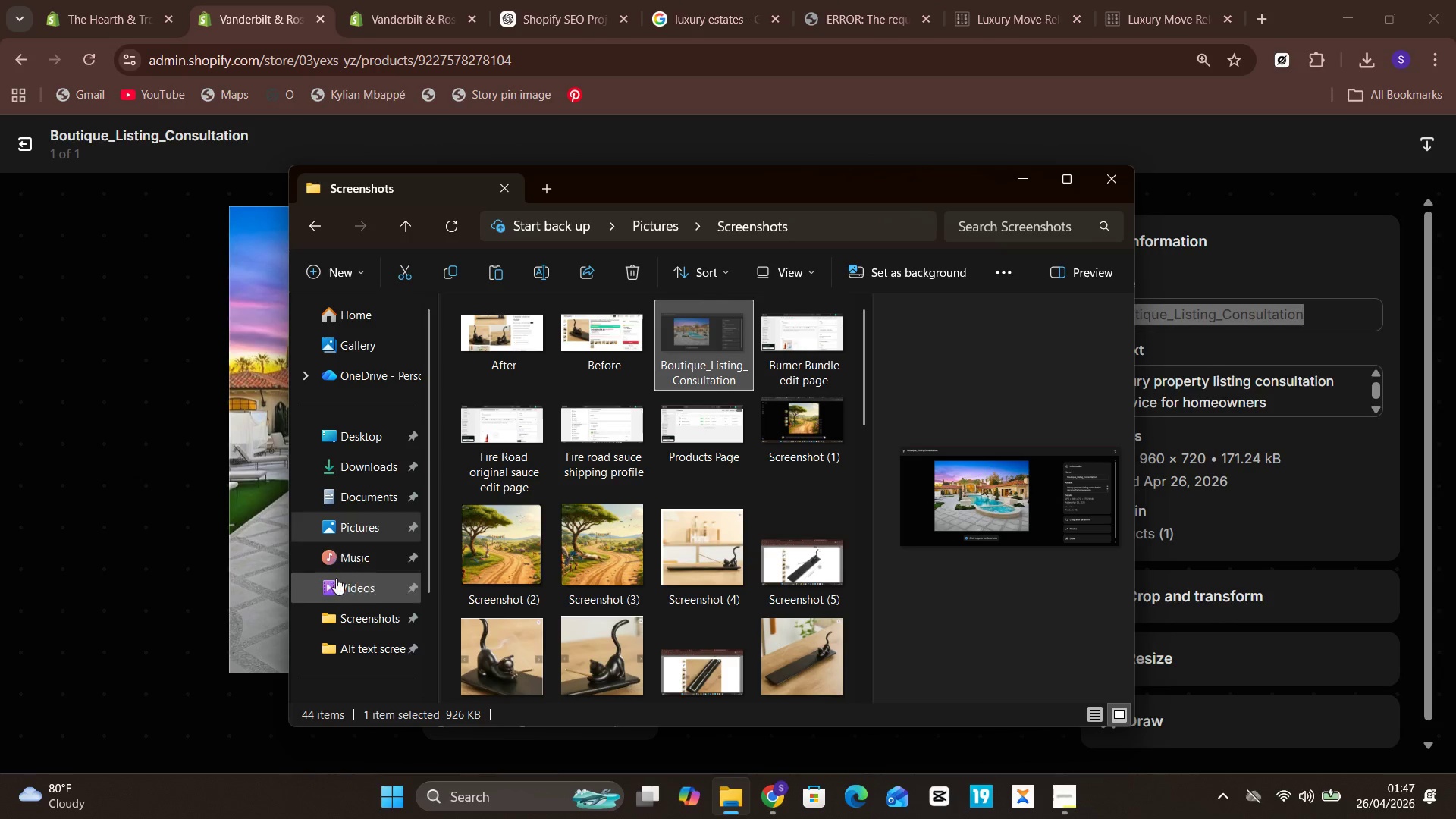 
left_click([341, 582])
 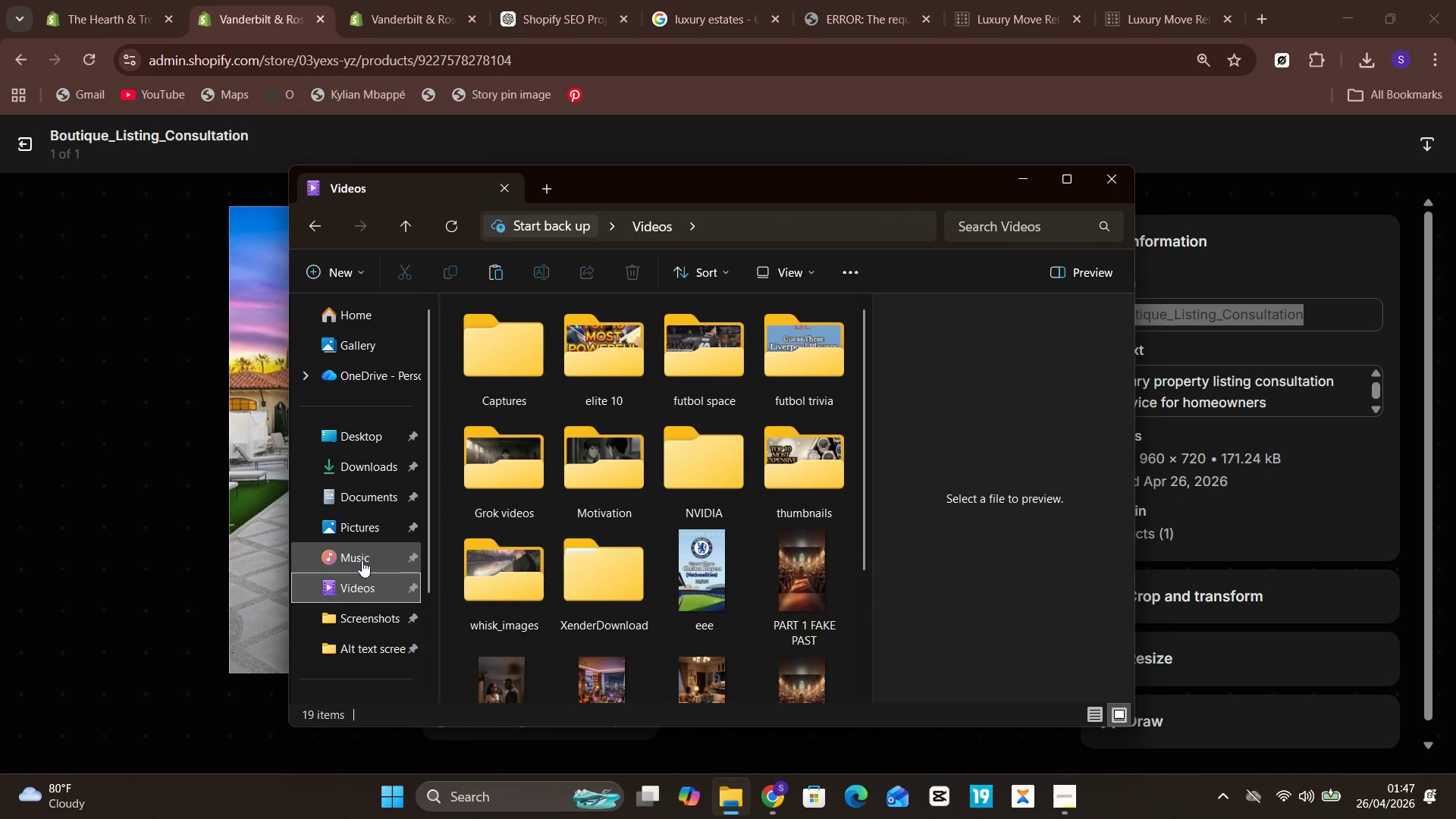 
left_click([362, 560])
 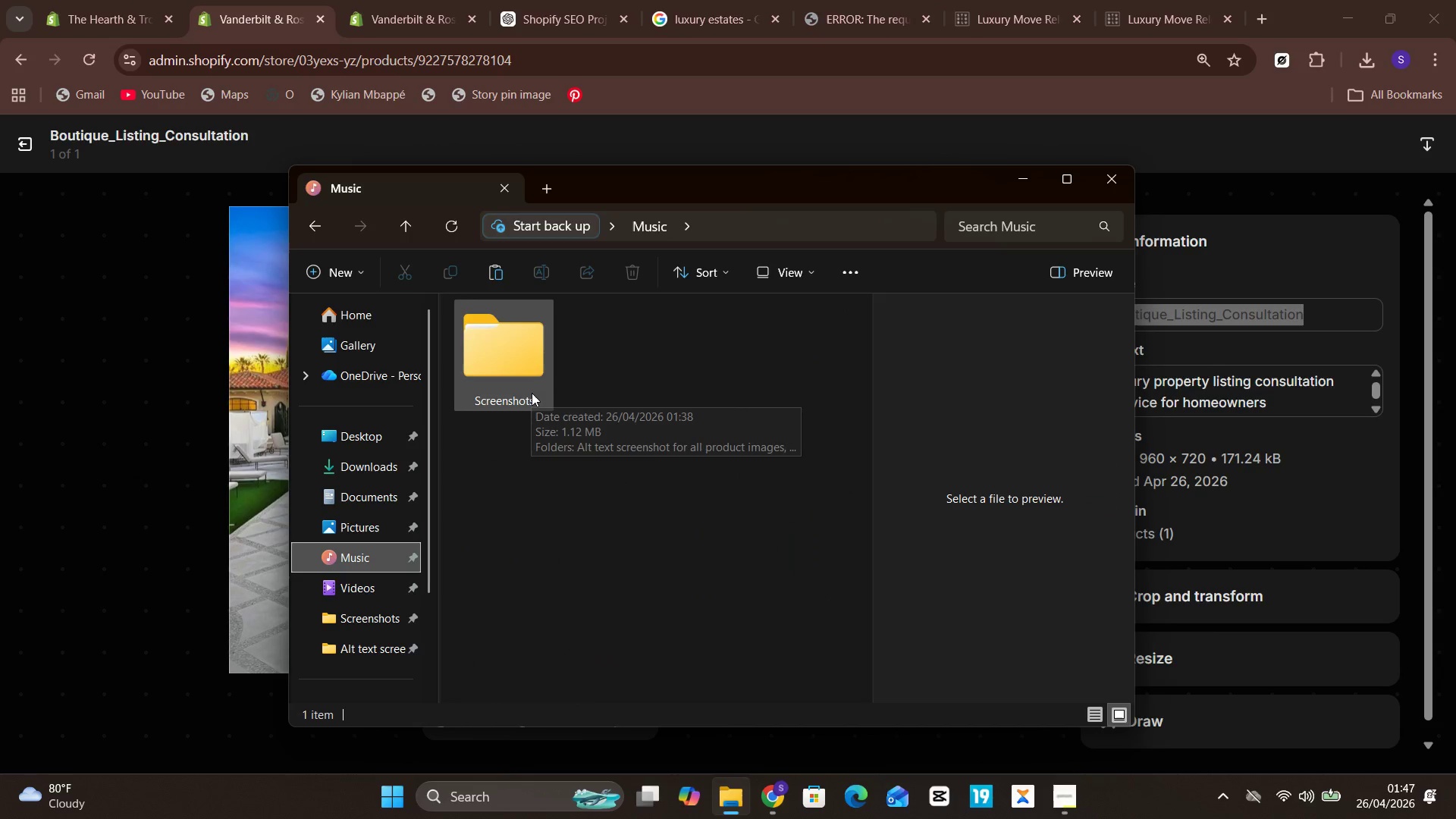 
double_click([487, 353])
 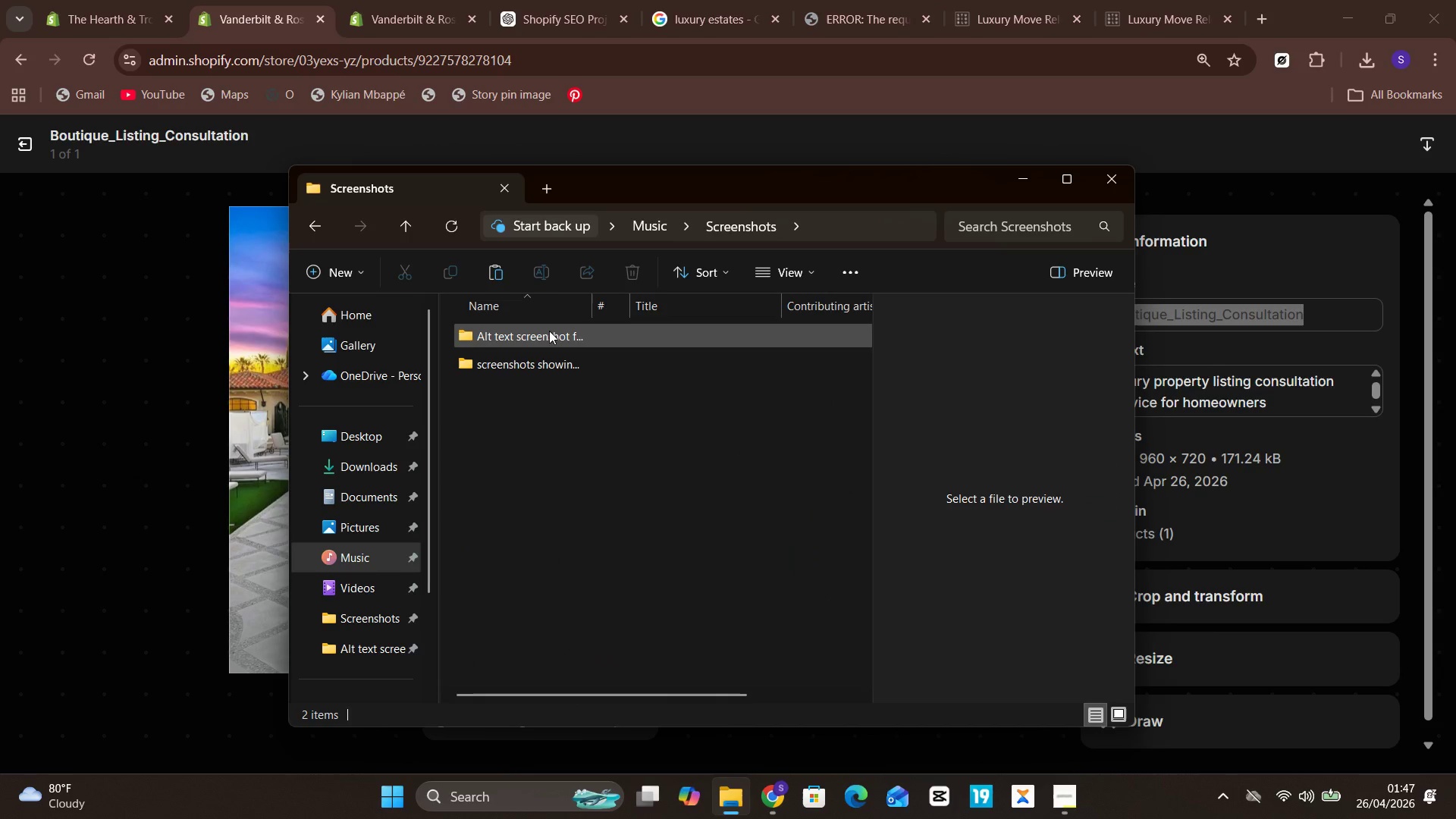 
double_click([549, 331])
 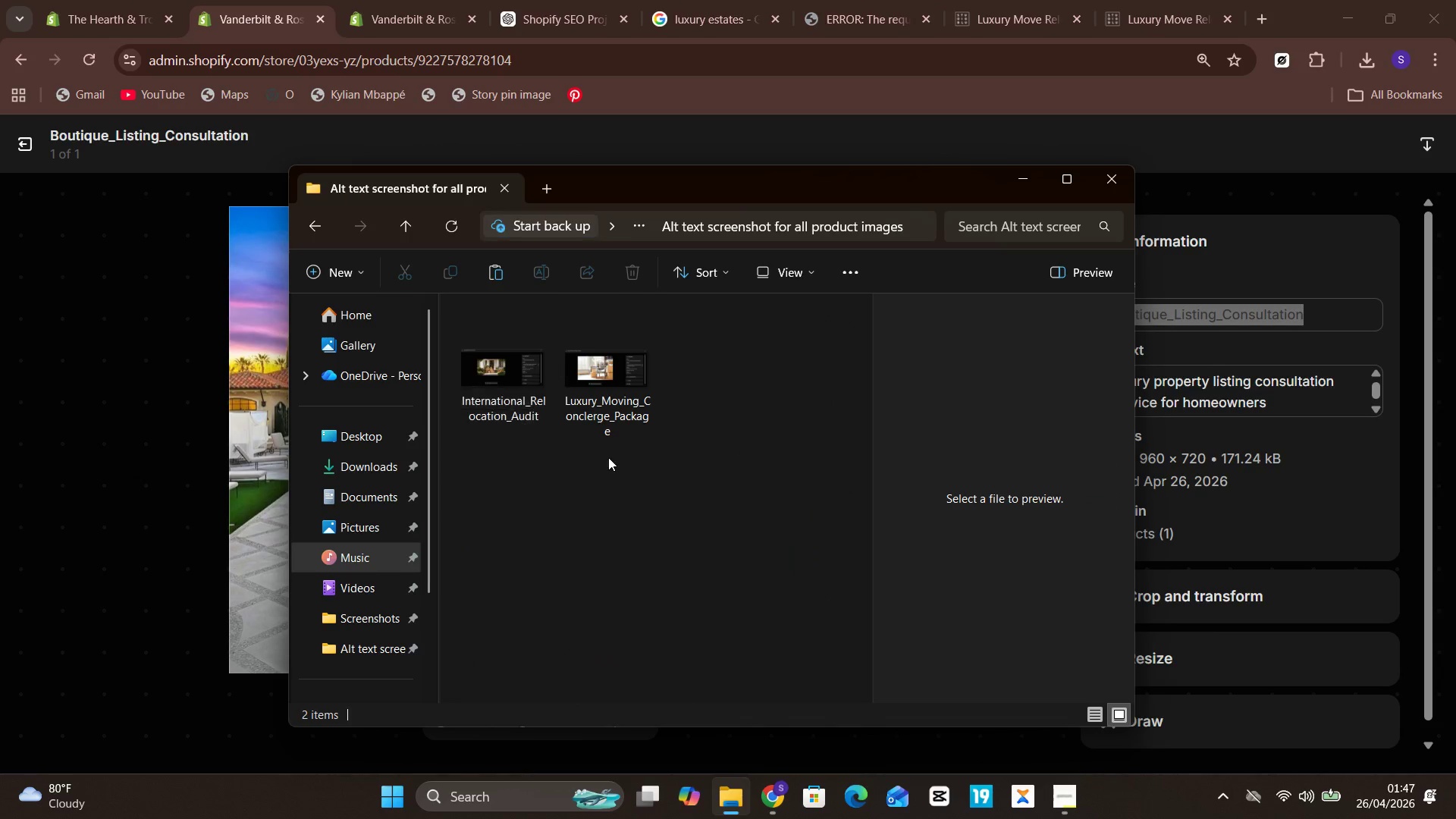 
left_click([608, 457])
 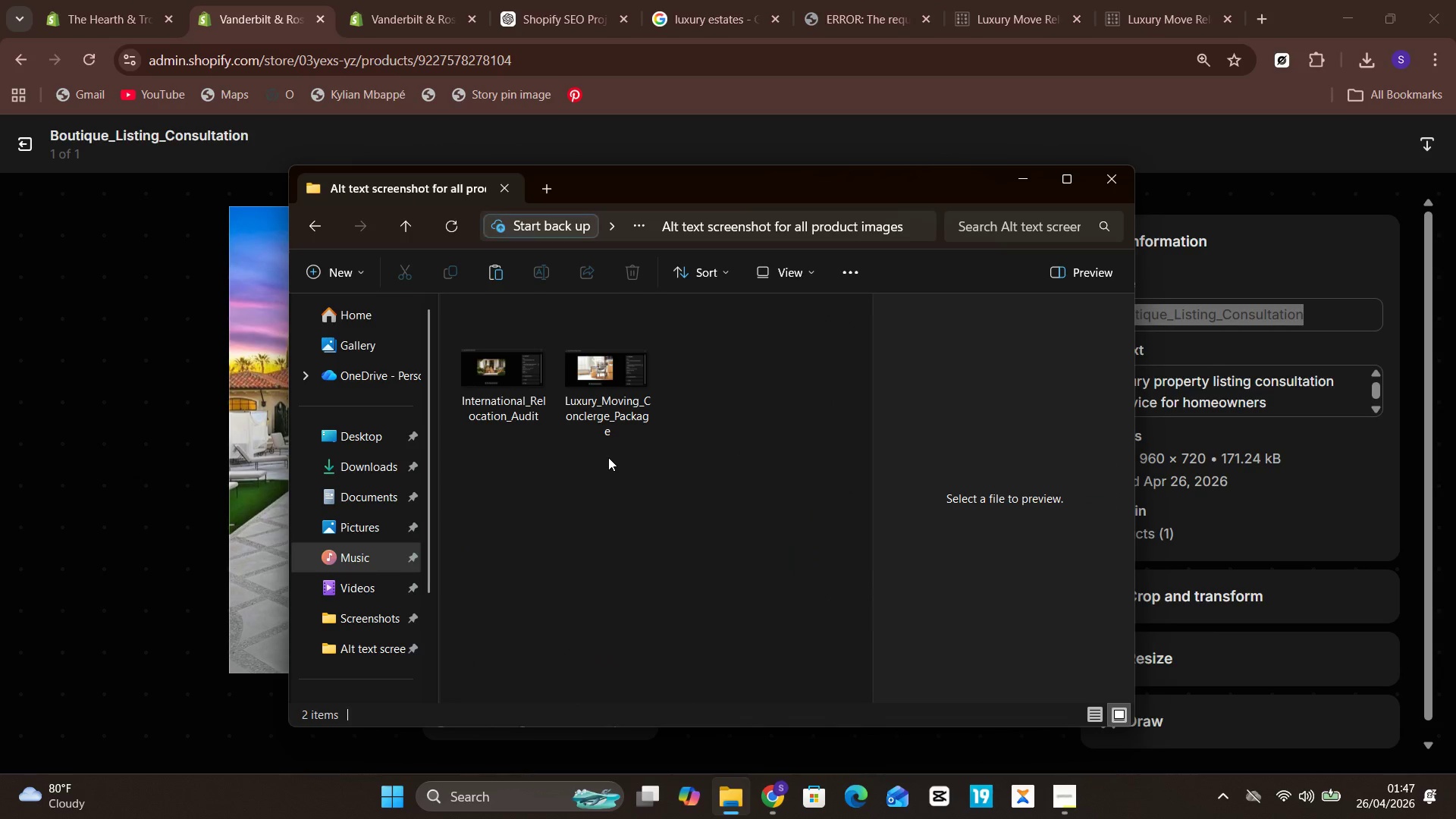 
key(Control+V)
 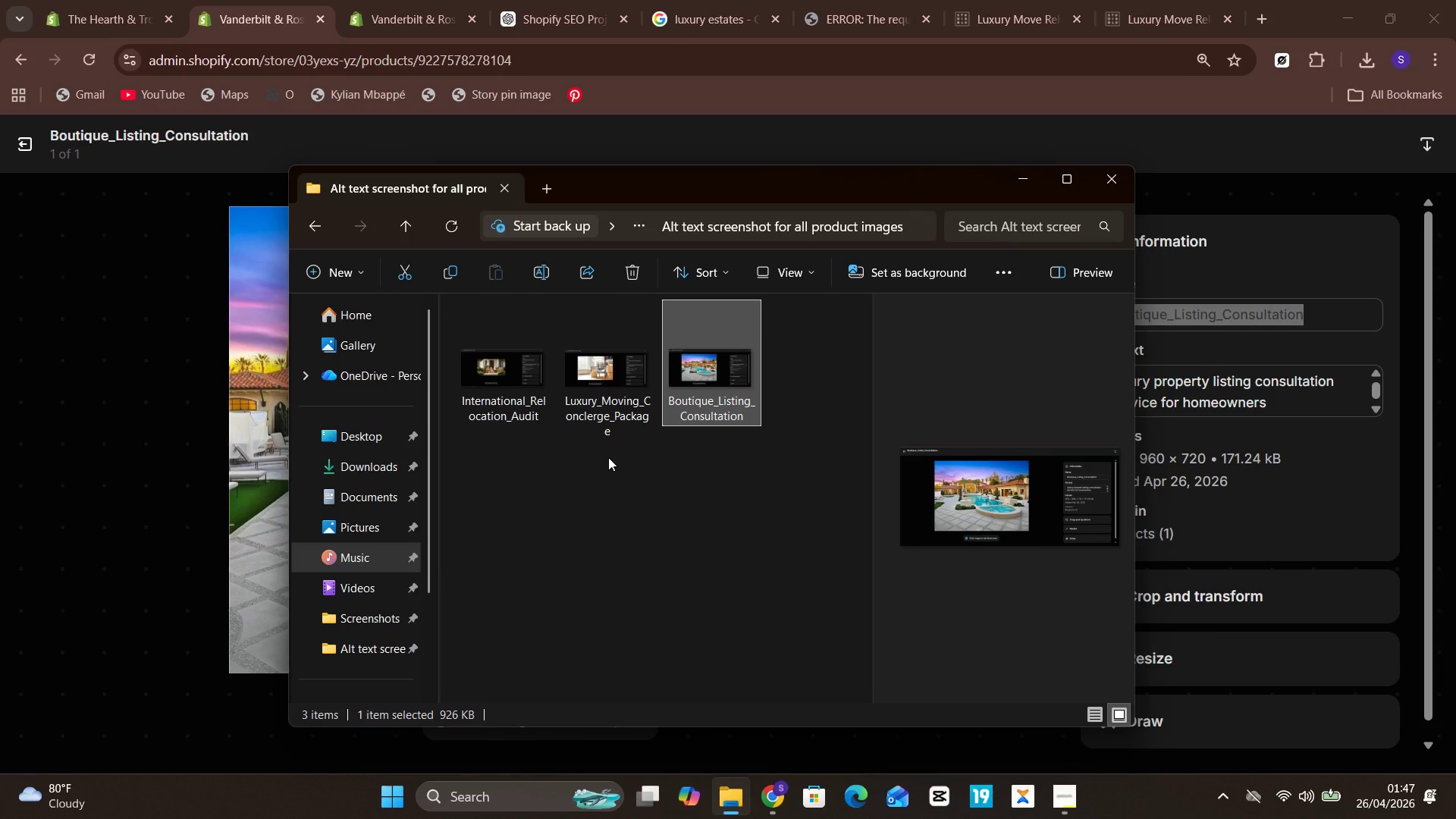 
wait(10.09)
 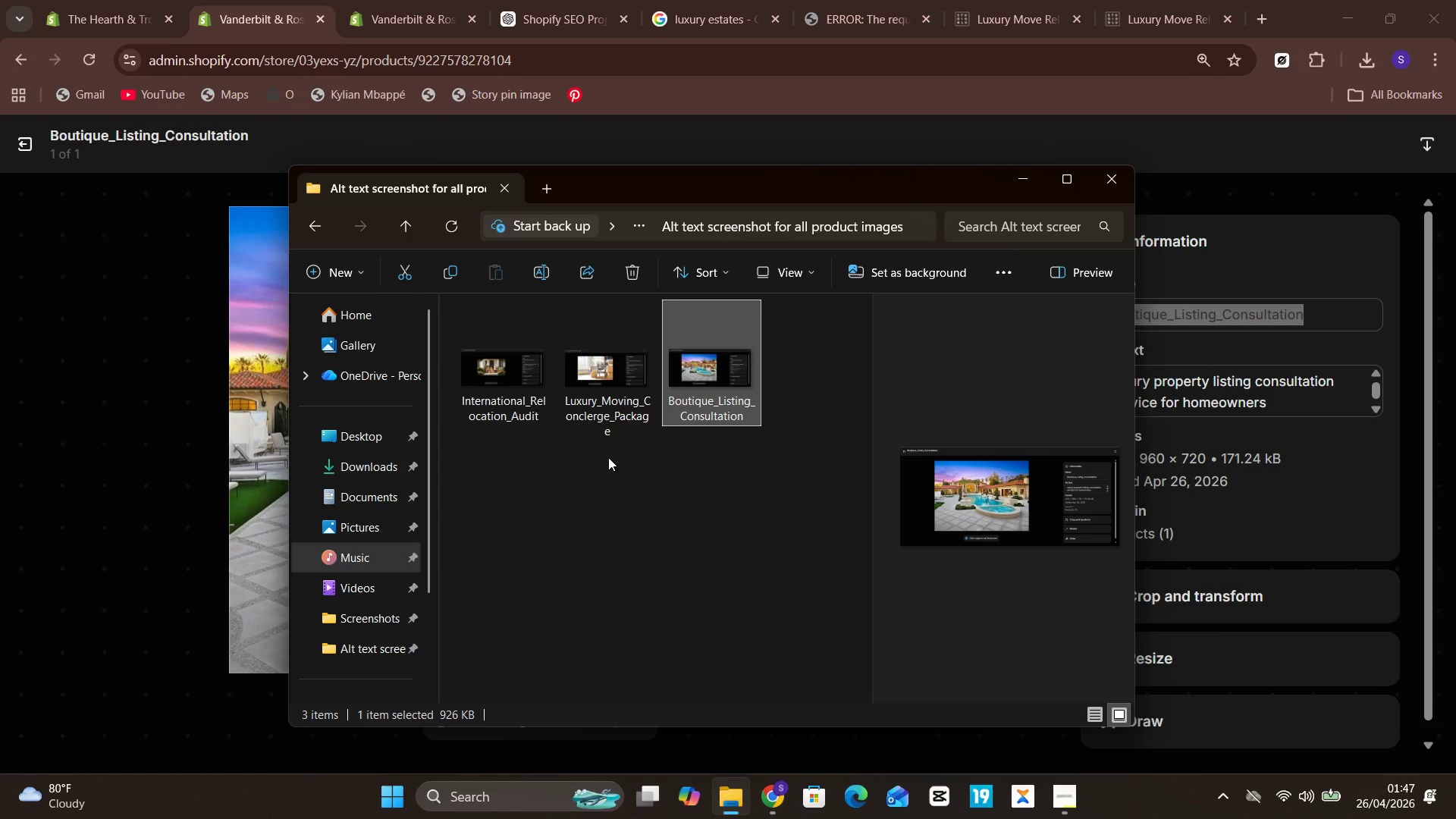 
left_click([192, 280])
 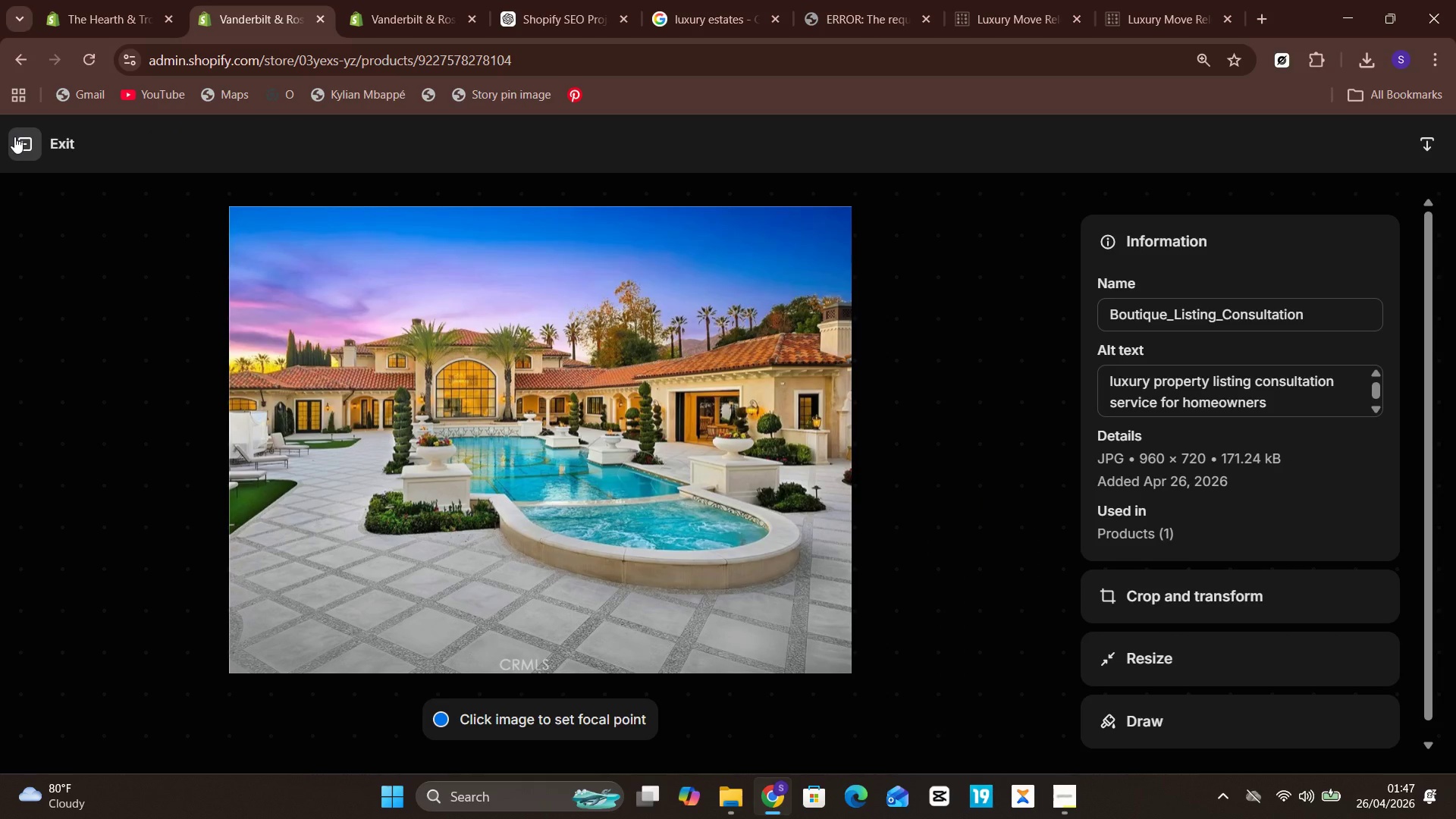 
left_click([14, 136])
 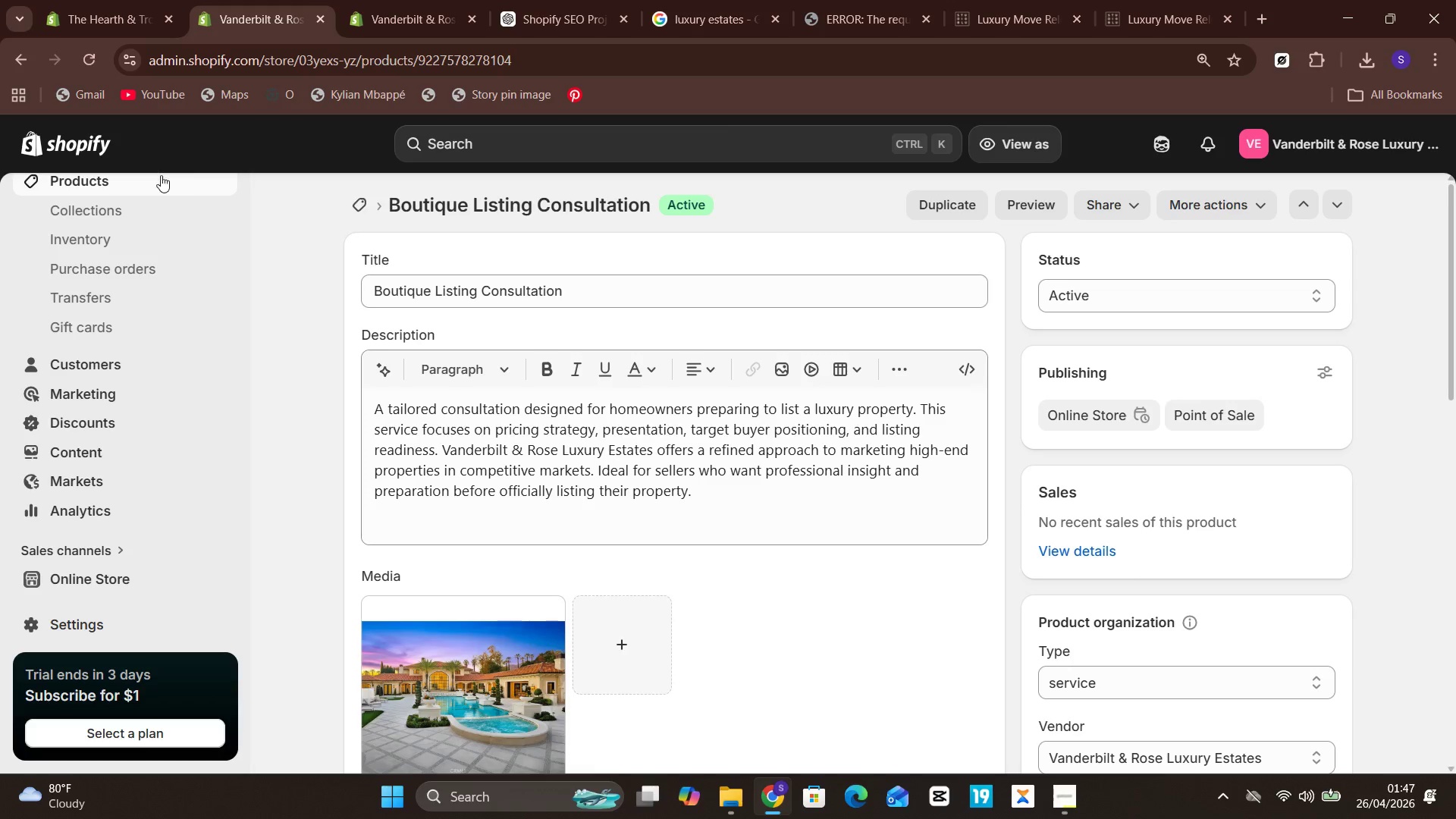 
left_click([158, 177])
 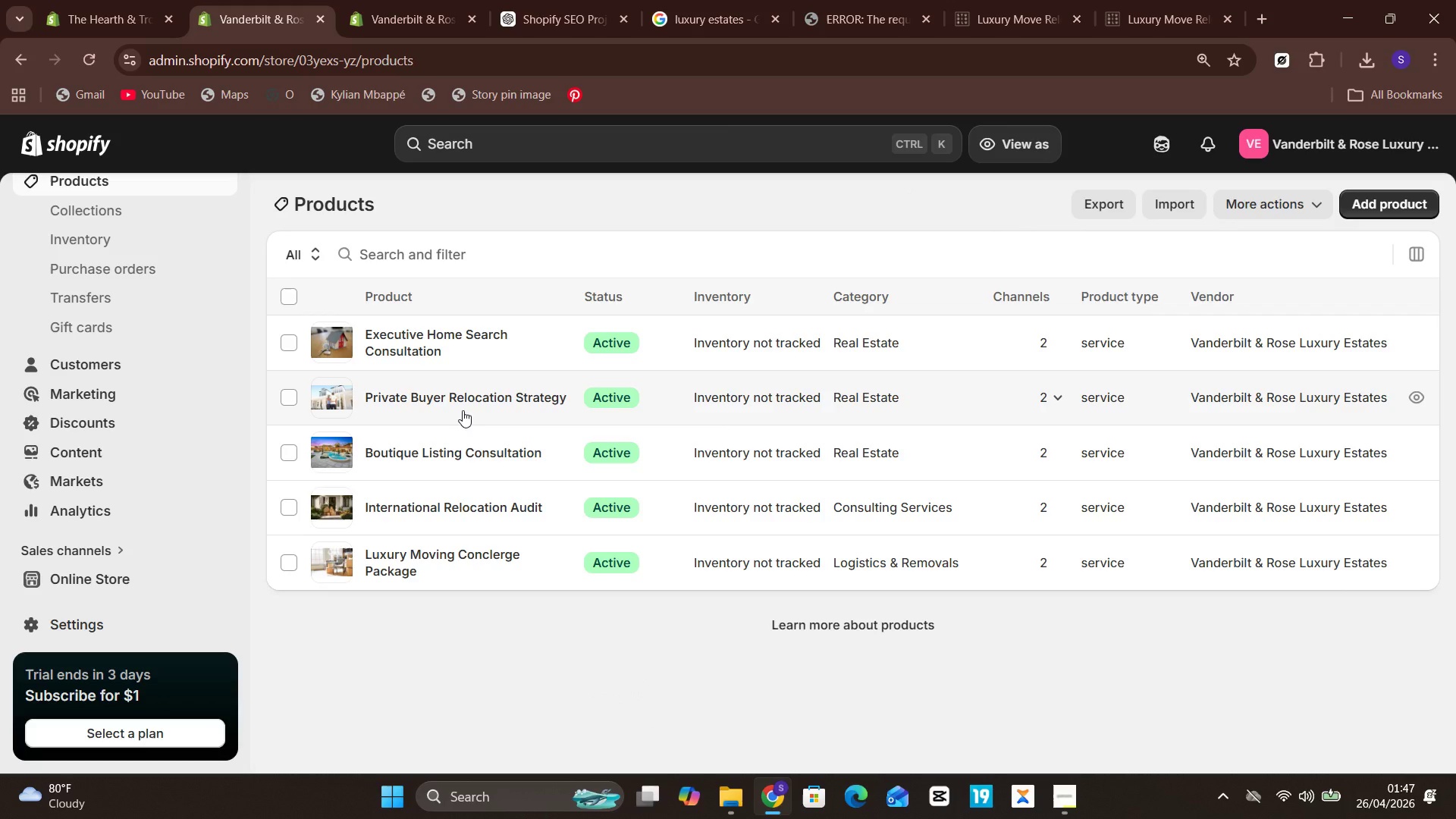 
left_click([482, 391])
 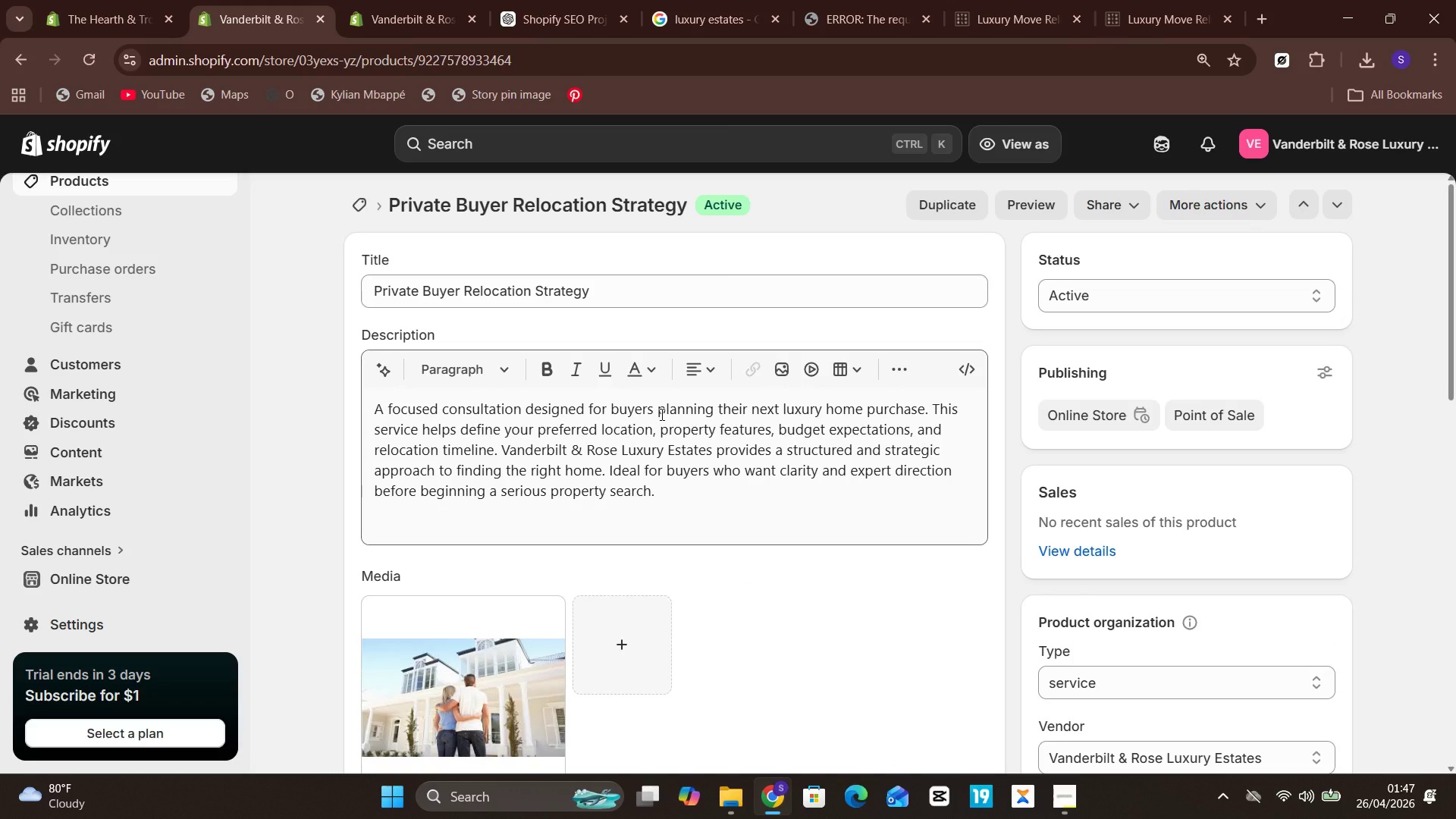 
left_click([600, 286])
 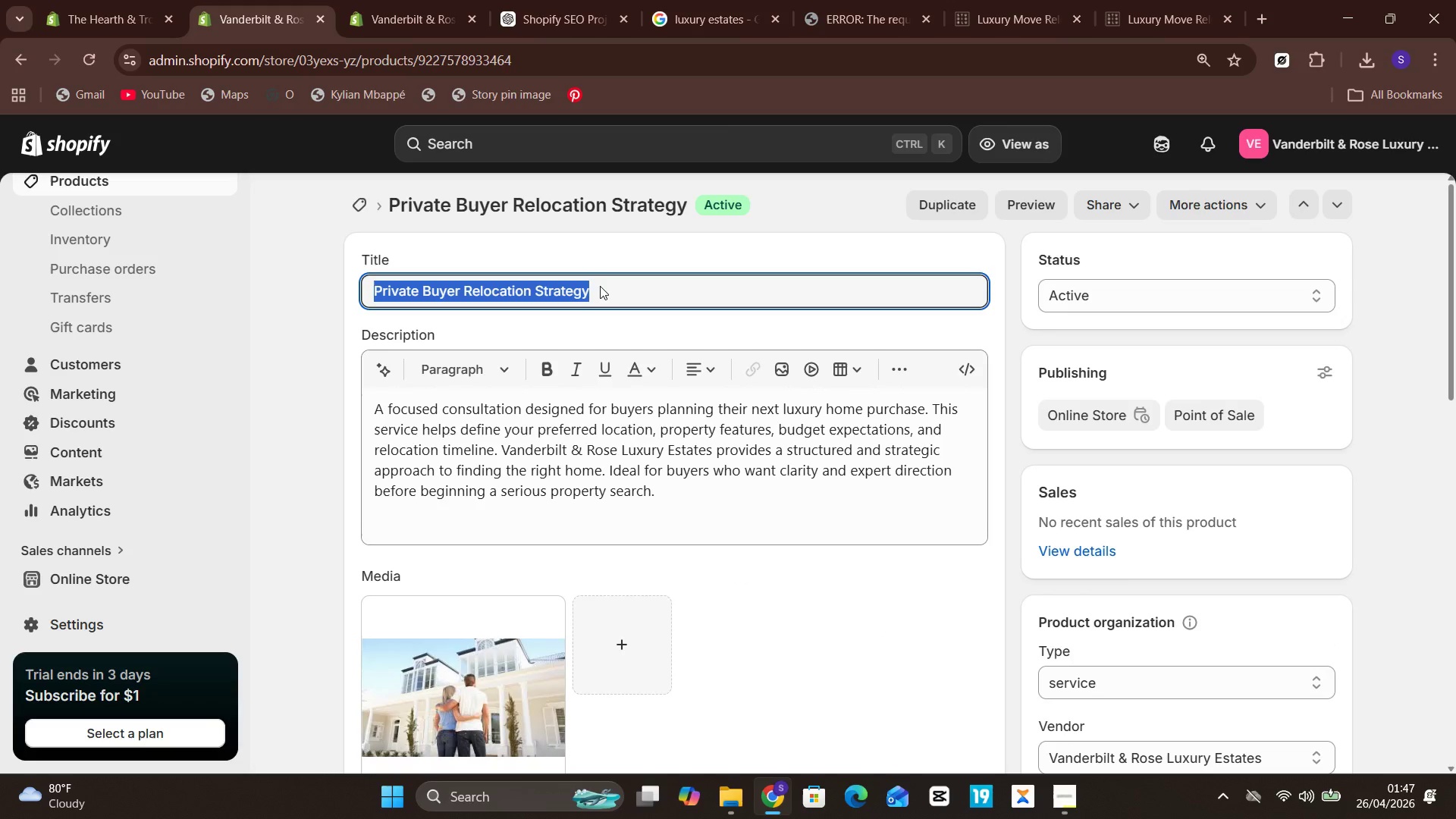 
key(Control+A)
 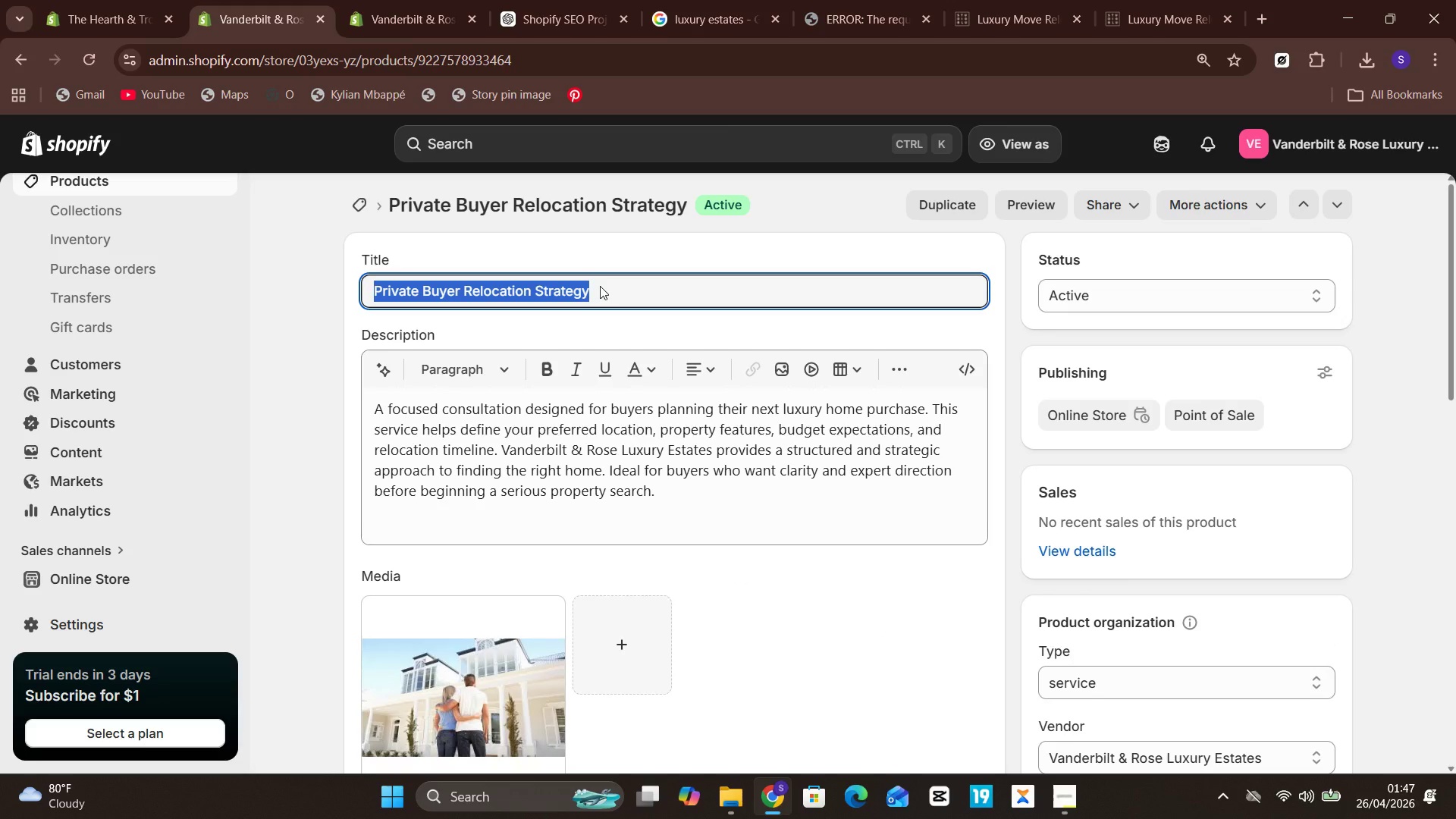 
key(Control+C)
 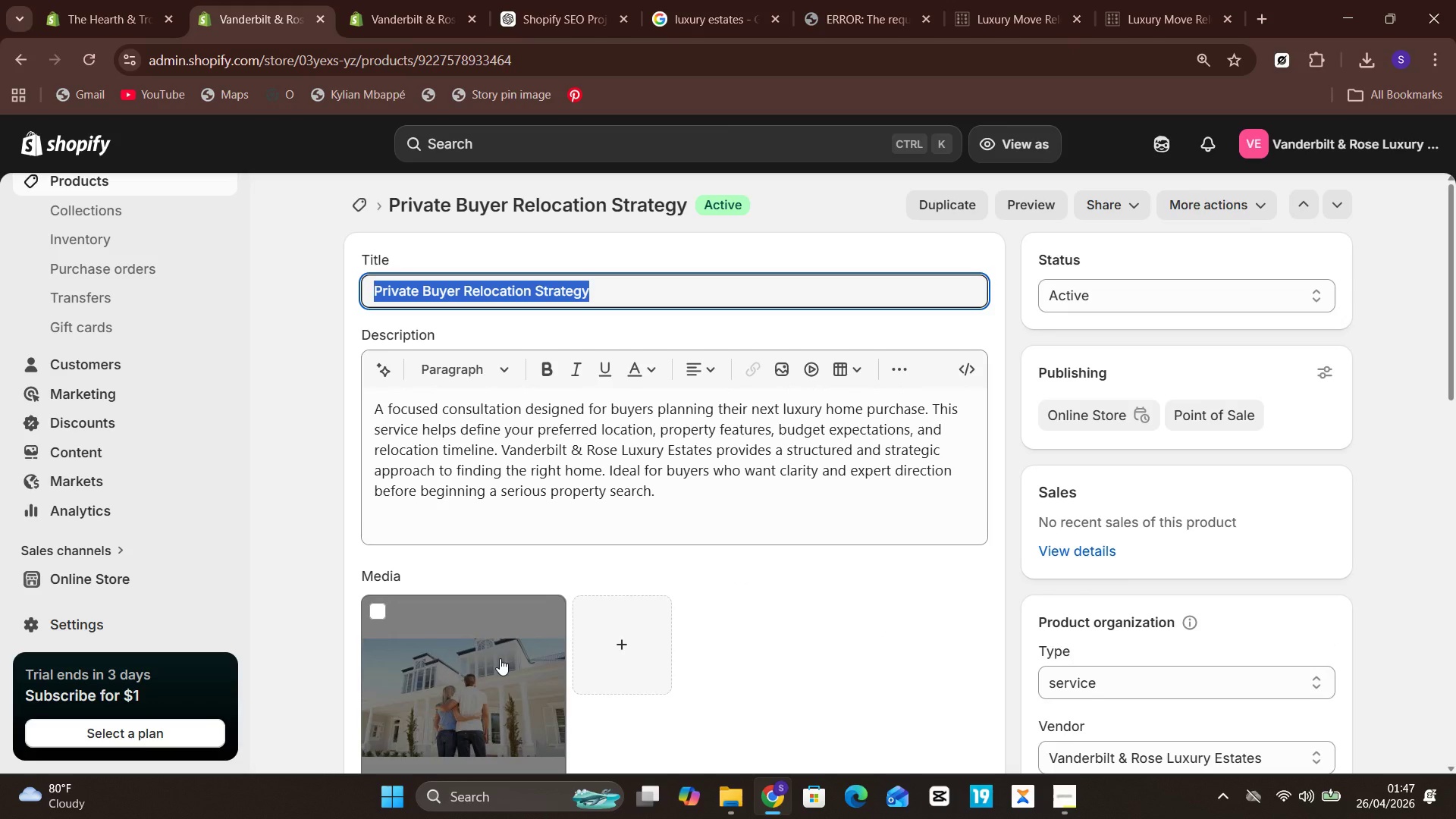 
left_click([500, 658])
 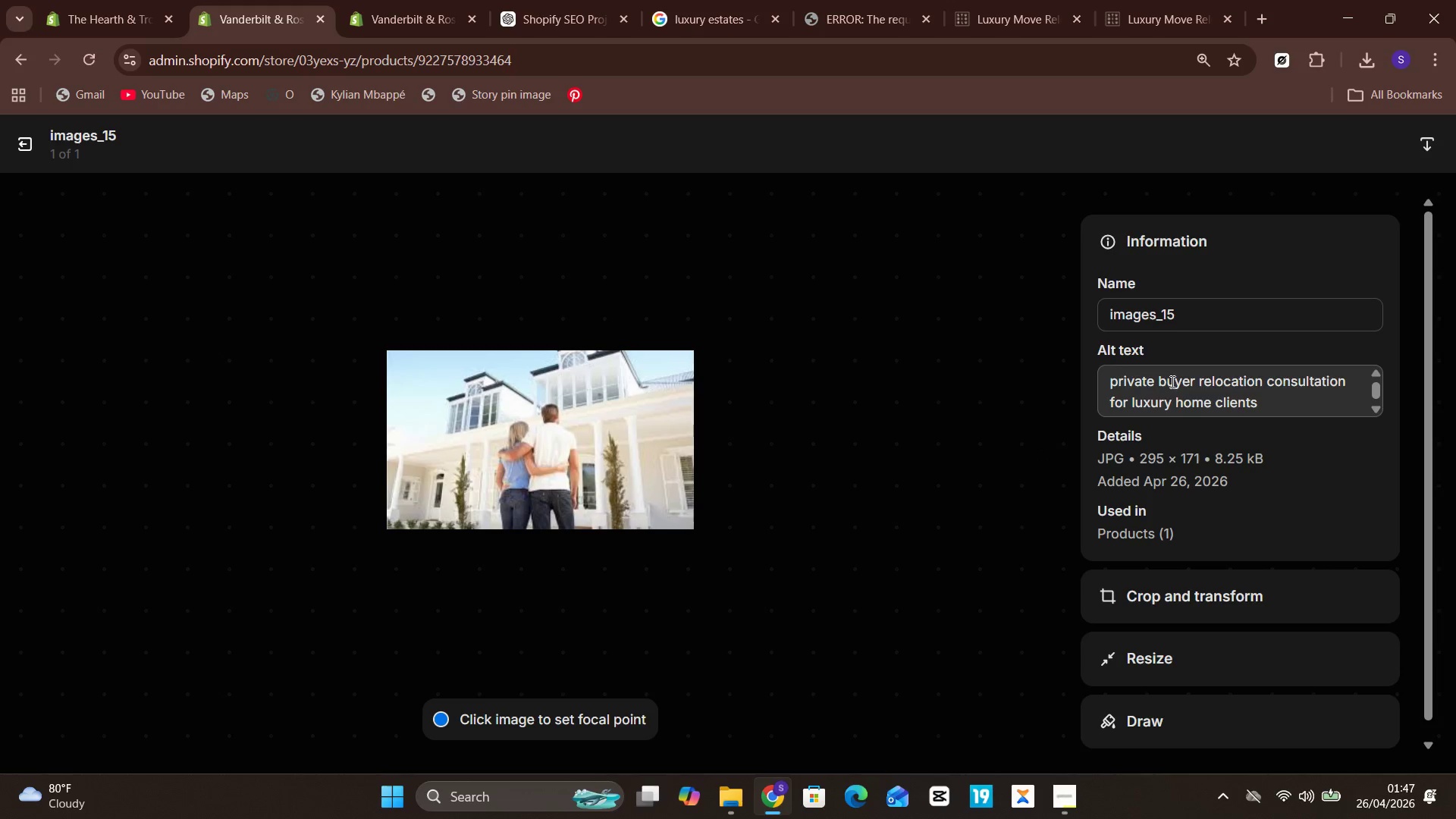 
left_click([1173, 325])
 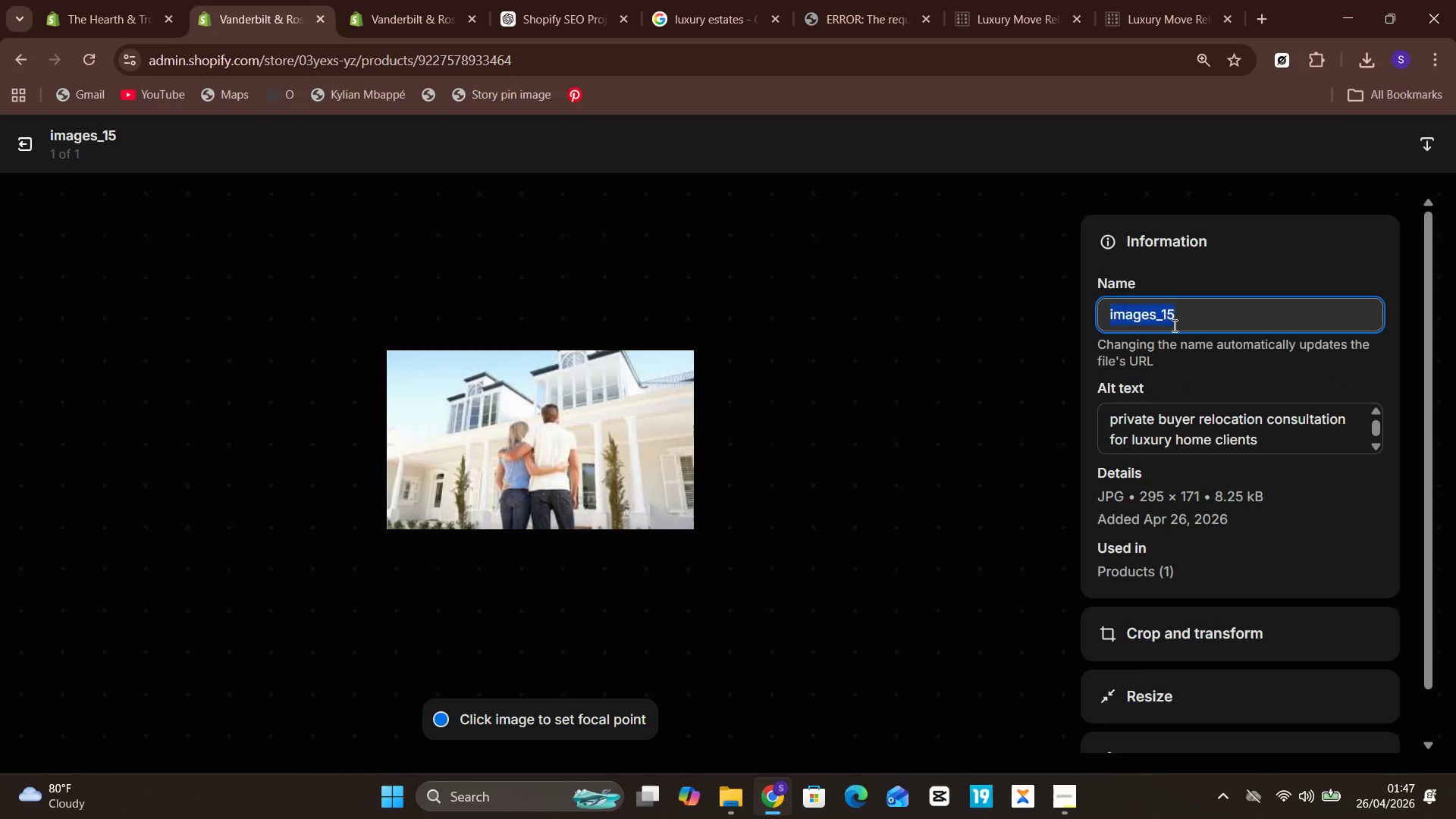 
key(Control+A)
 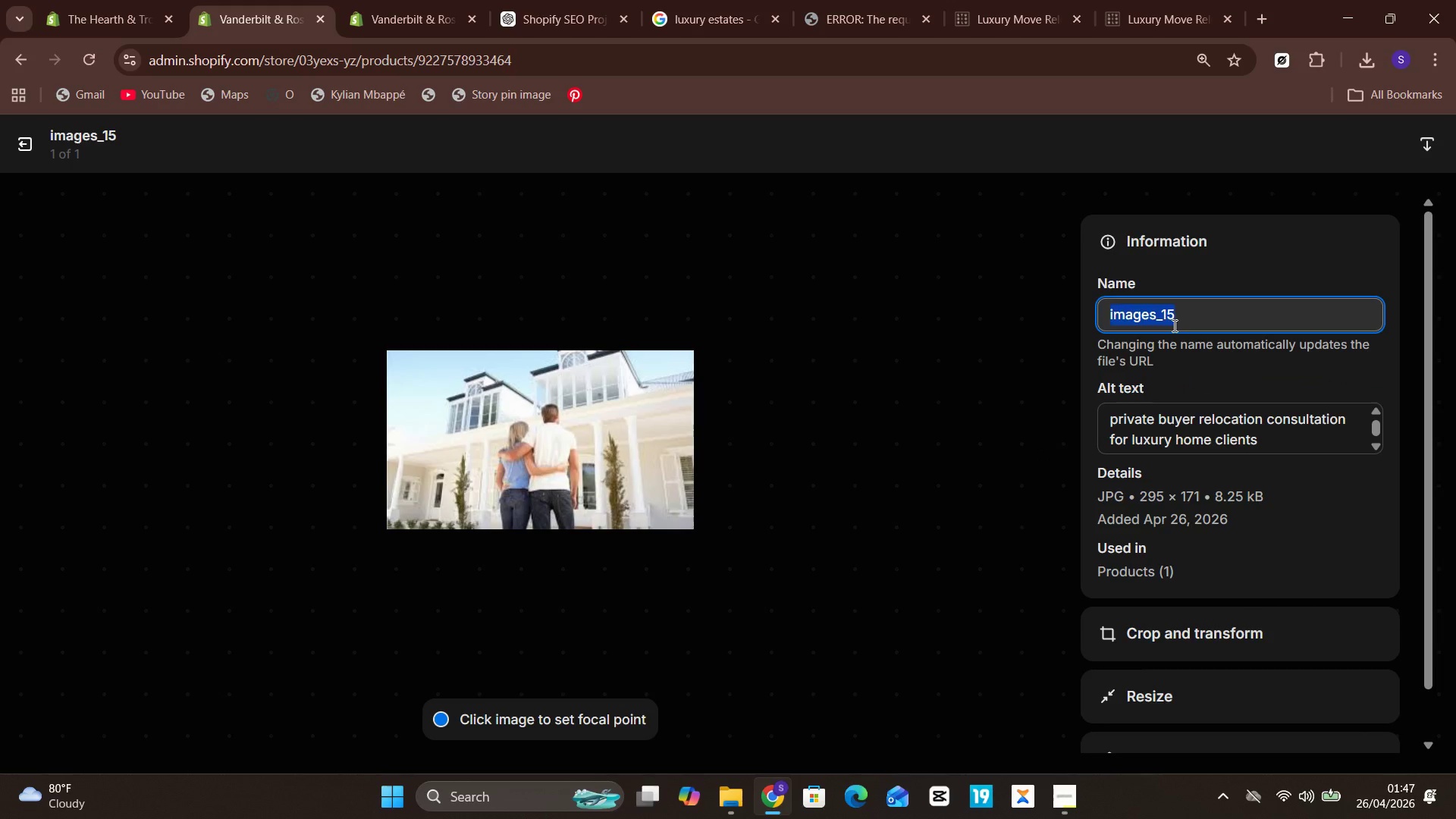 
key(Control+V)
 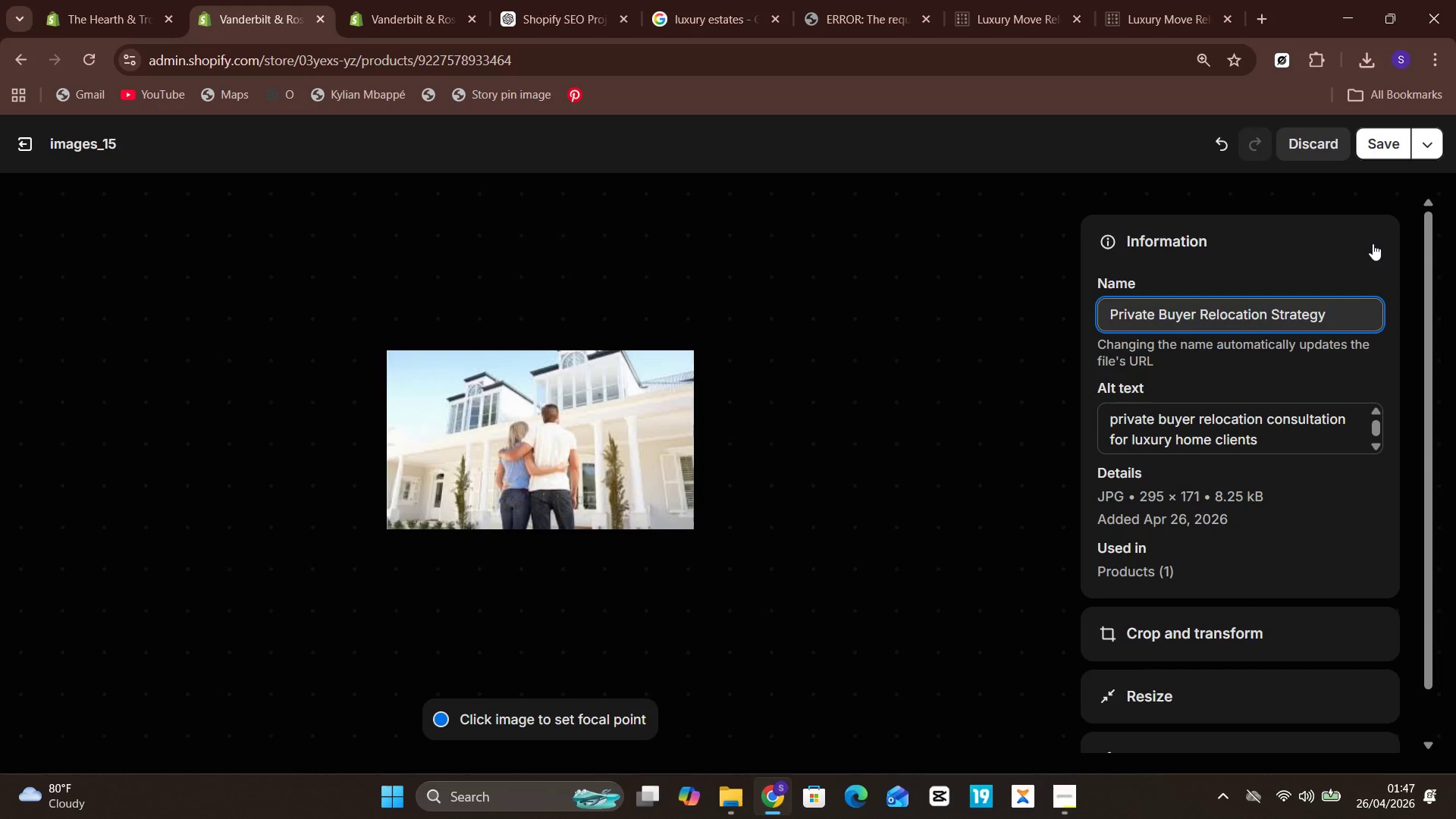 
left_click([1377, 145])
 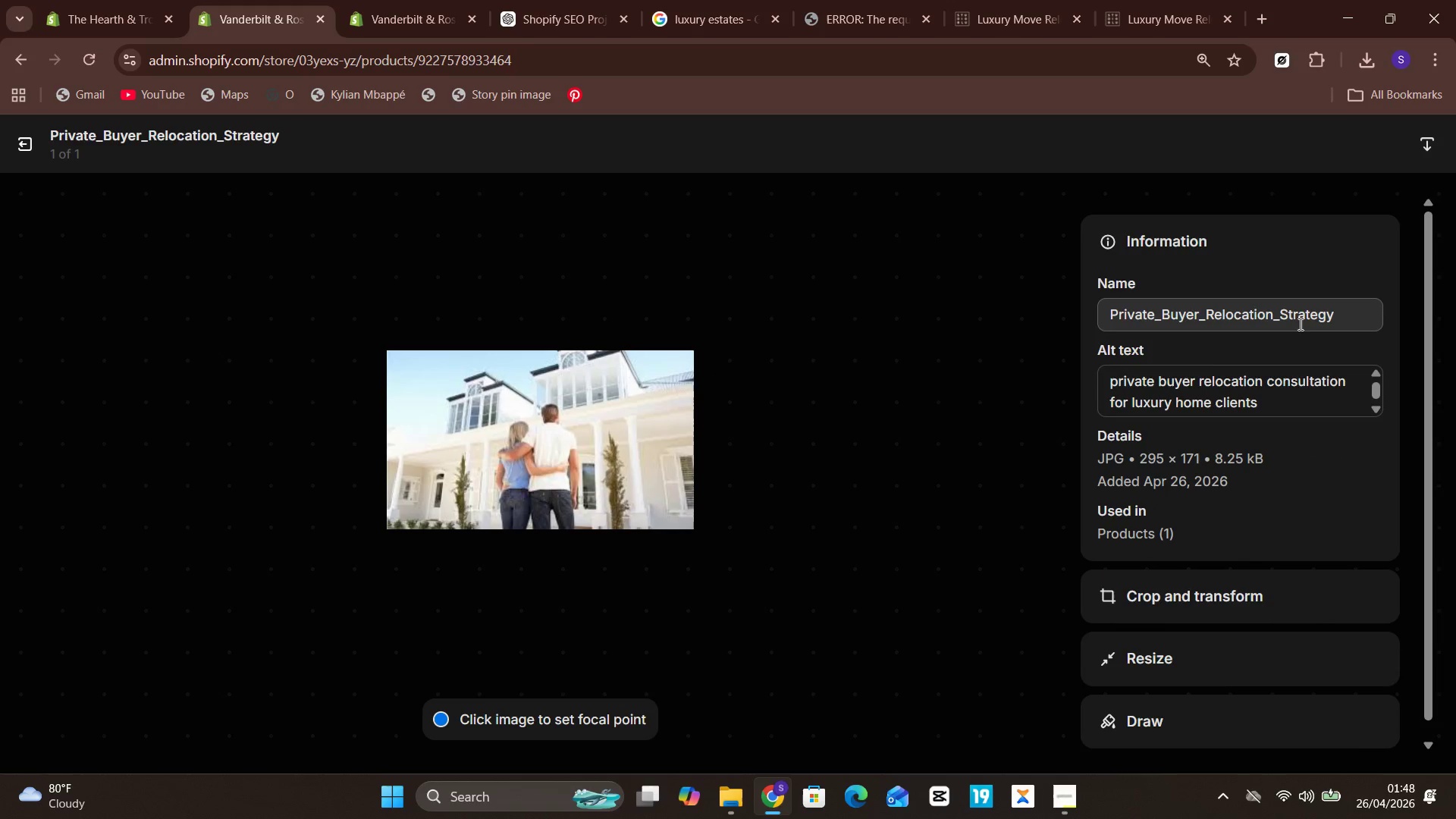 
left_click([1299, 324])
 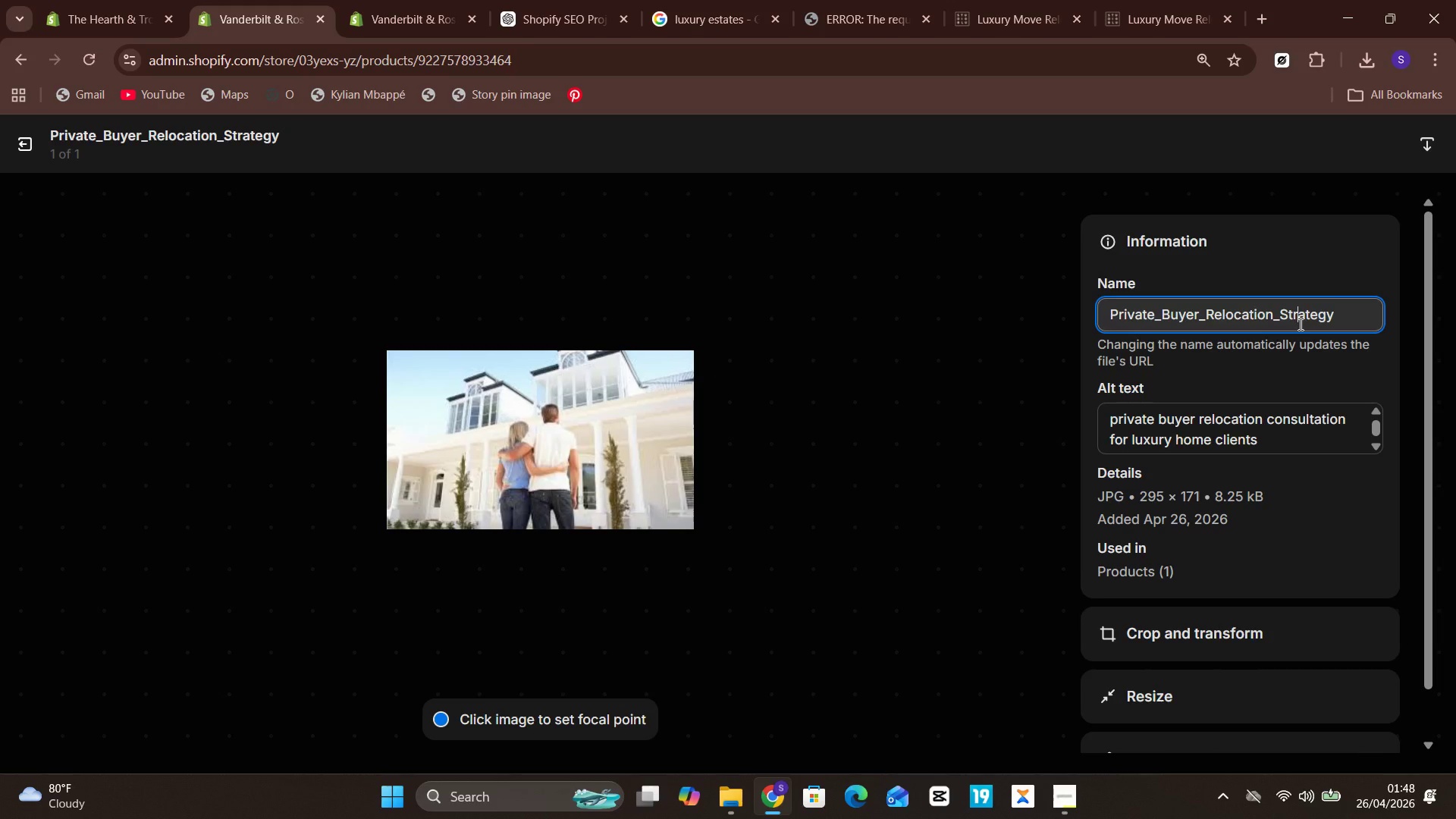 
key(Control+ControlLeft)
 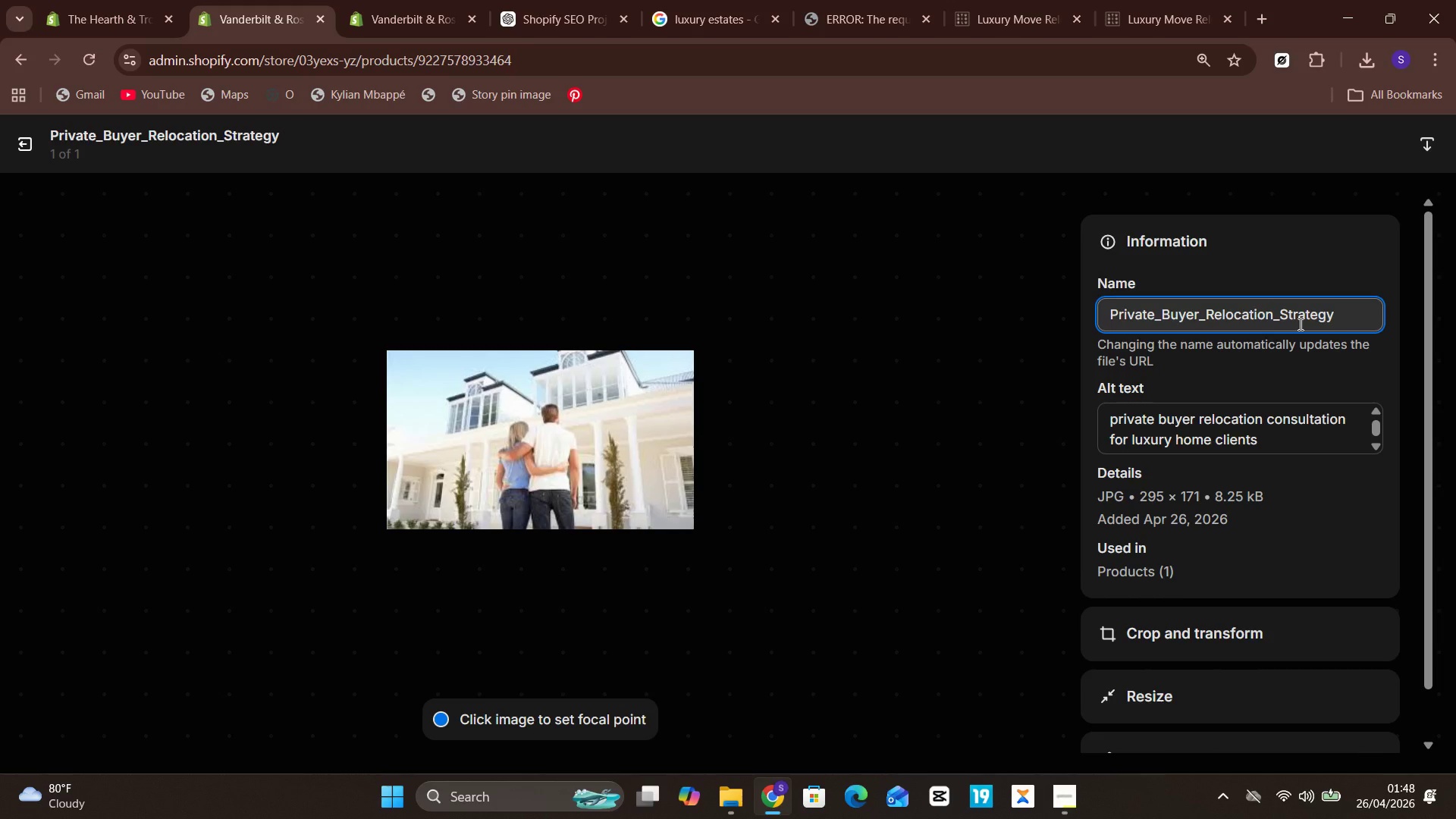 
key(Control+A)
 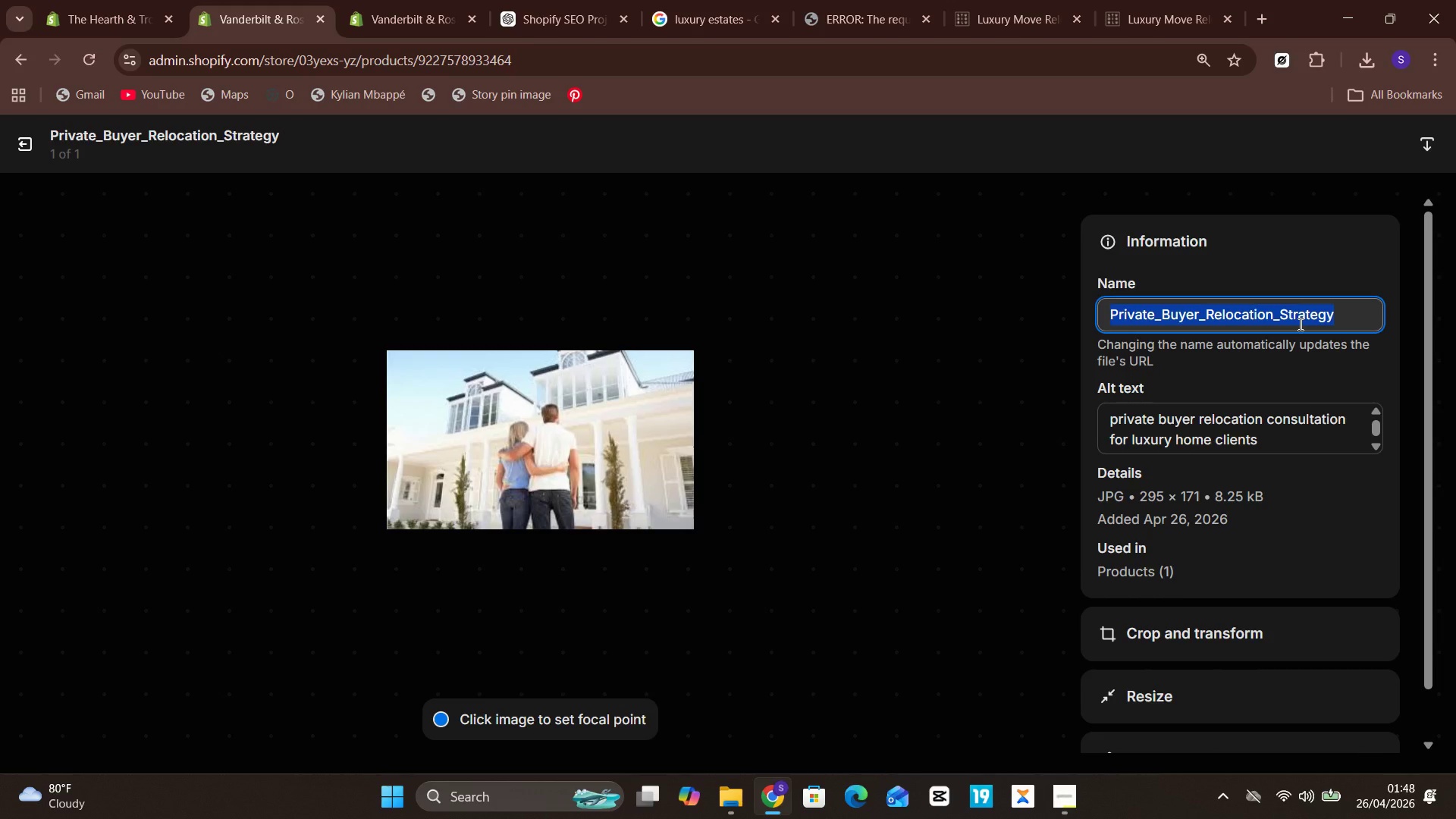 
key(Control+C)
 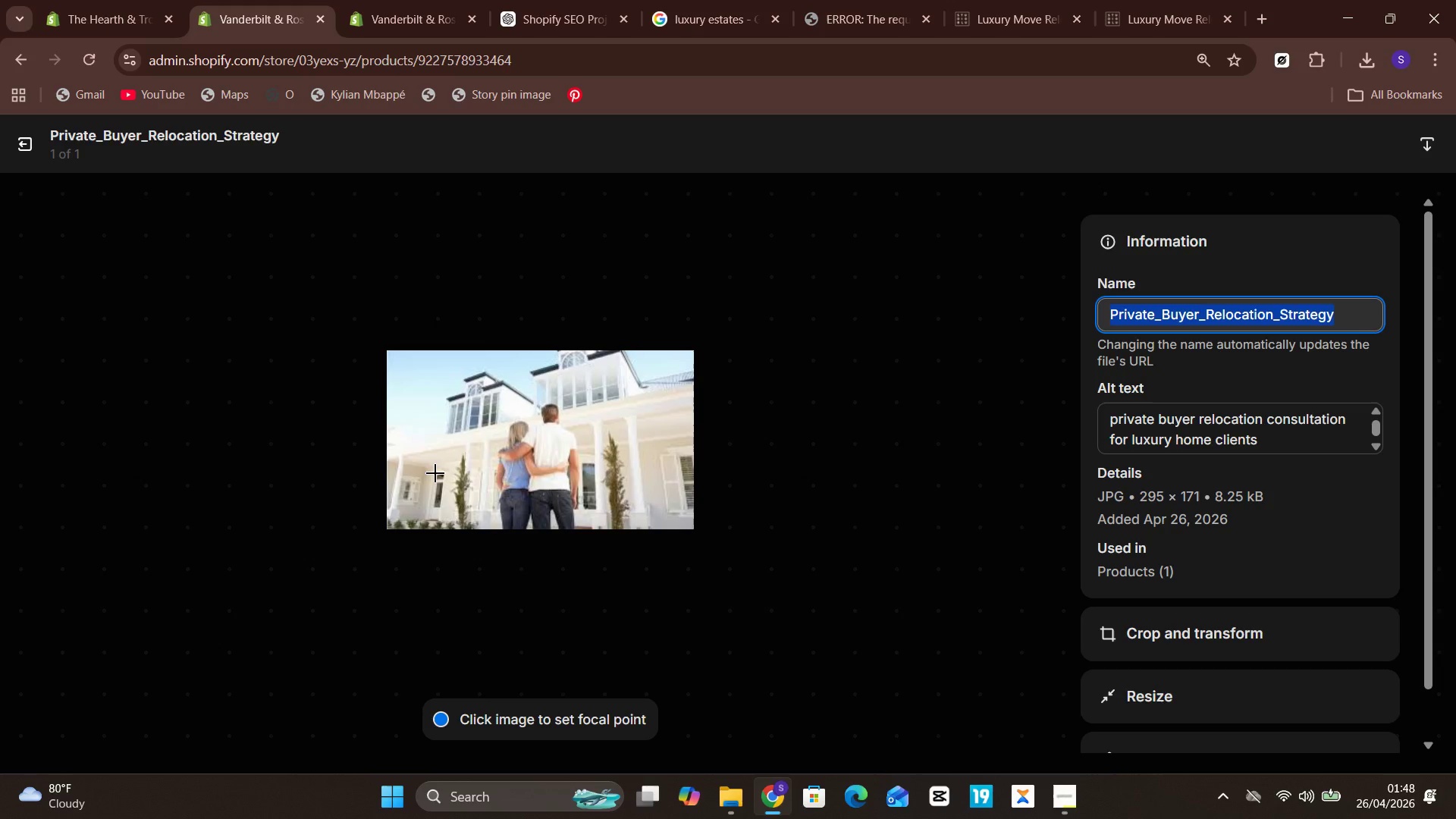 
key(Meta+PrintScreen)
 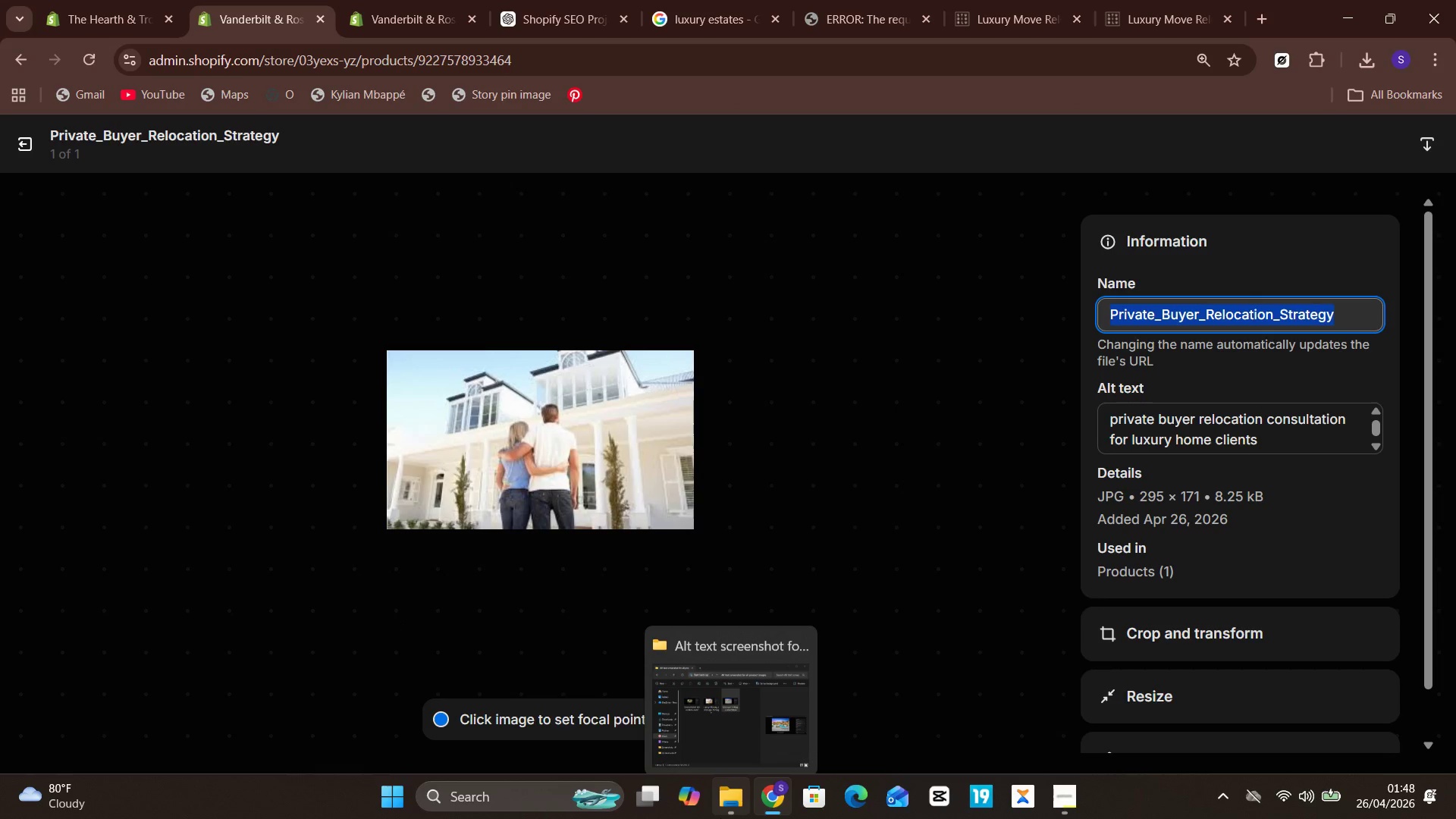 
left_click([733, 737])
 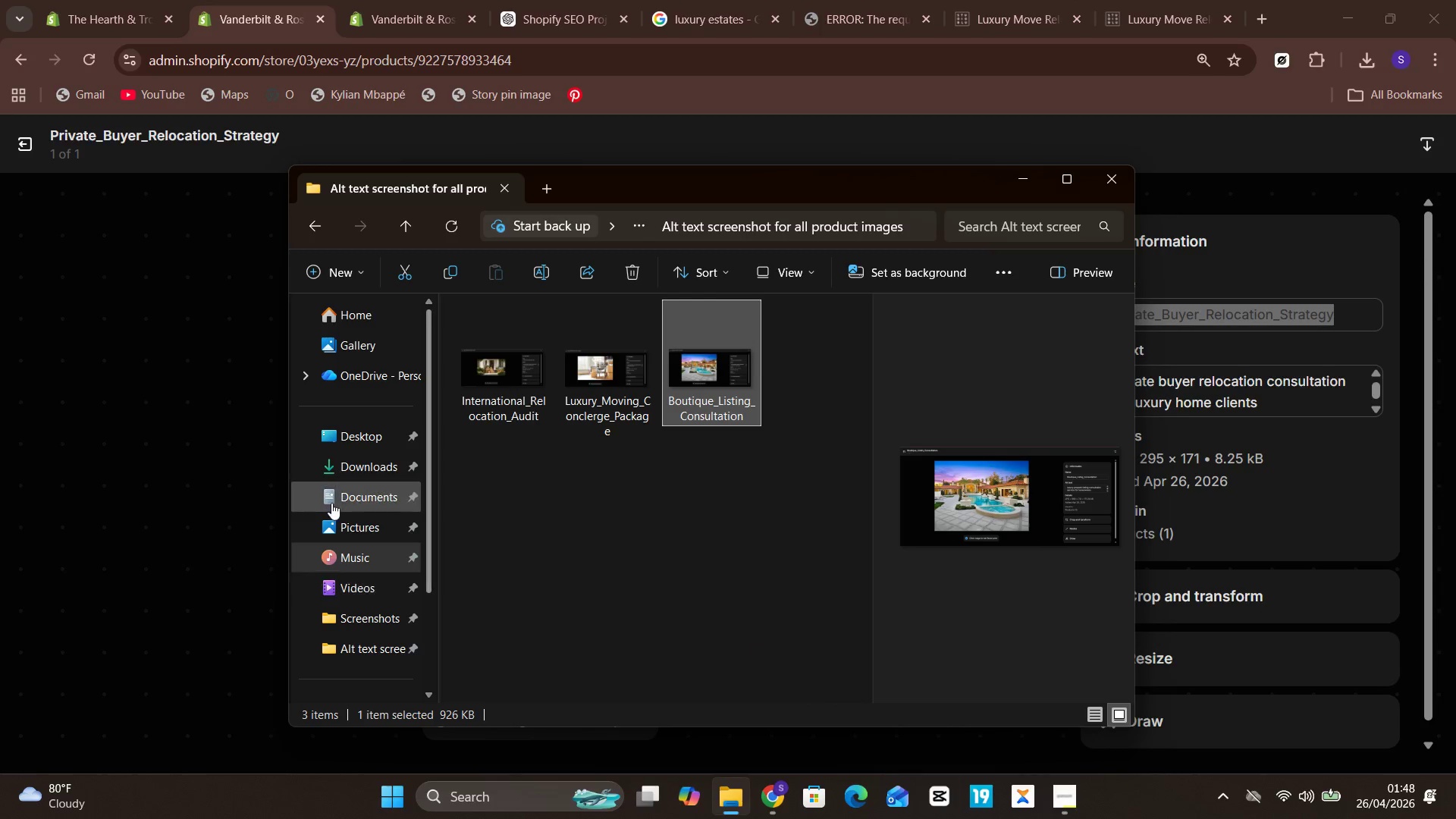 
left_click([350, 519])
 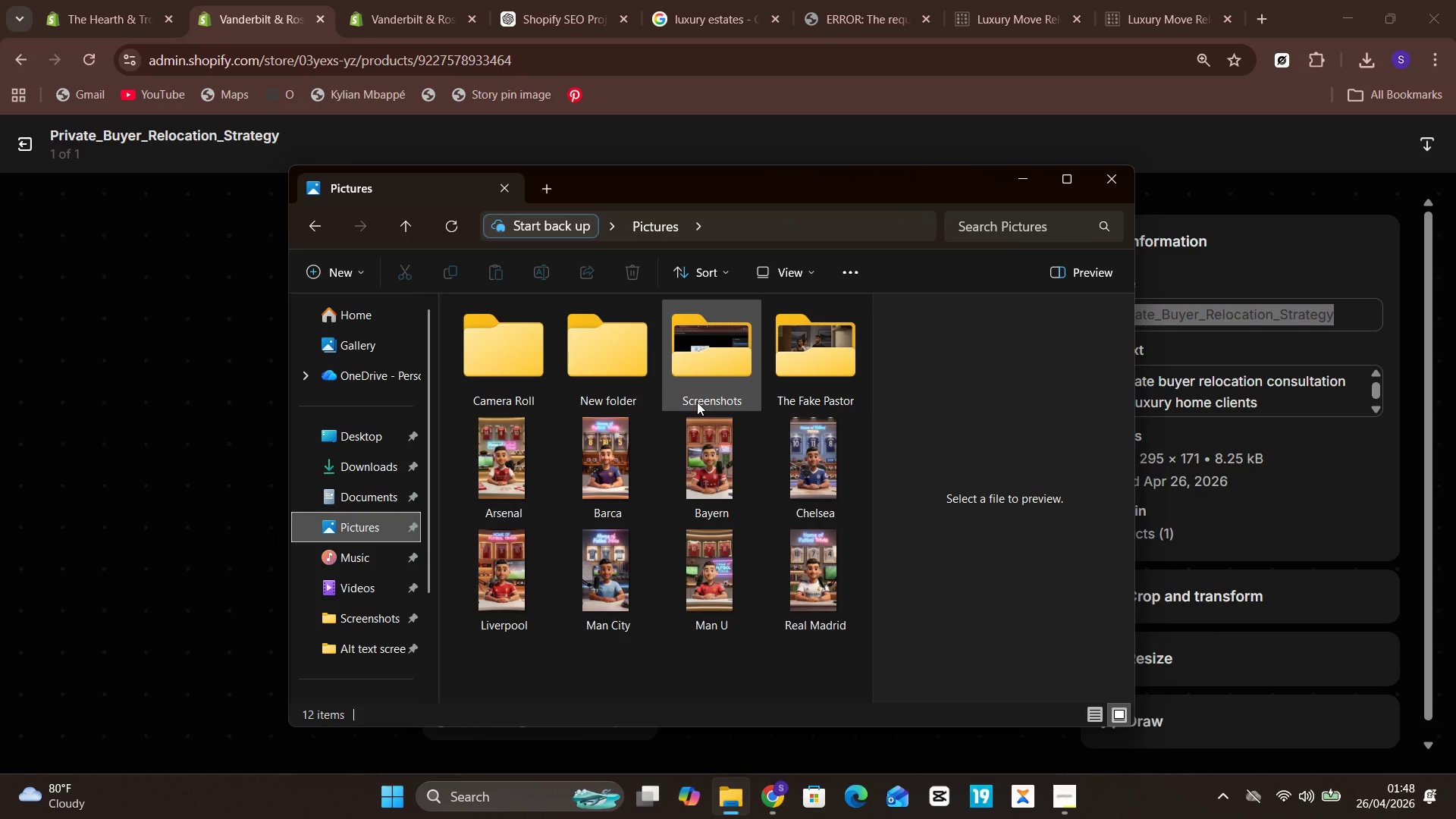 
left_click([706, 401])
 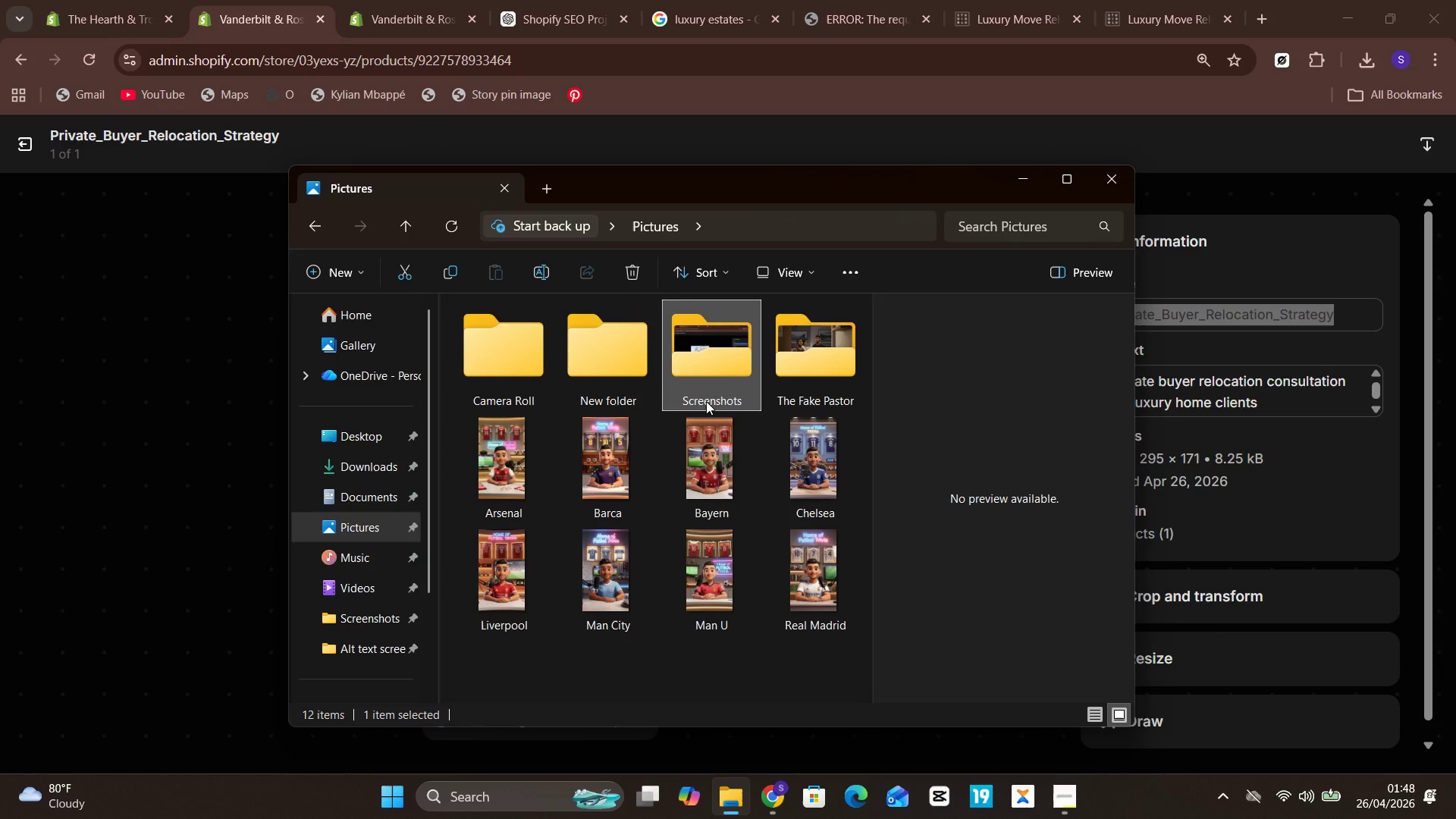 
double_click([706, 401])
 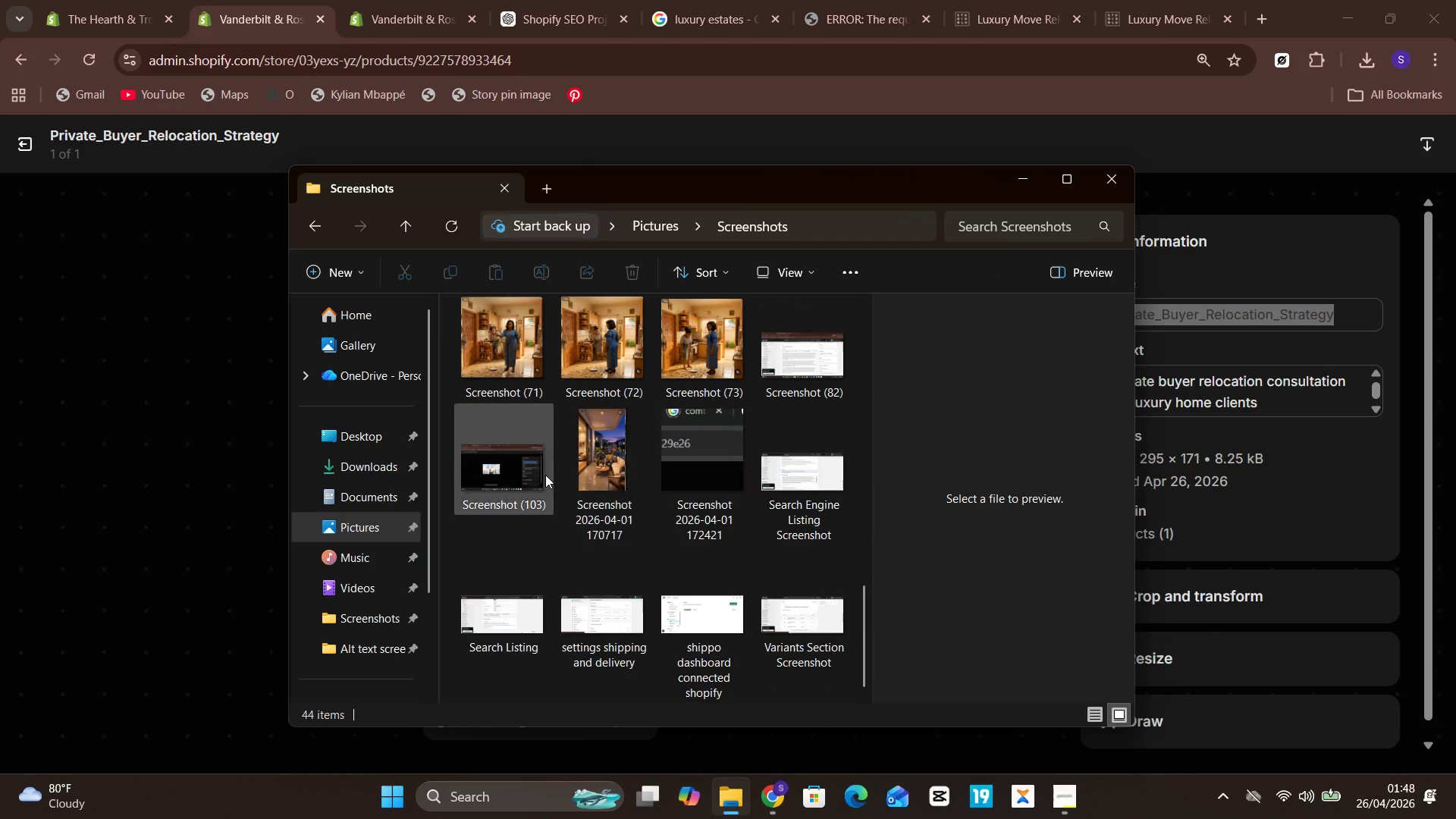 
double_click([501, 466])
 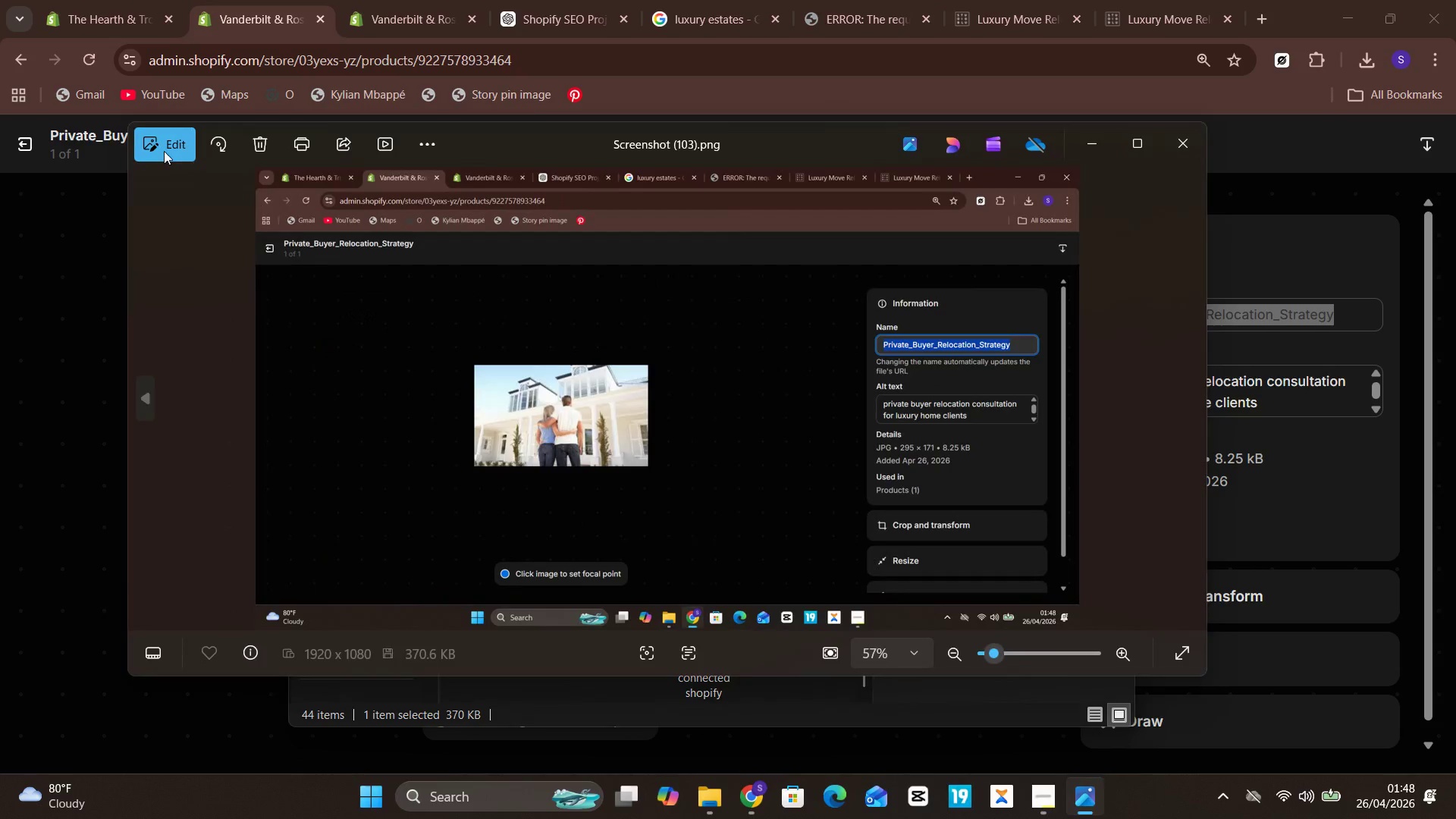 
left_click([162, 151])
 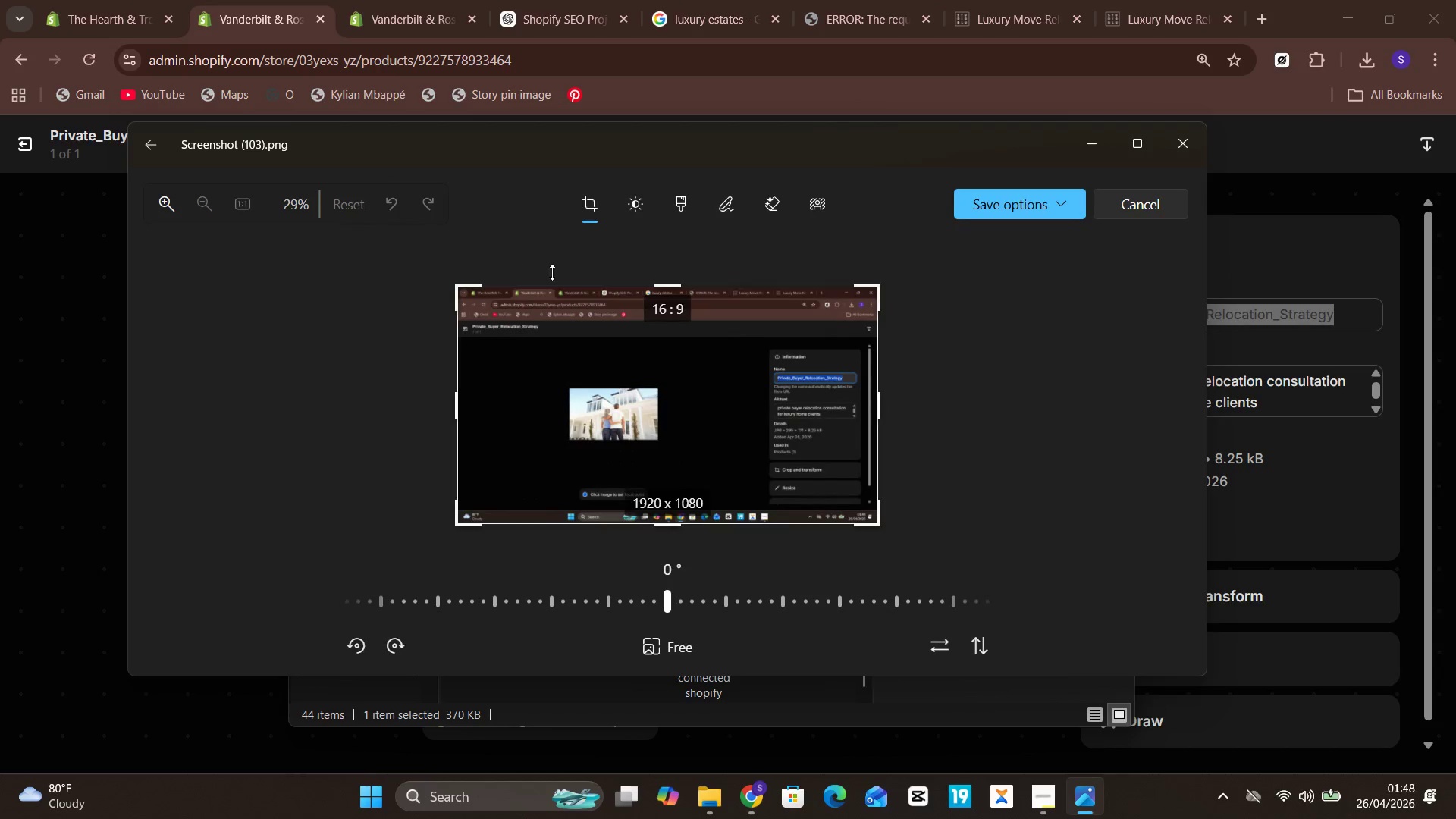 
left_click_drag(start_coordinate=[561, 275], to_coordinate=[591, 313])
 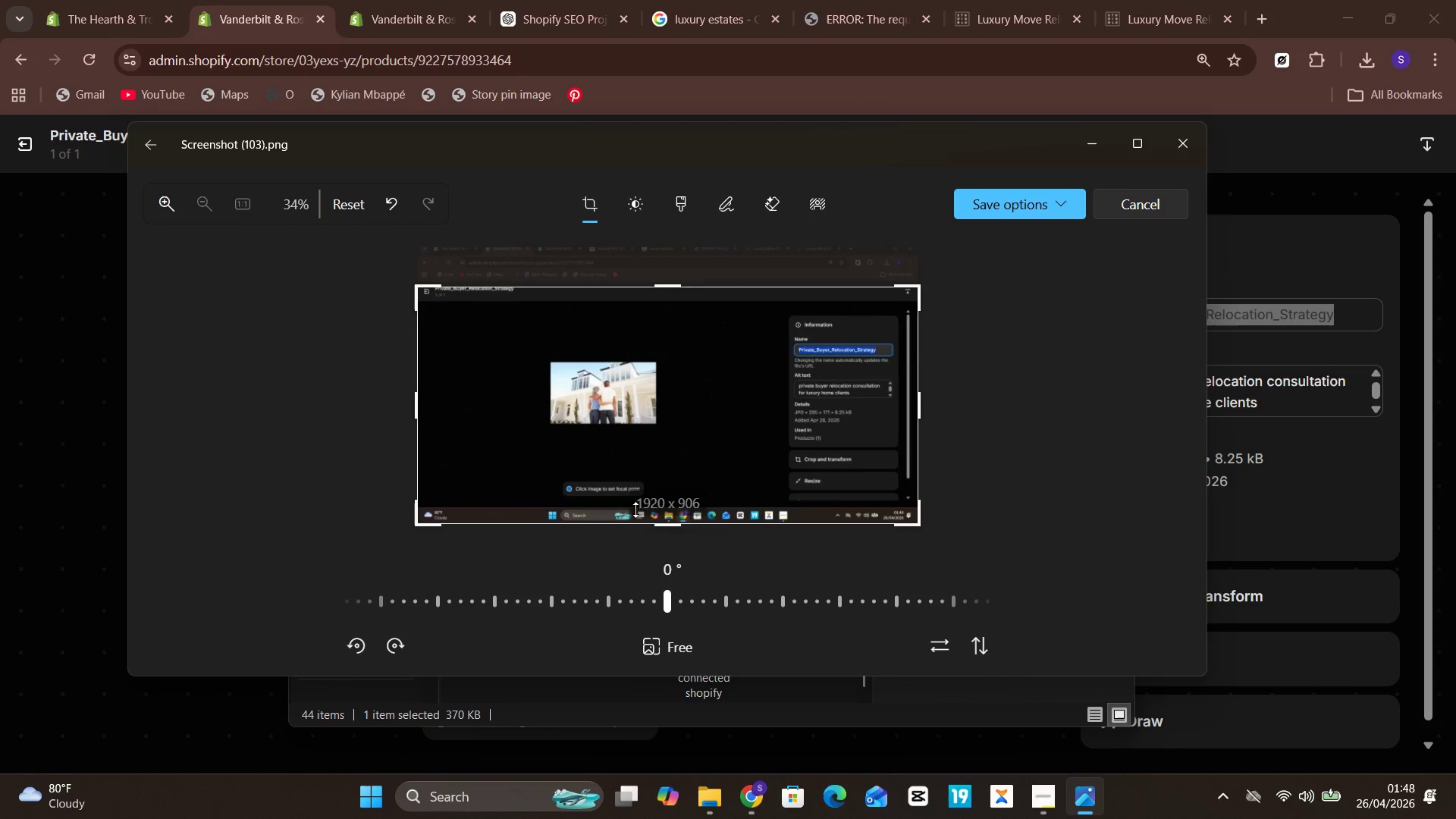 
left_click_drag(start_coordinate=[635, 510], to_coordinate=[648, 494])
 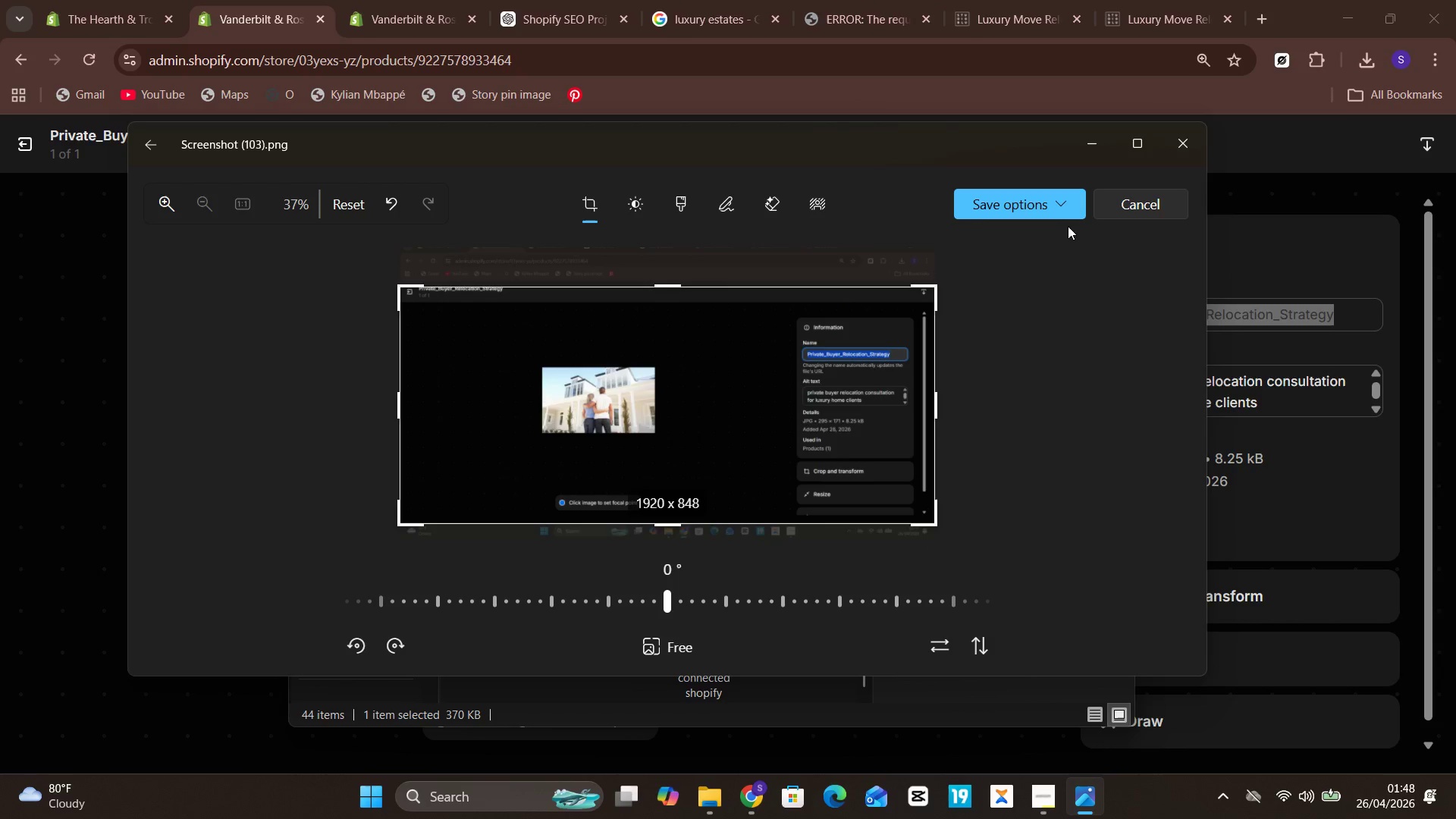 
left_click([1044, 213])
 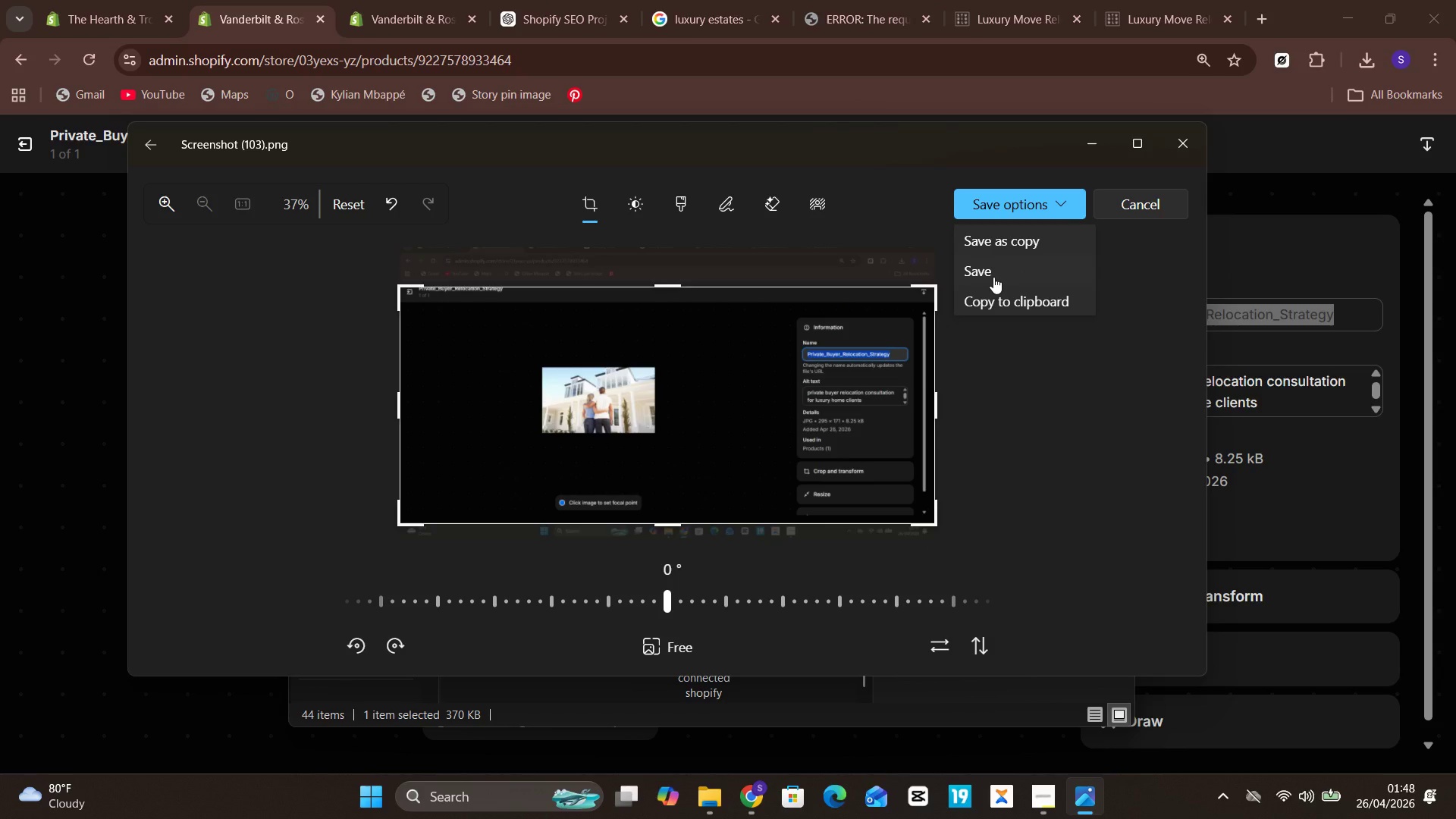 
left_click([993, 278])
 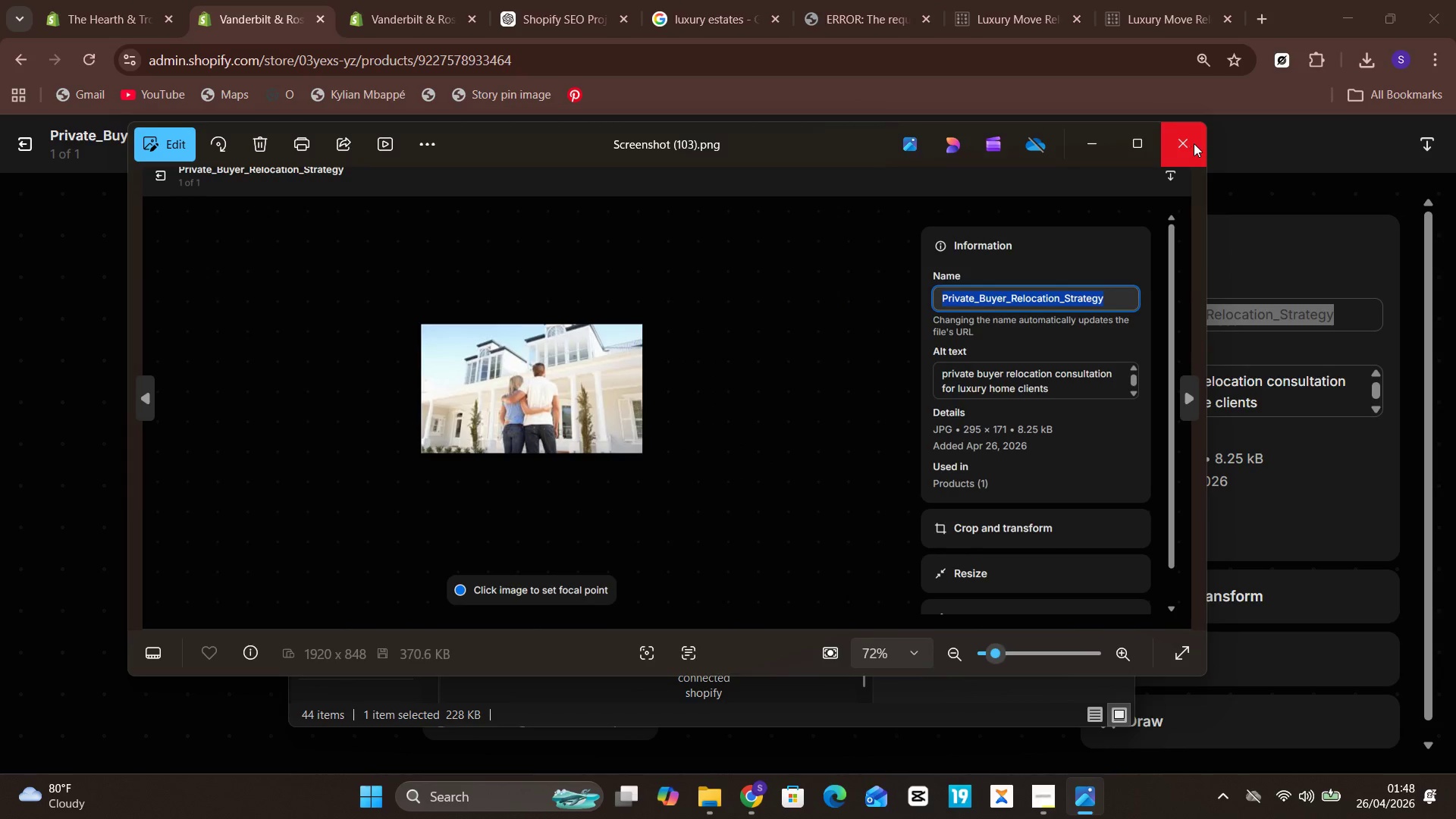 
left_click([1194, 143])
 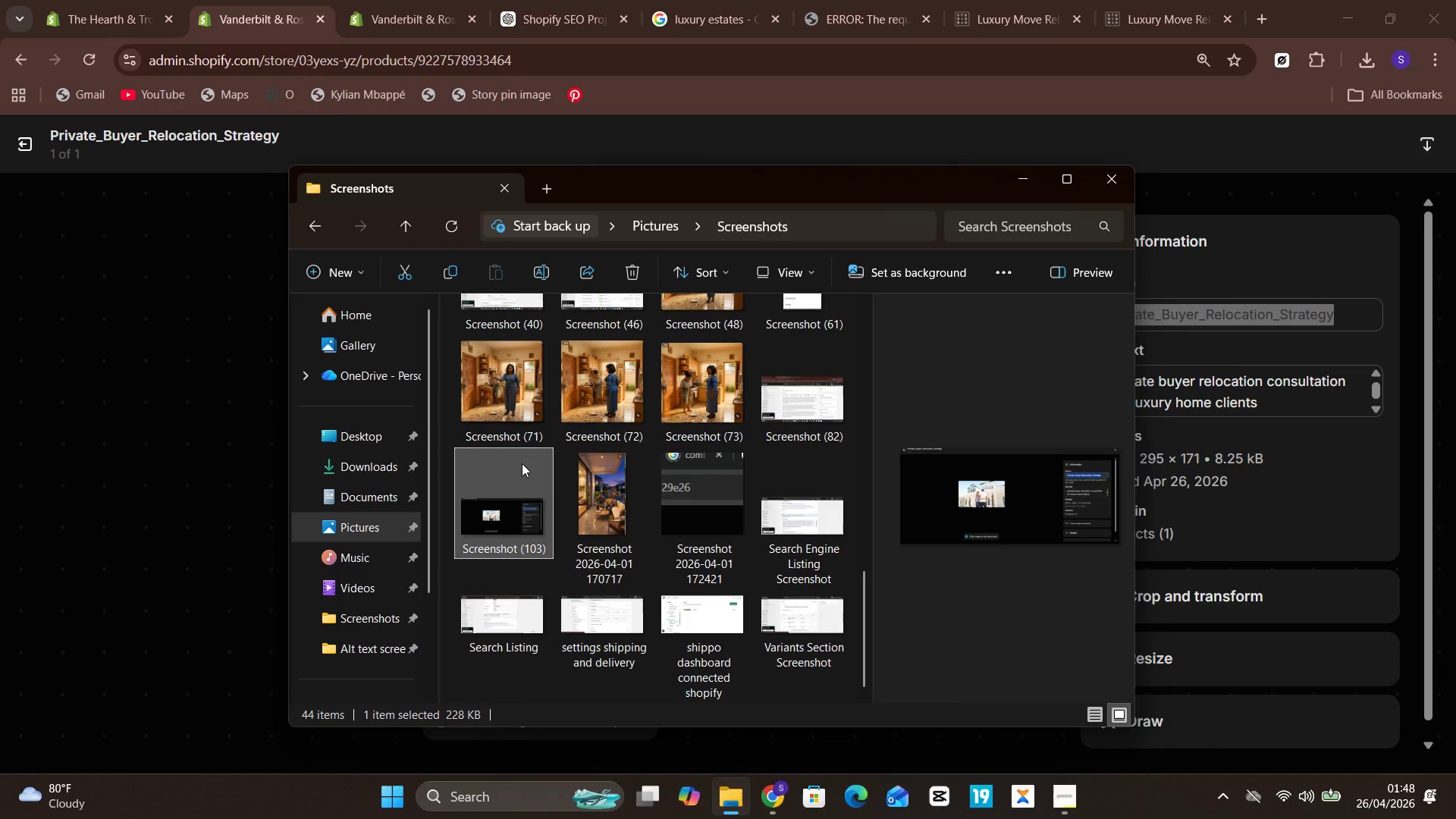 
right_click([522, 463])
 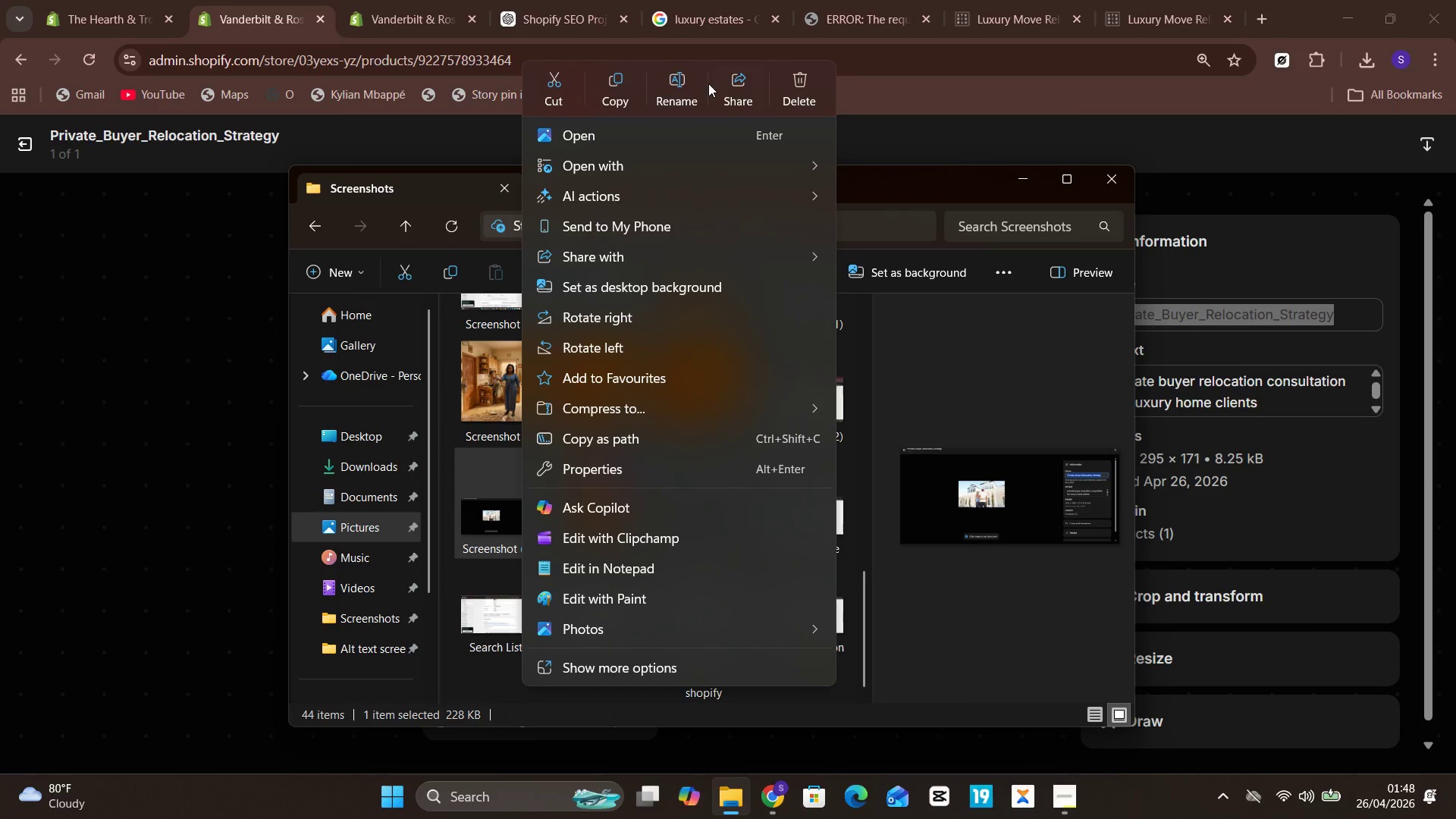 
left_click([700, 86])
 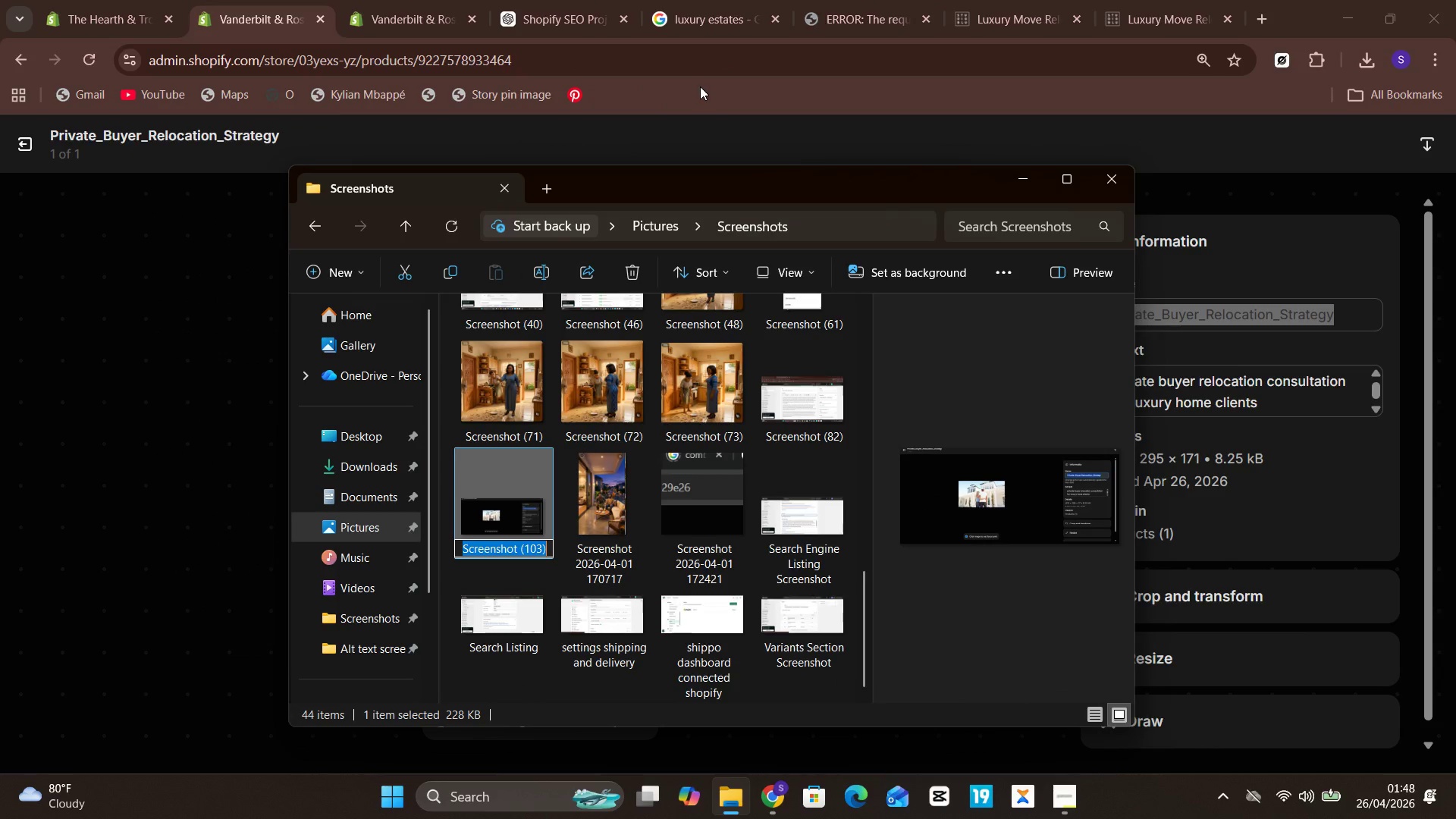 
key(Control+V)
 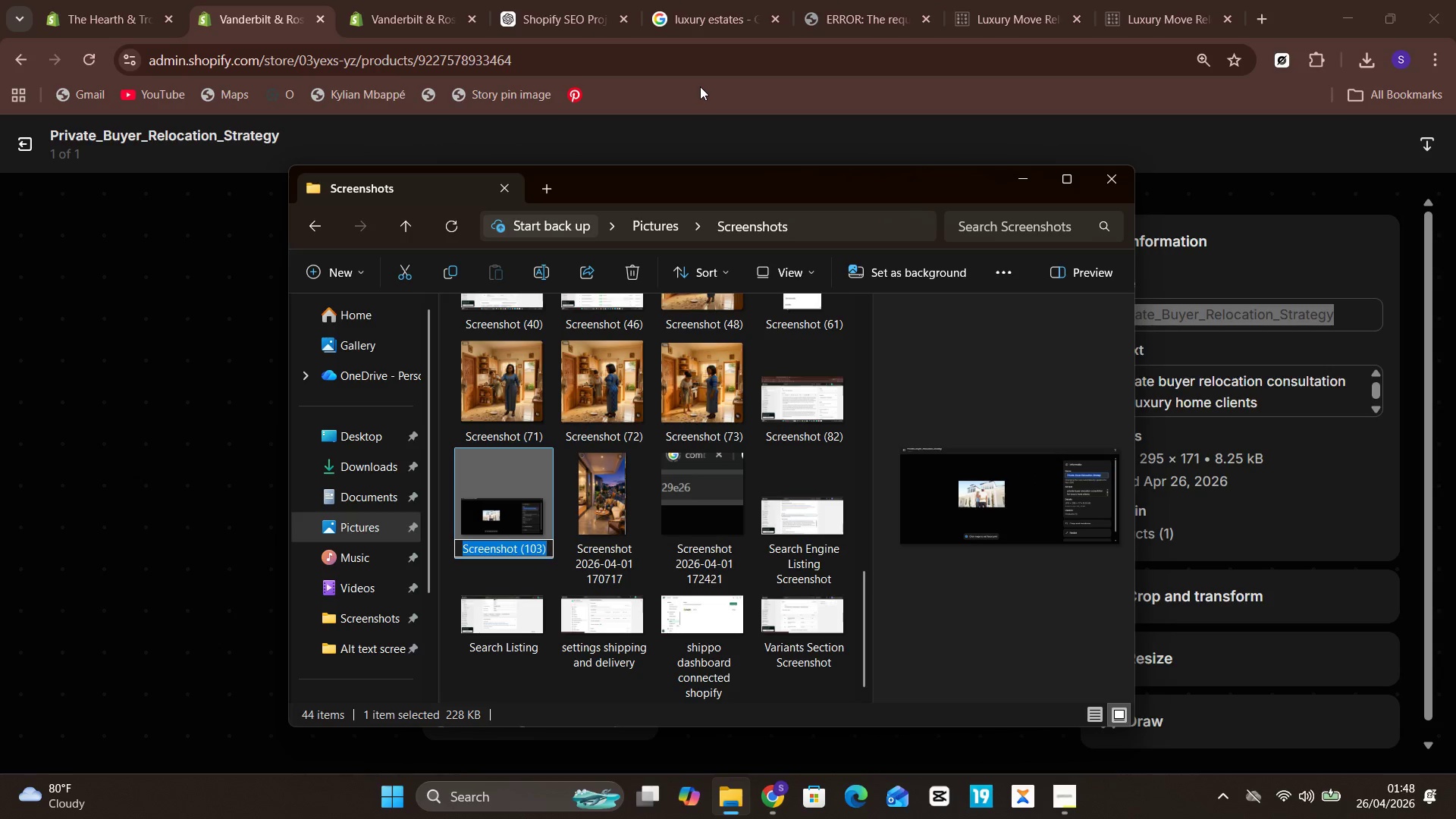 
hold_key(key=ControlLeft, duration=2.16)
left_click([1291, 299])
 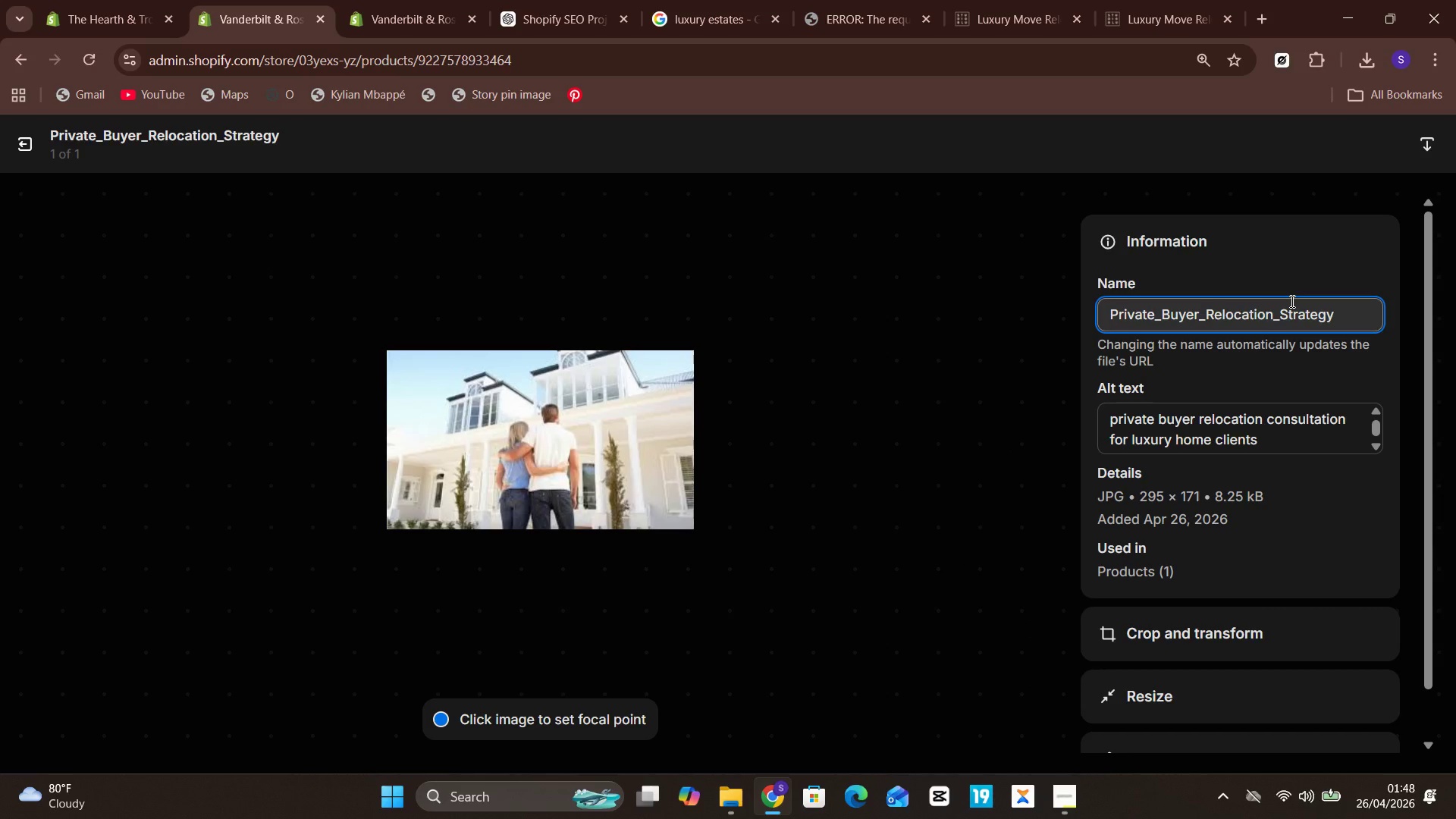 
key(Control+A)
 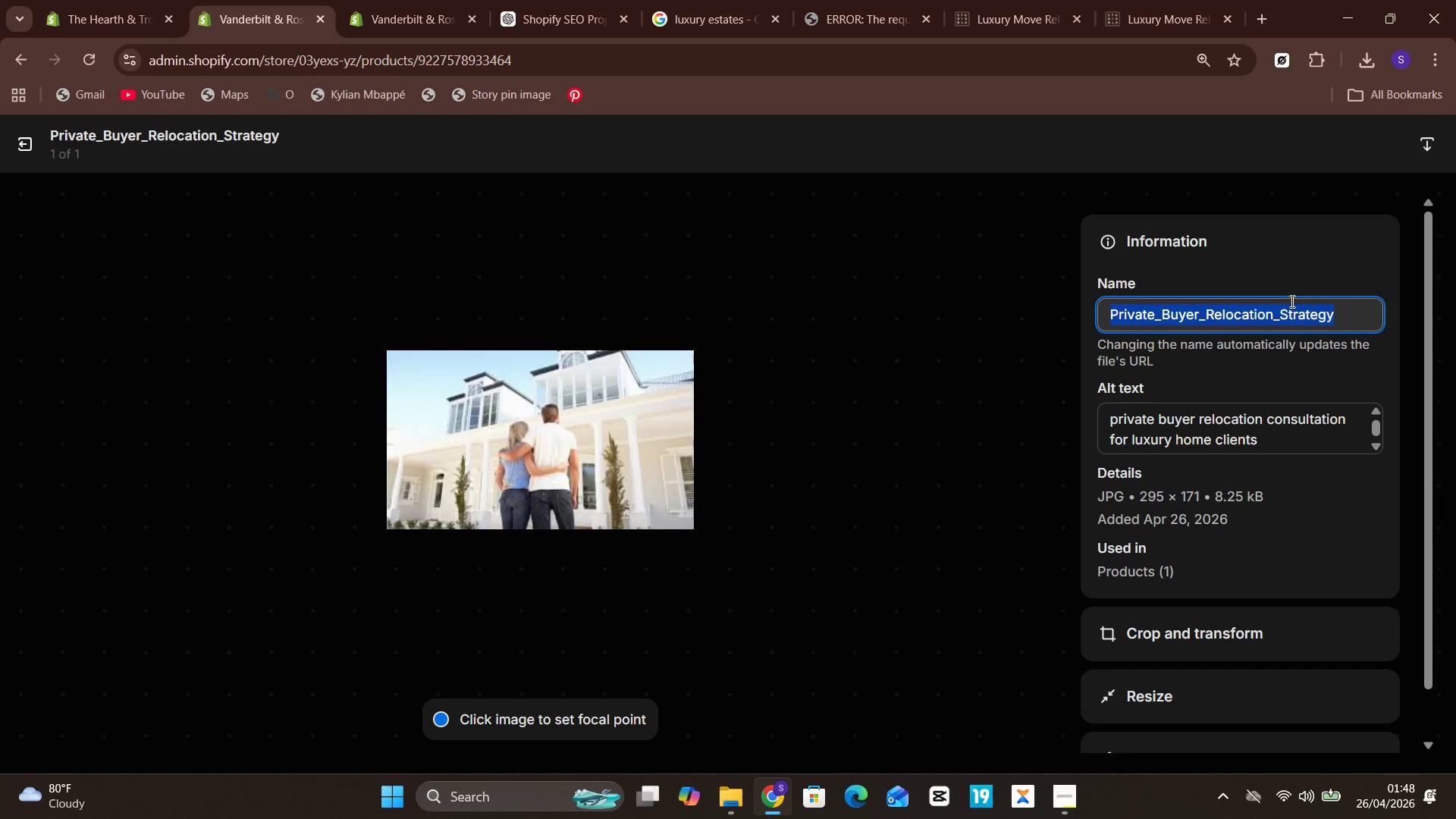 
key(Control+C)
 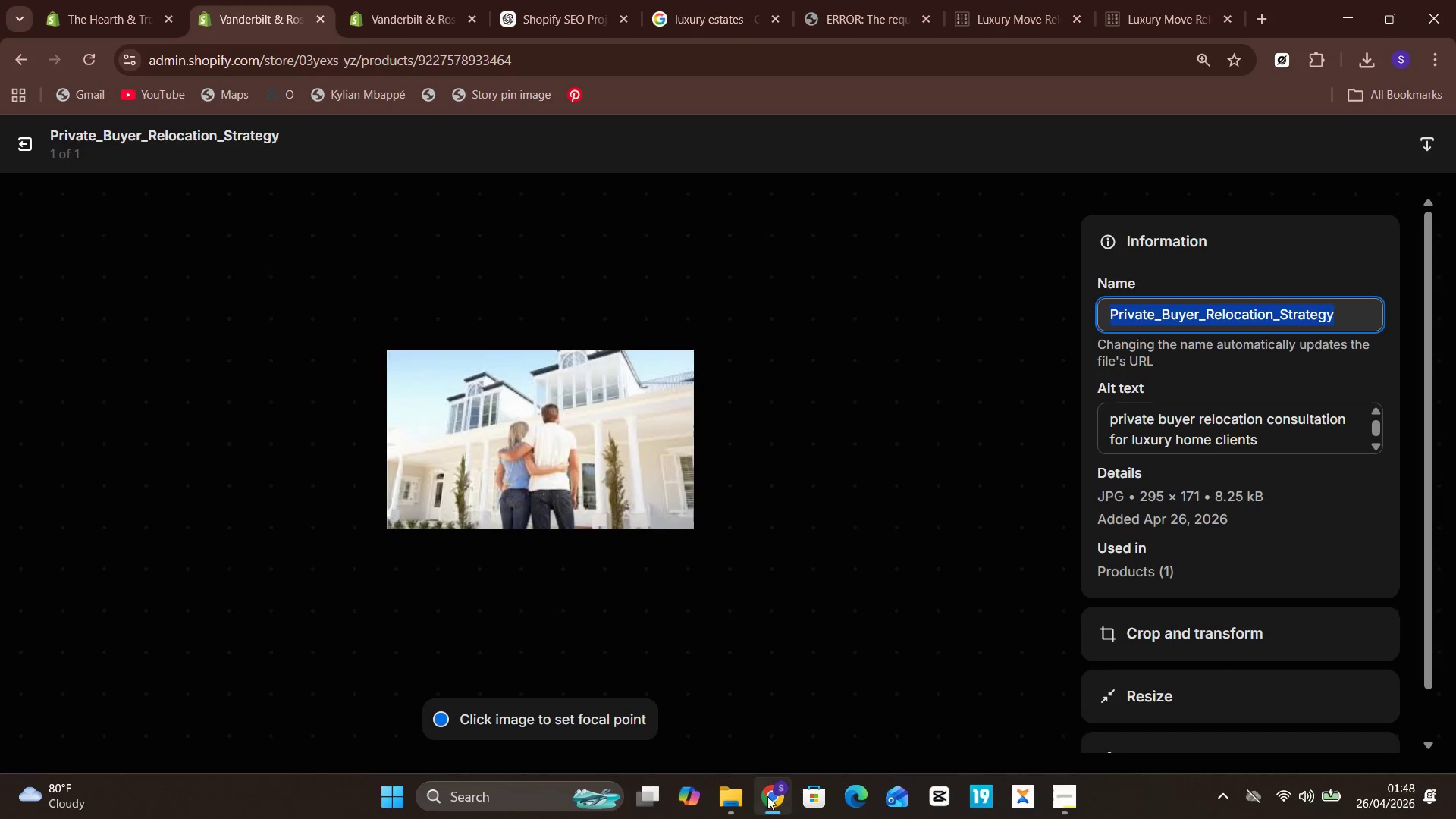 
left_click([711, 806])
 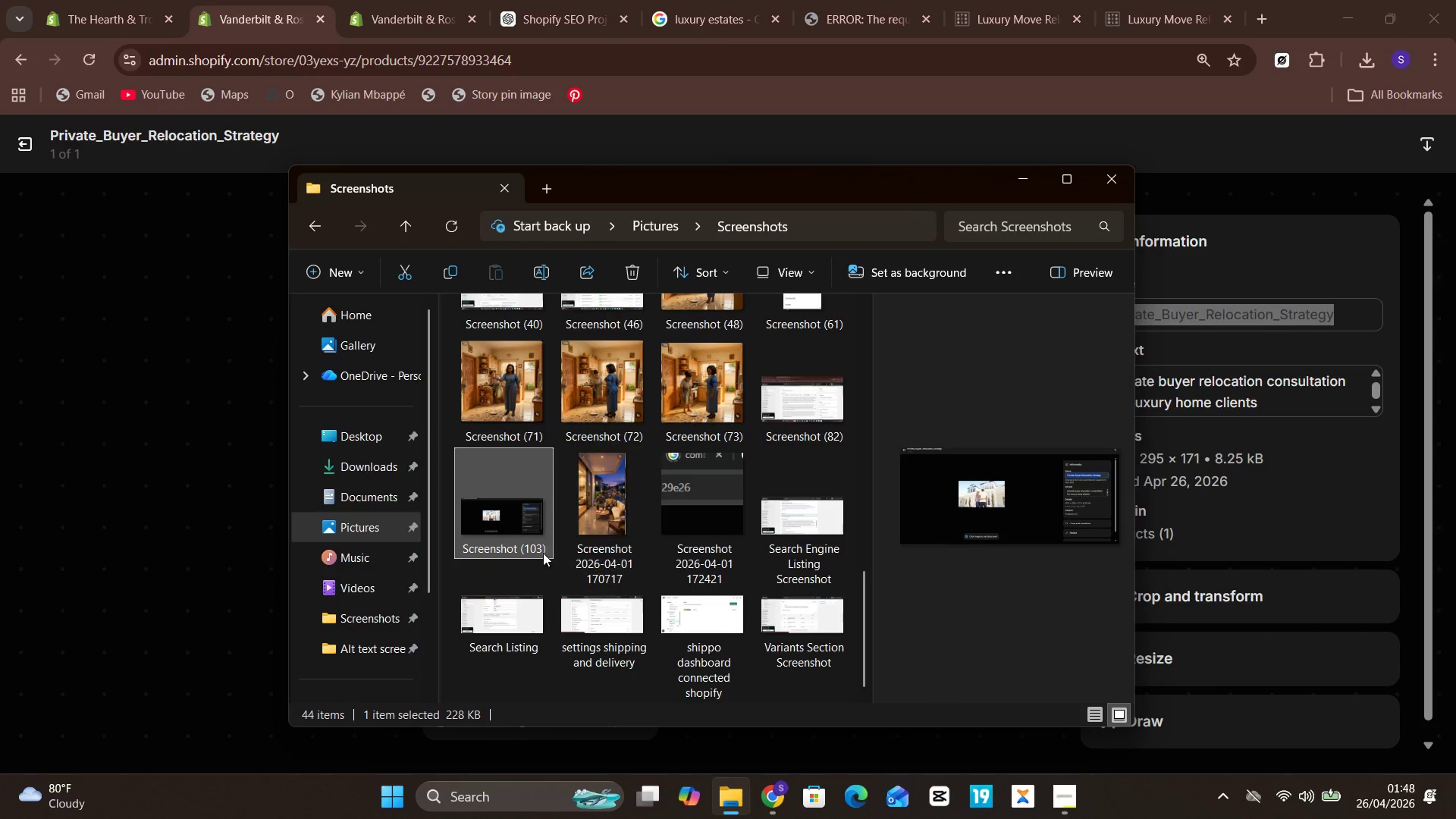 
right_click([519, 526])
 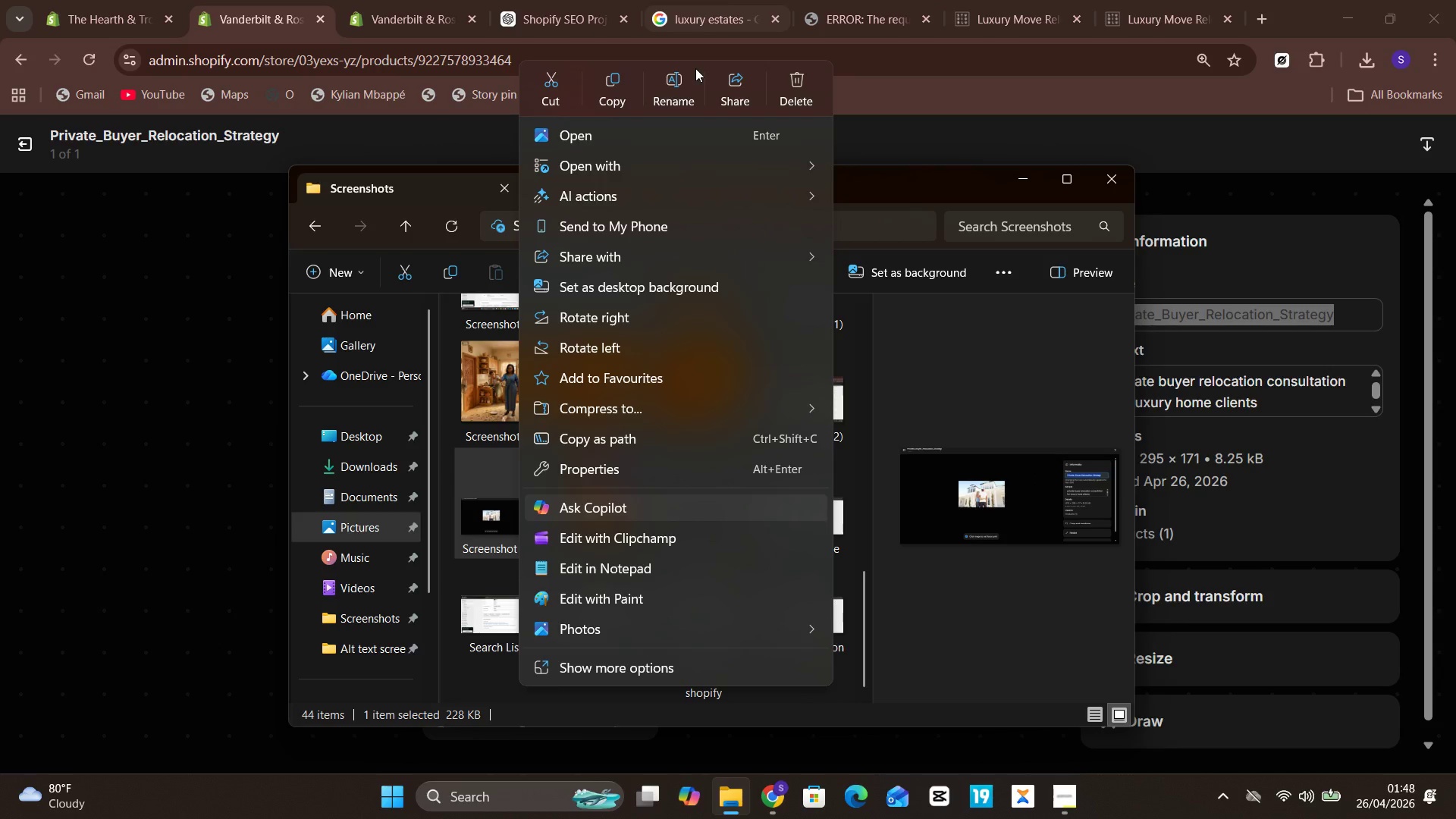 
left_click([696, 72])
 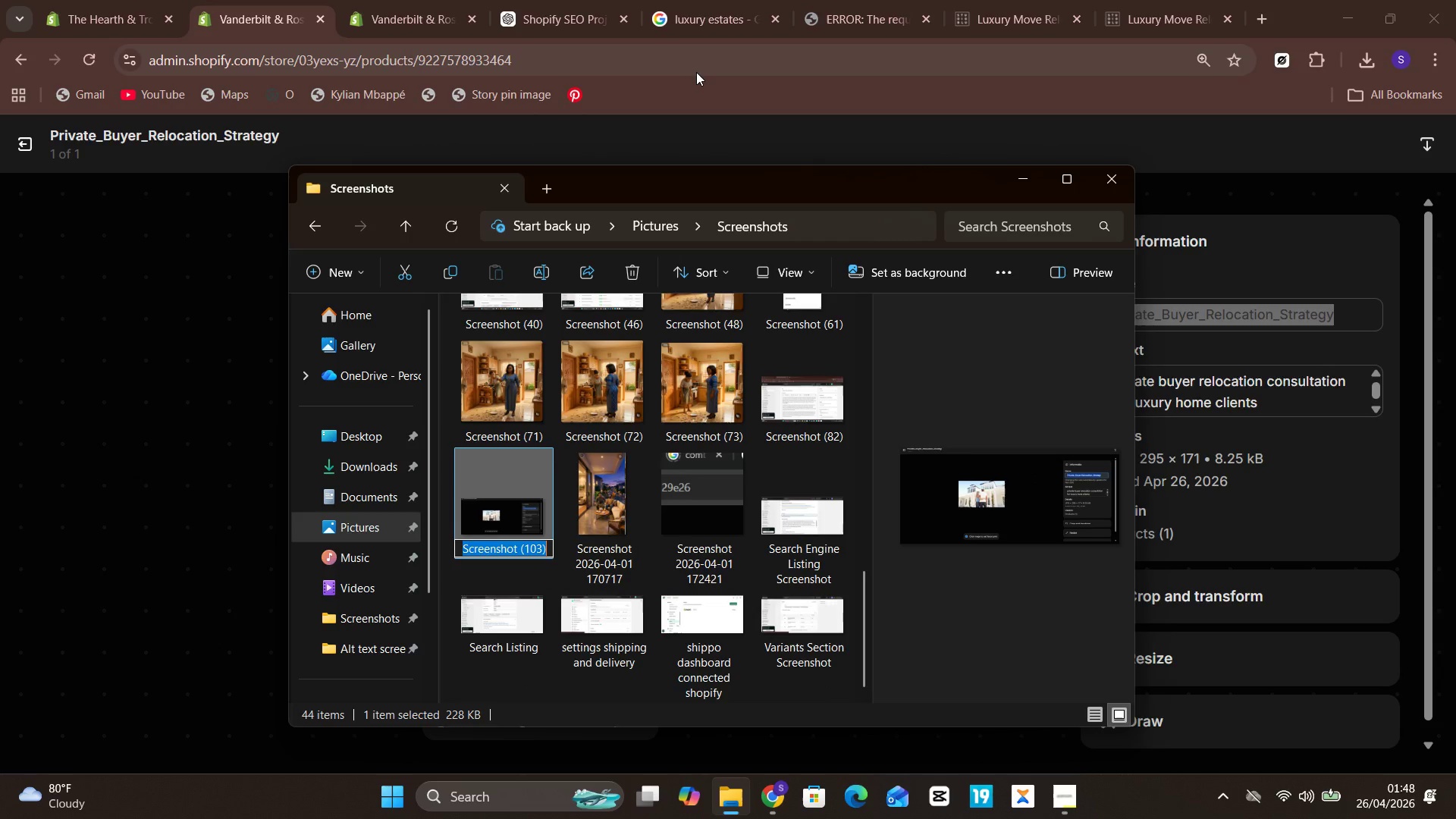 
key(Control+V)
 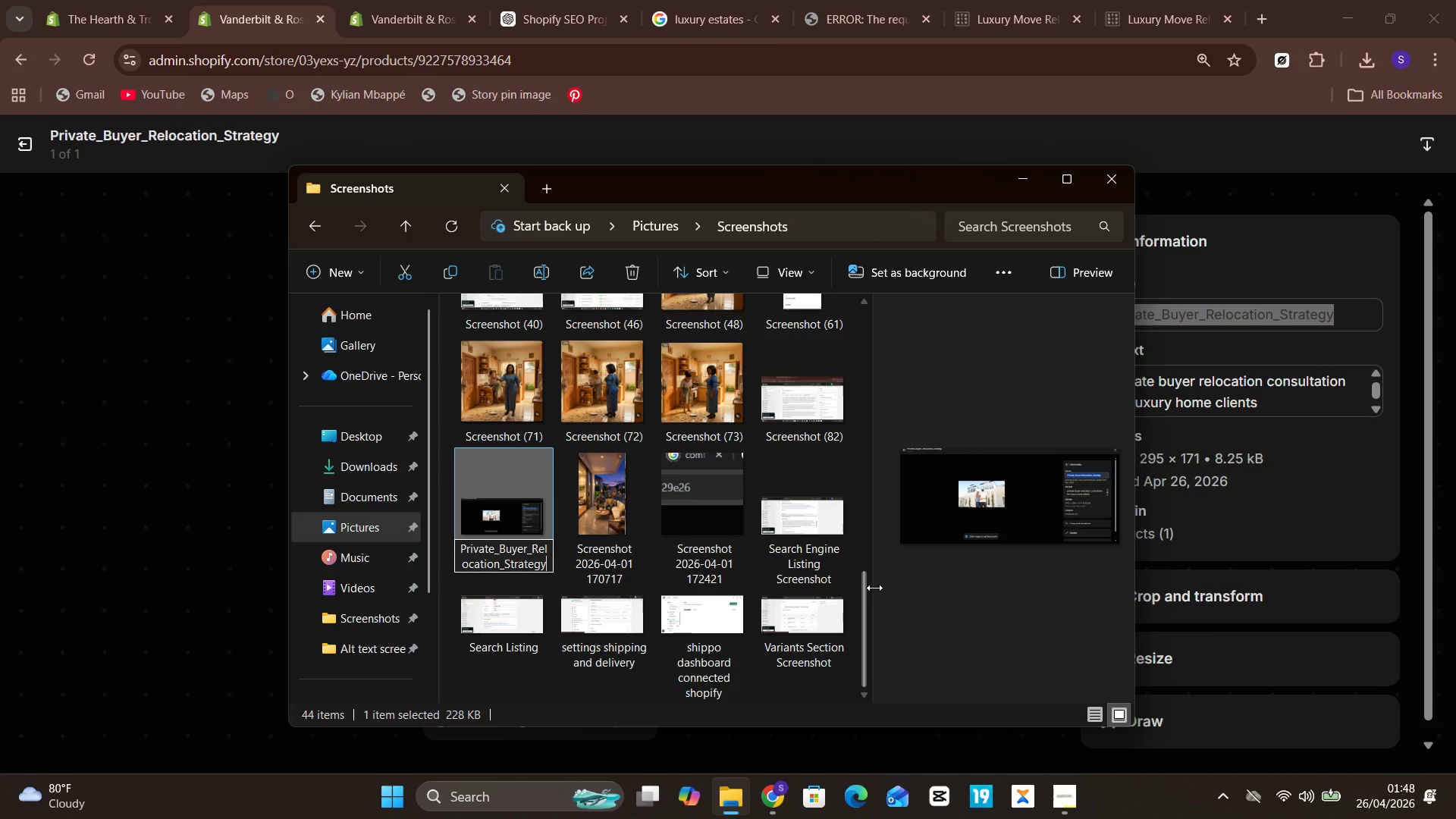 
left_click([894, 587])
 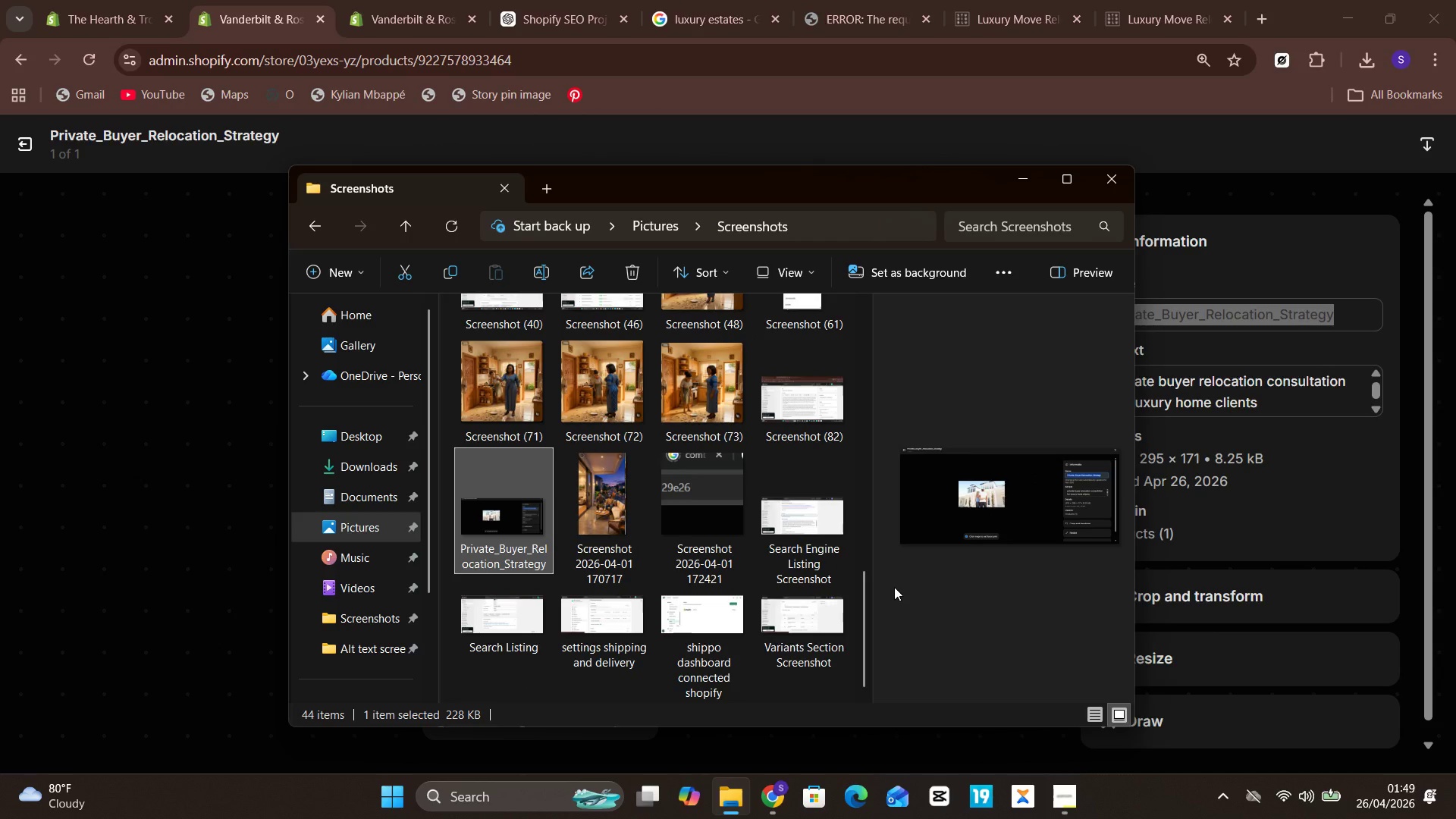 
wait(48.3)
 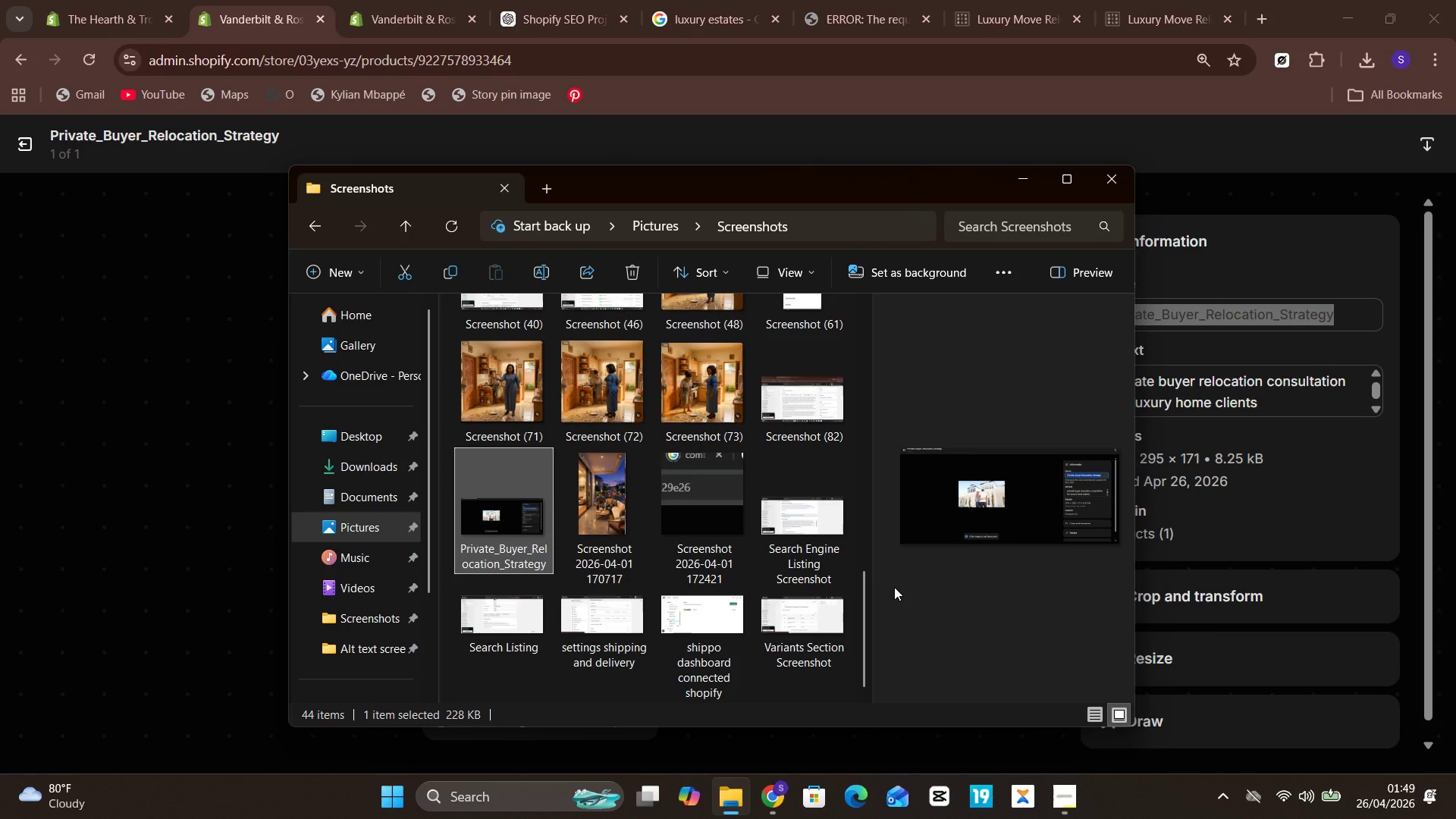 
hold_key(key=ControlLeft, duration=1.06)
 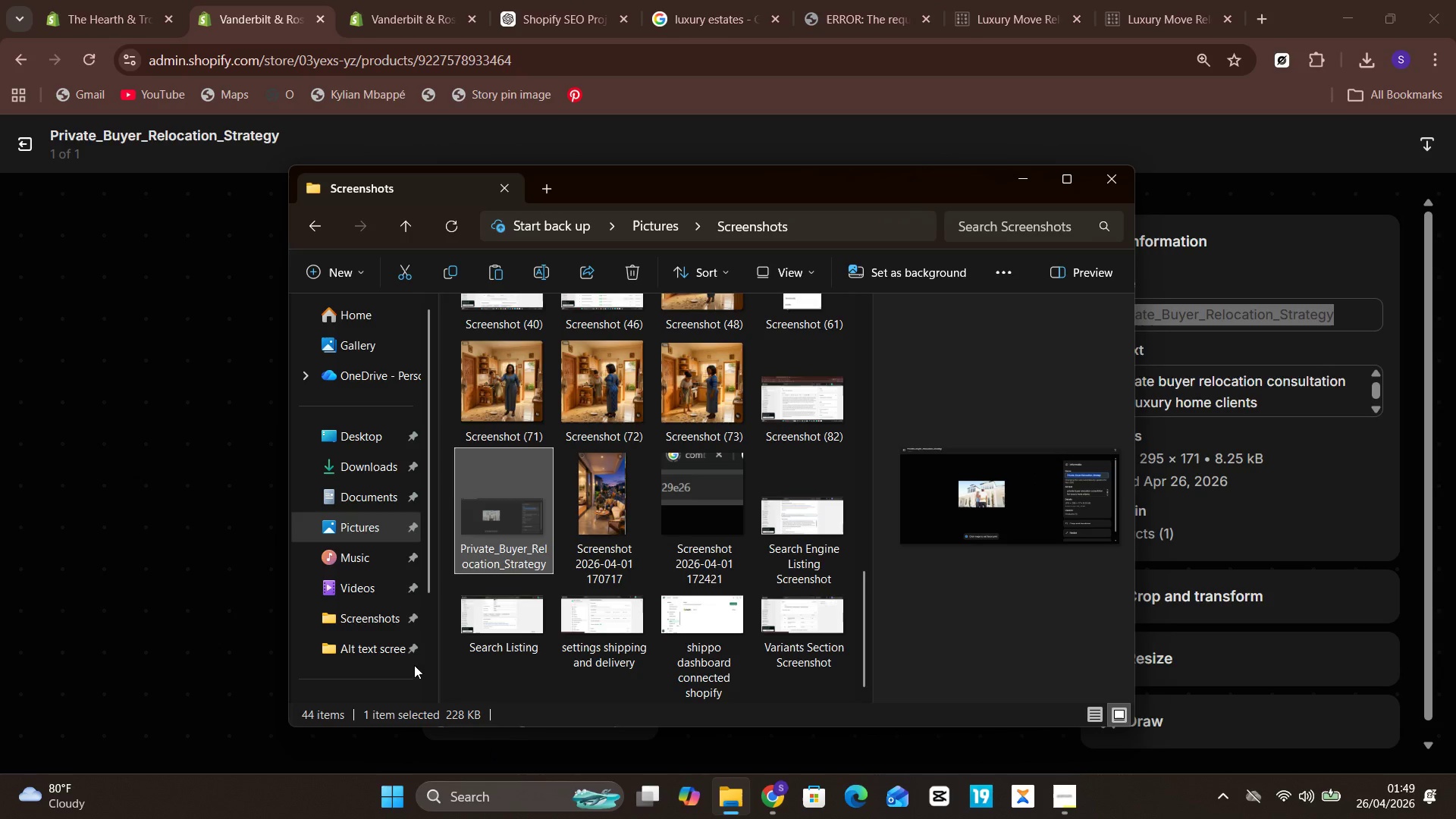 
hold_key(key=X, duration=0.34)
 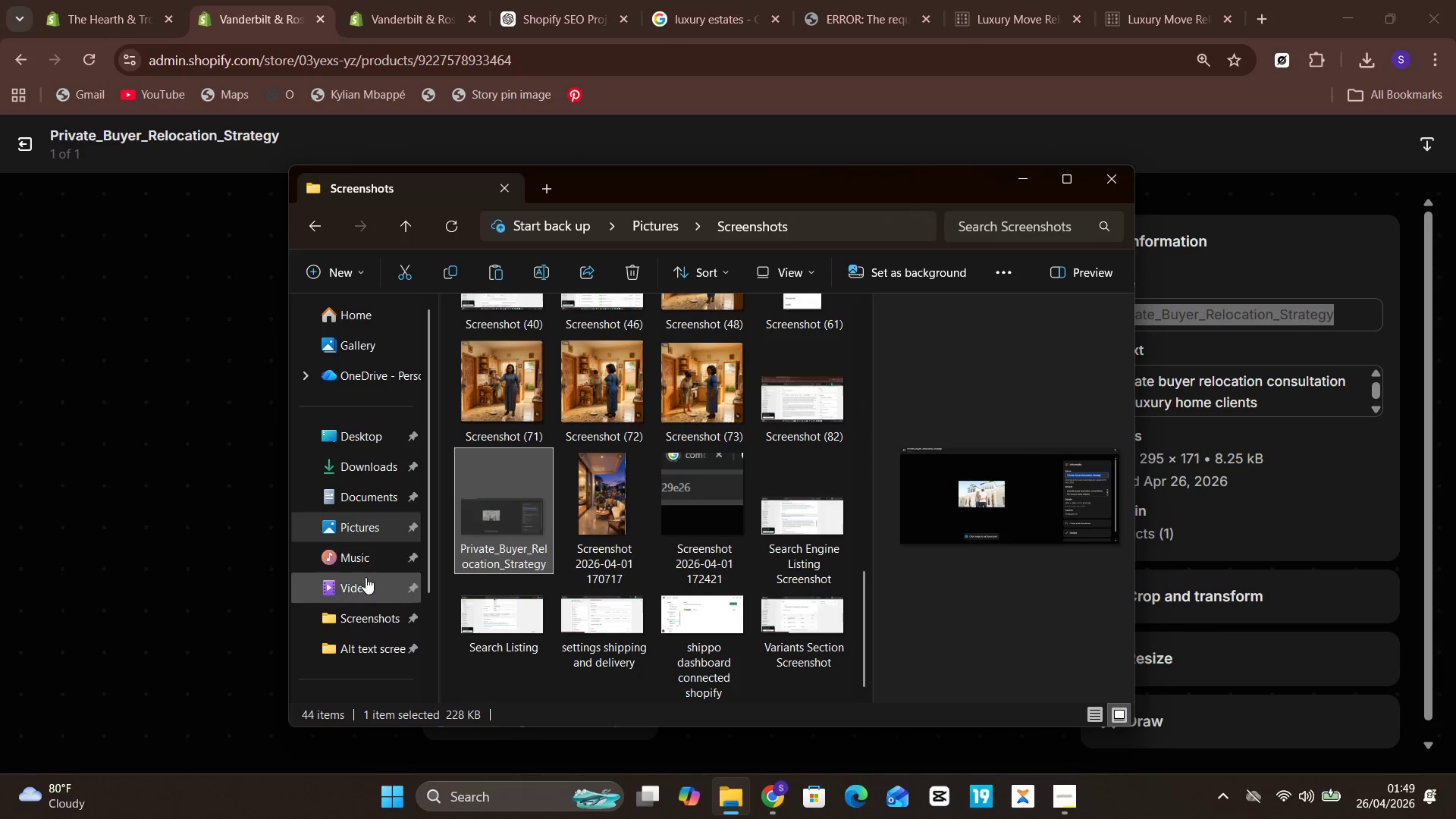 
left_click([362, 552])
 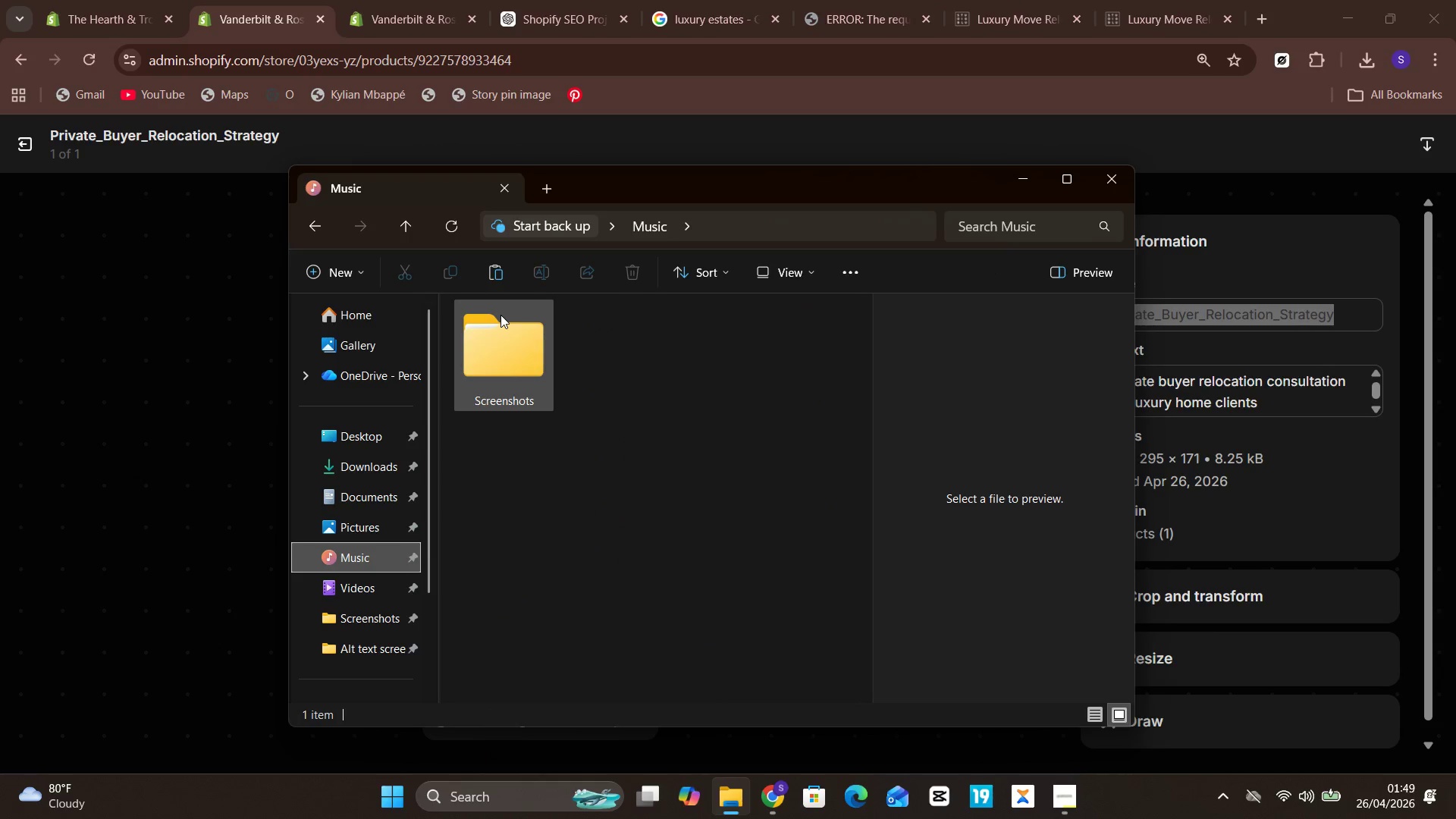 
double_click([500, 315])
 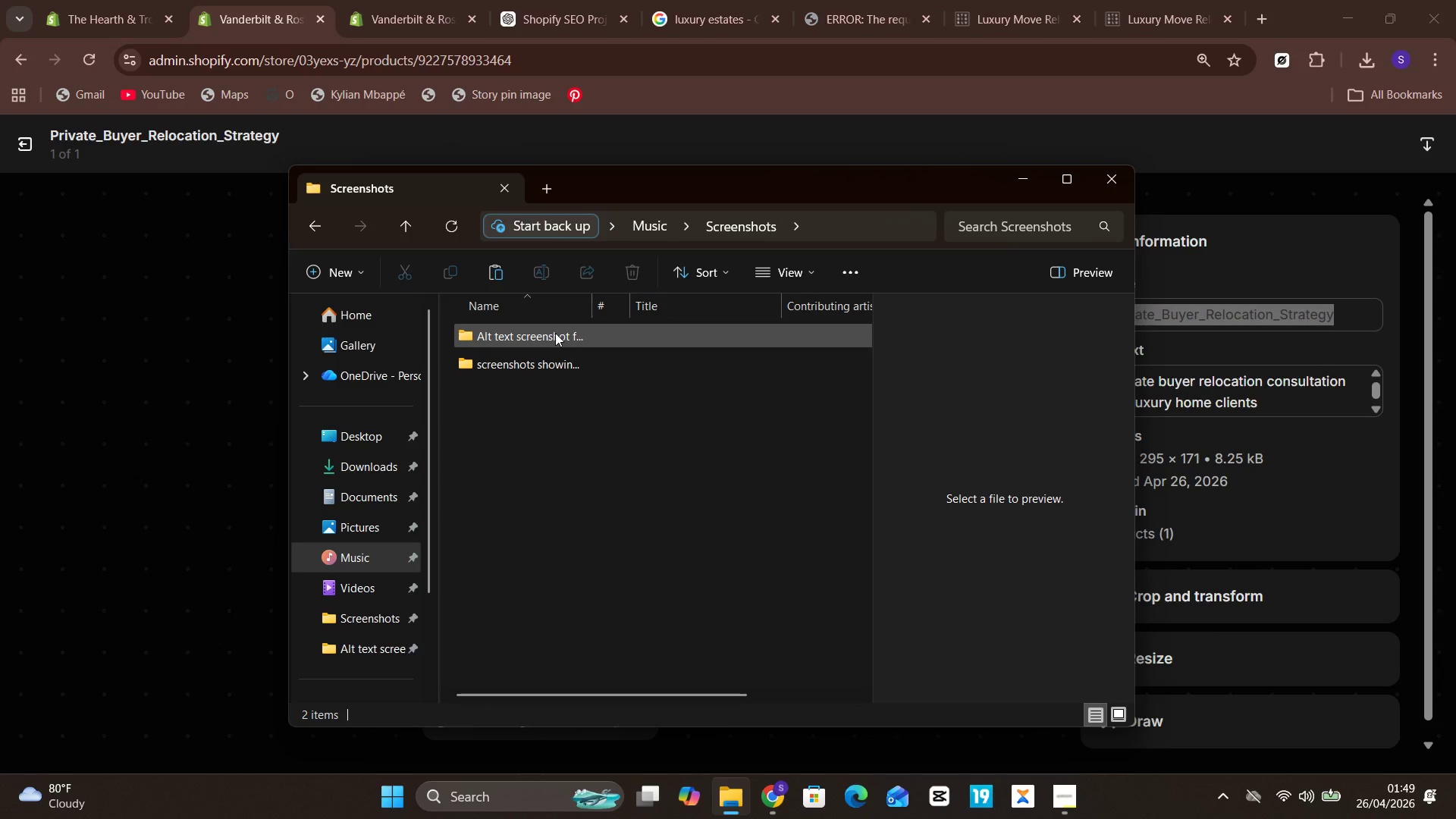 
double_click([555, 332])
 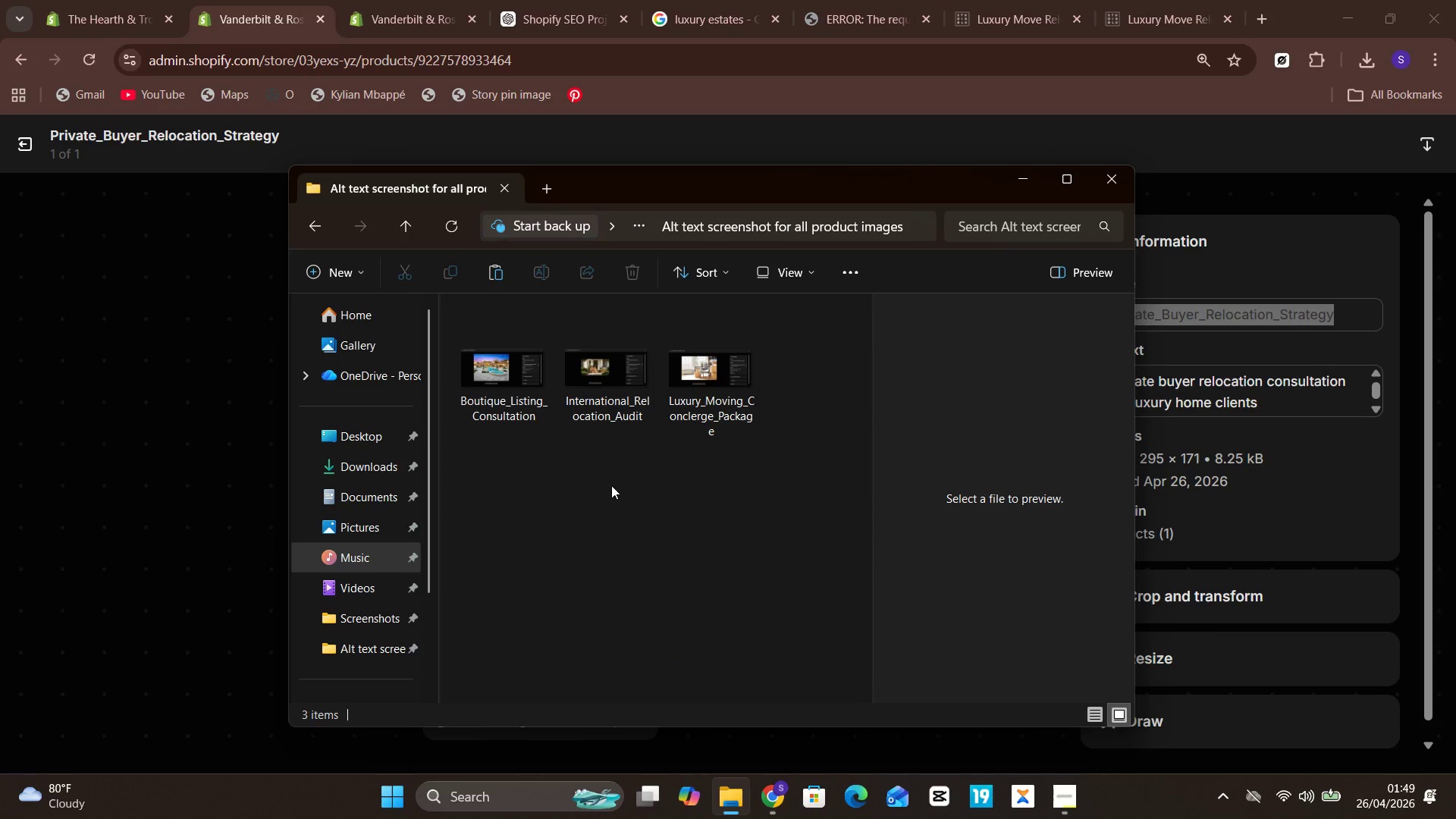 
left_click([611, 485])
 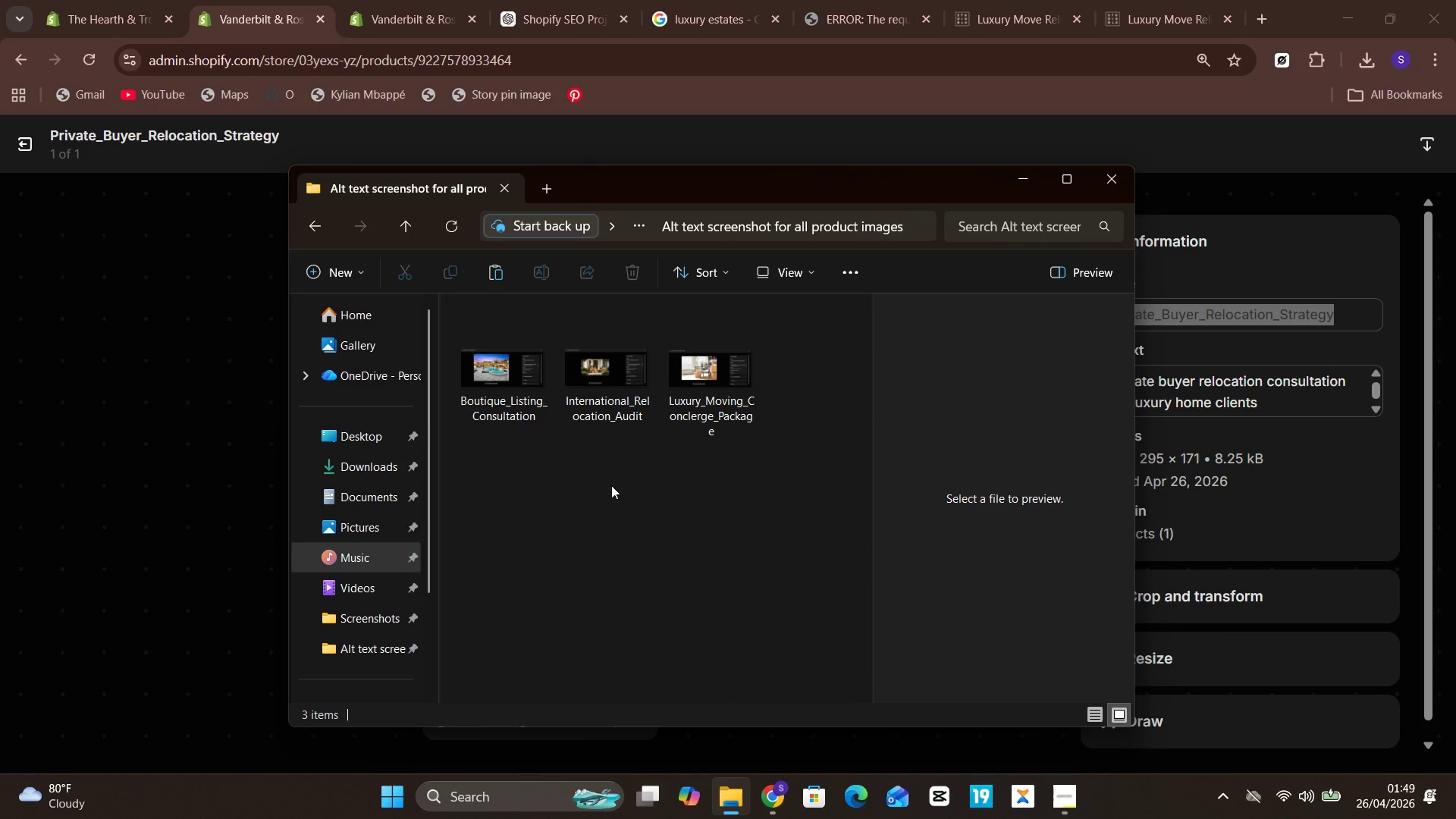 
key(Control+V)
 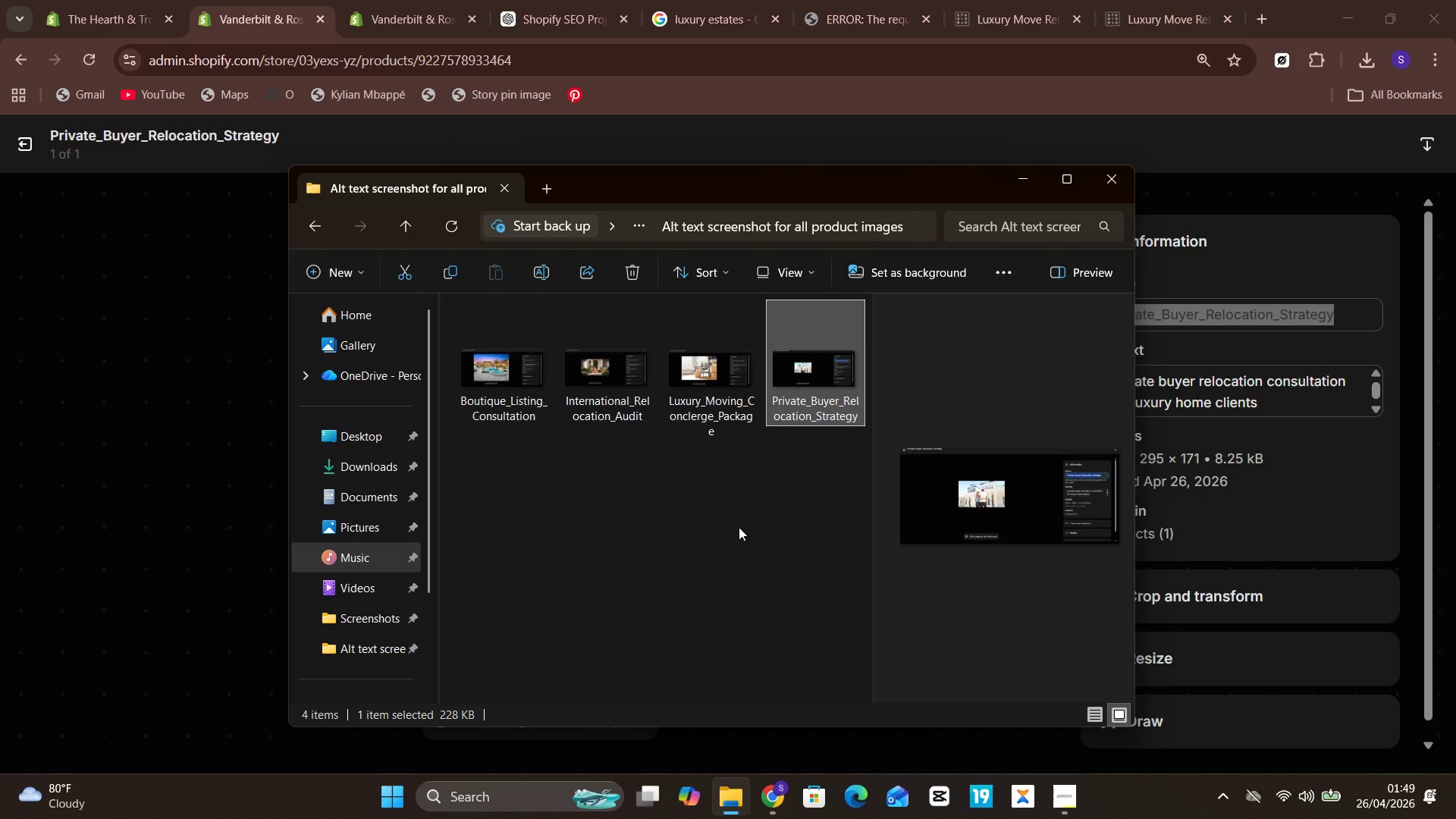 
left_click([739, 527])
 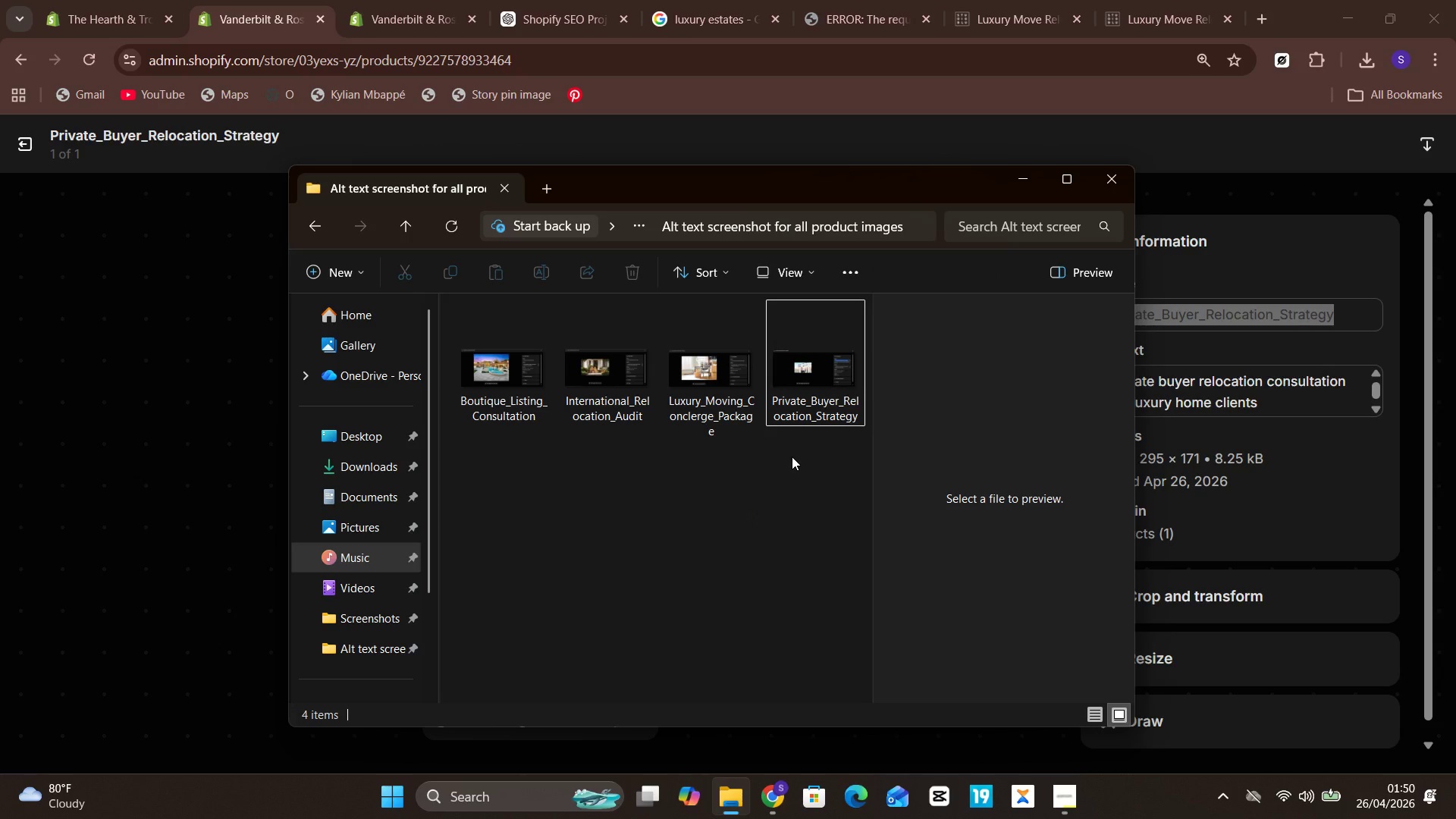 
left_click([763, 480])
 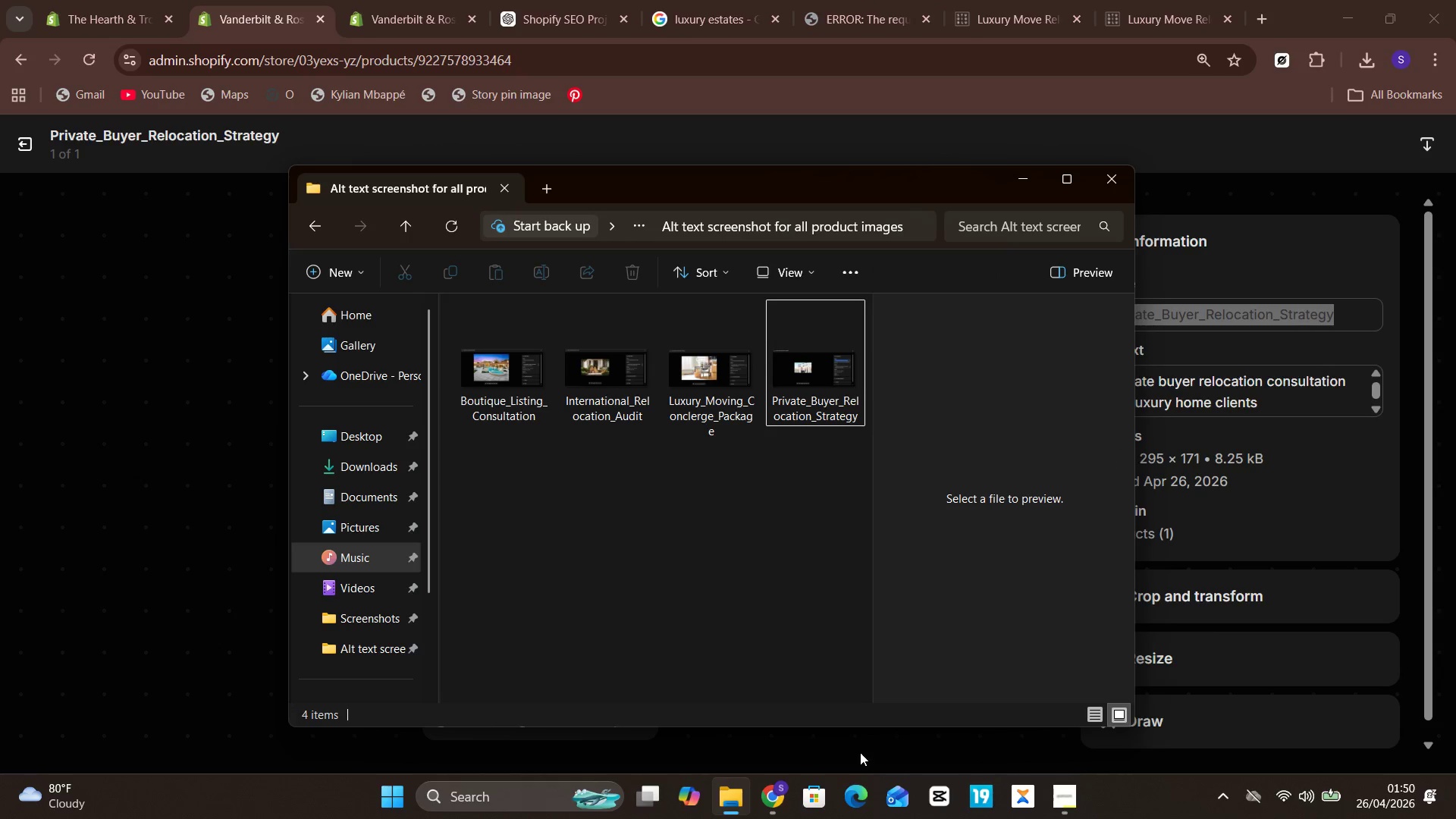 
left_click([238, 551])
 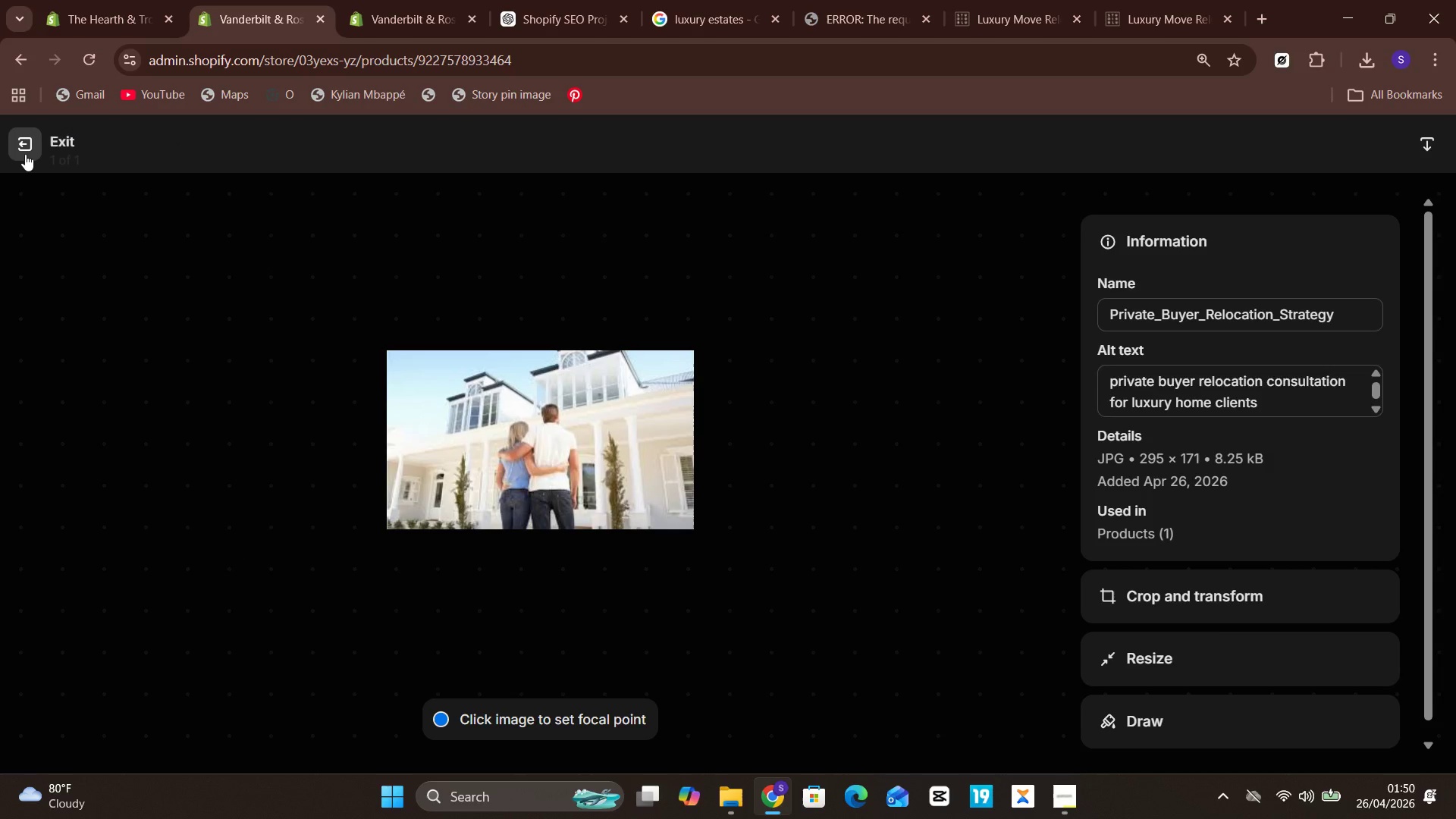 
left_click([25, 154])
 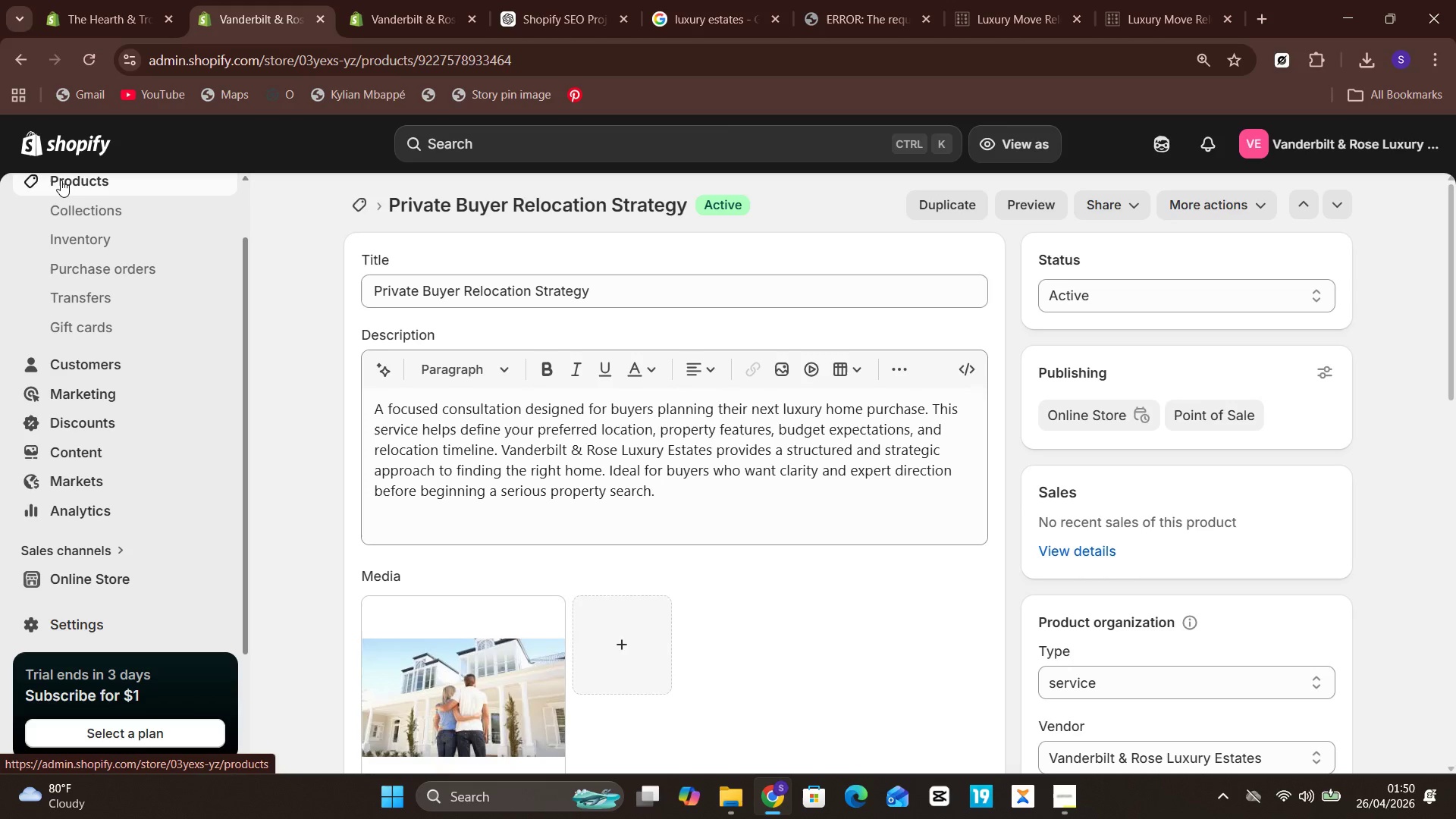 
left_click([64, 178])
 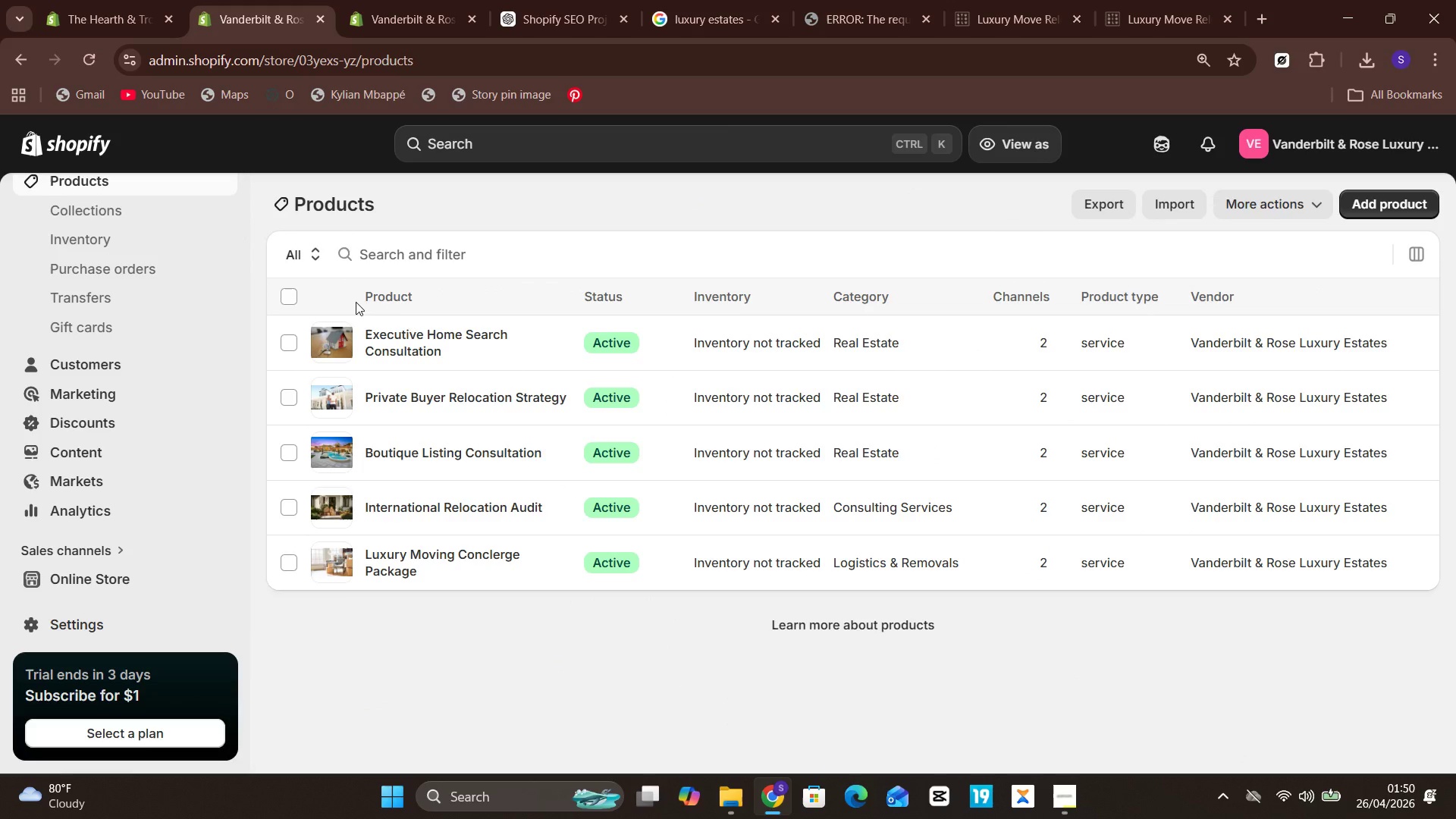 
left_click([476, 337])
 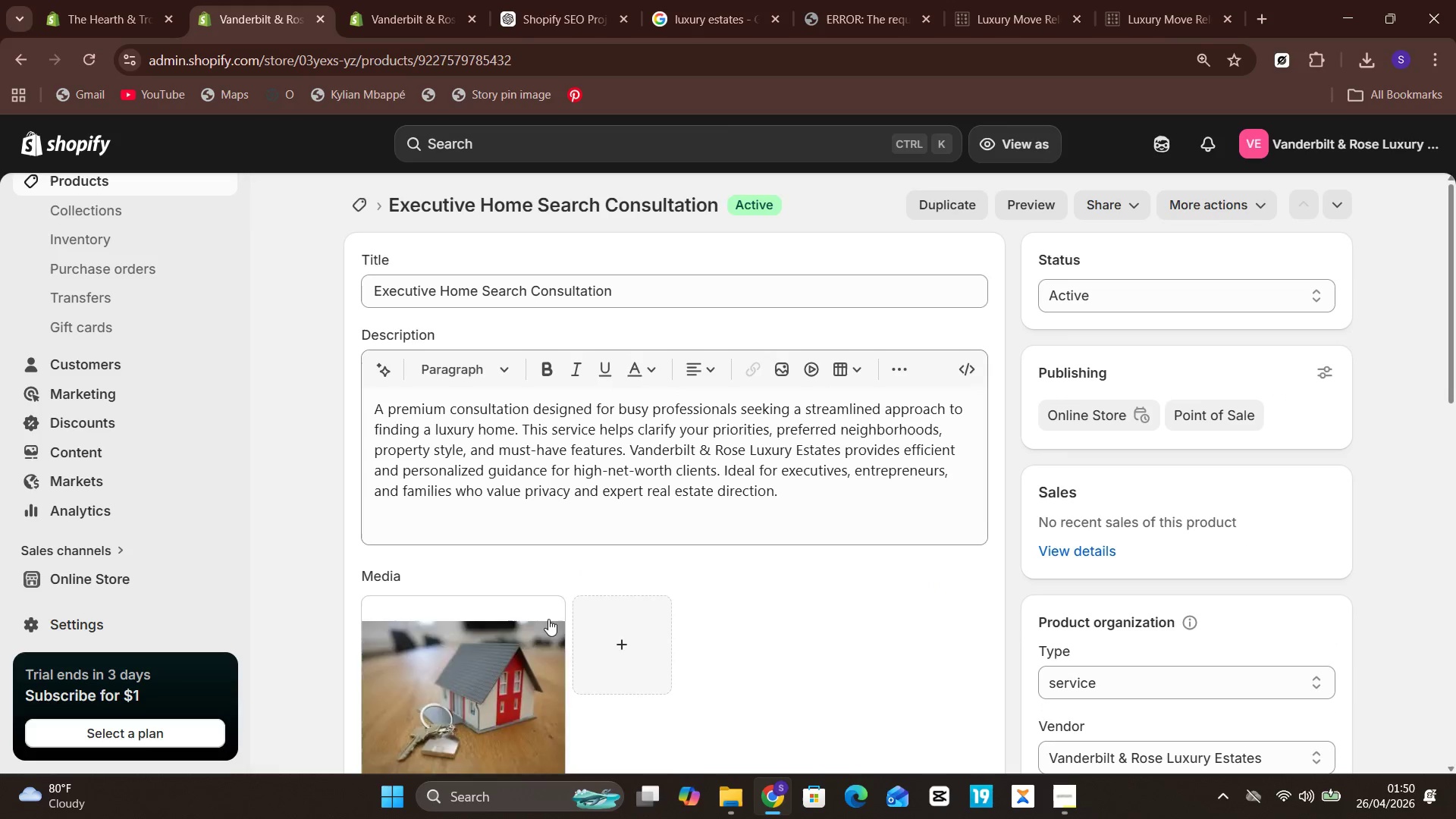 
left_click([642, 287])
 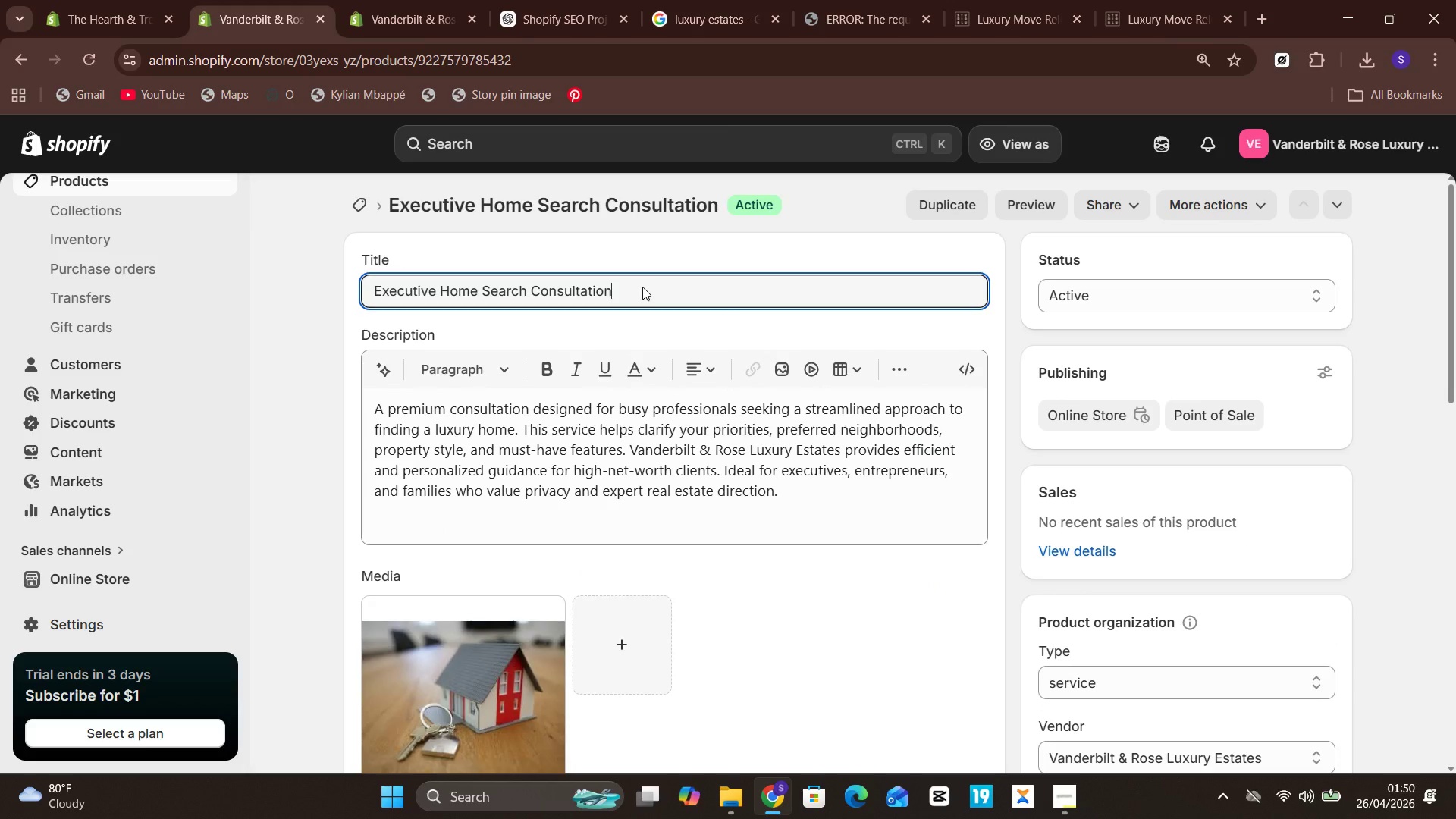 
key(Control+A)
 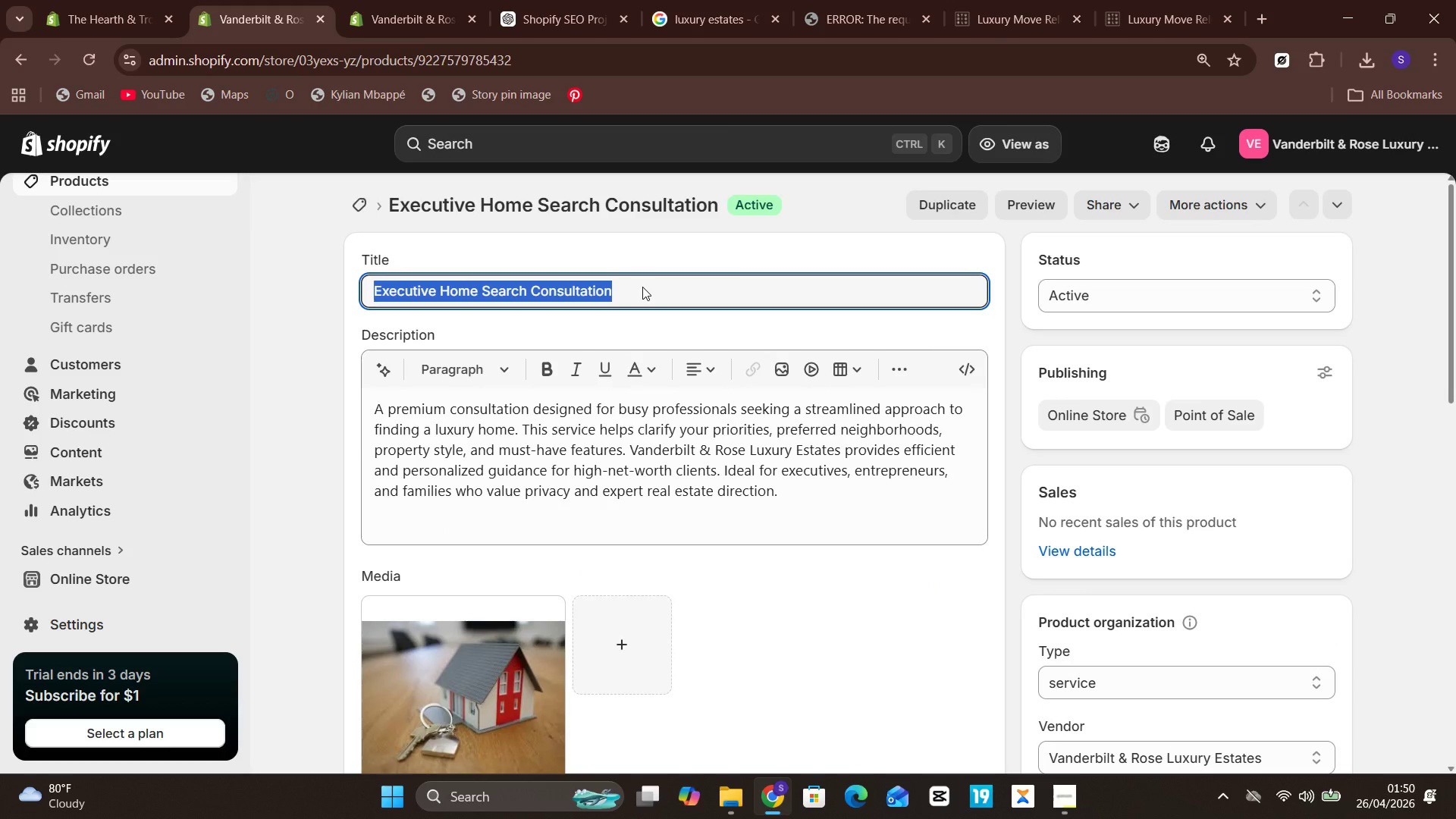 
key(Control+C)
 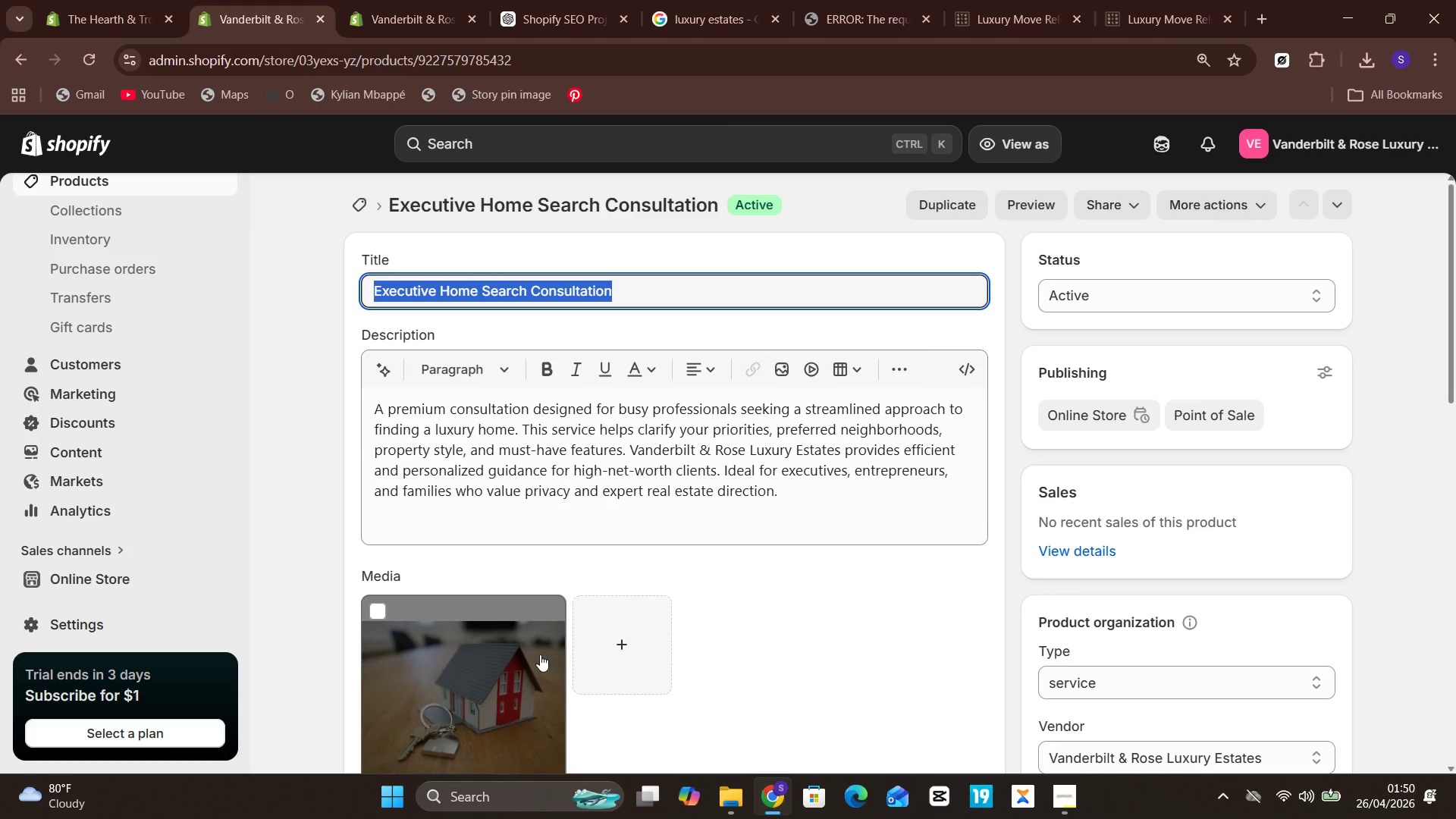 
left_click([540, 654])
 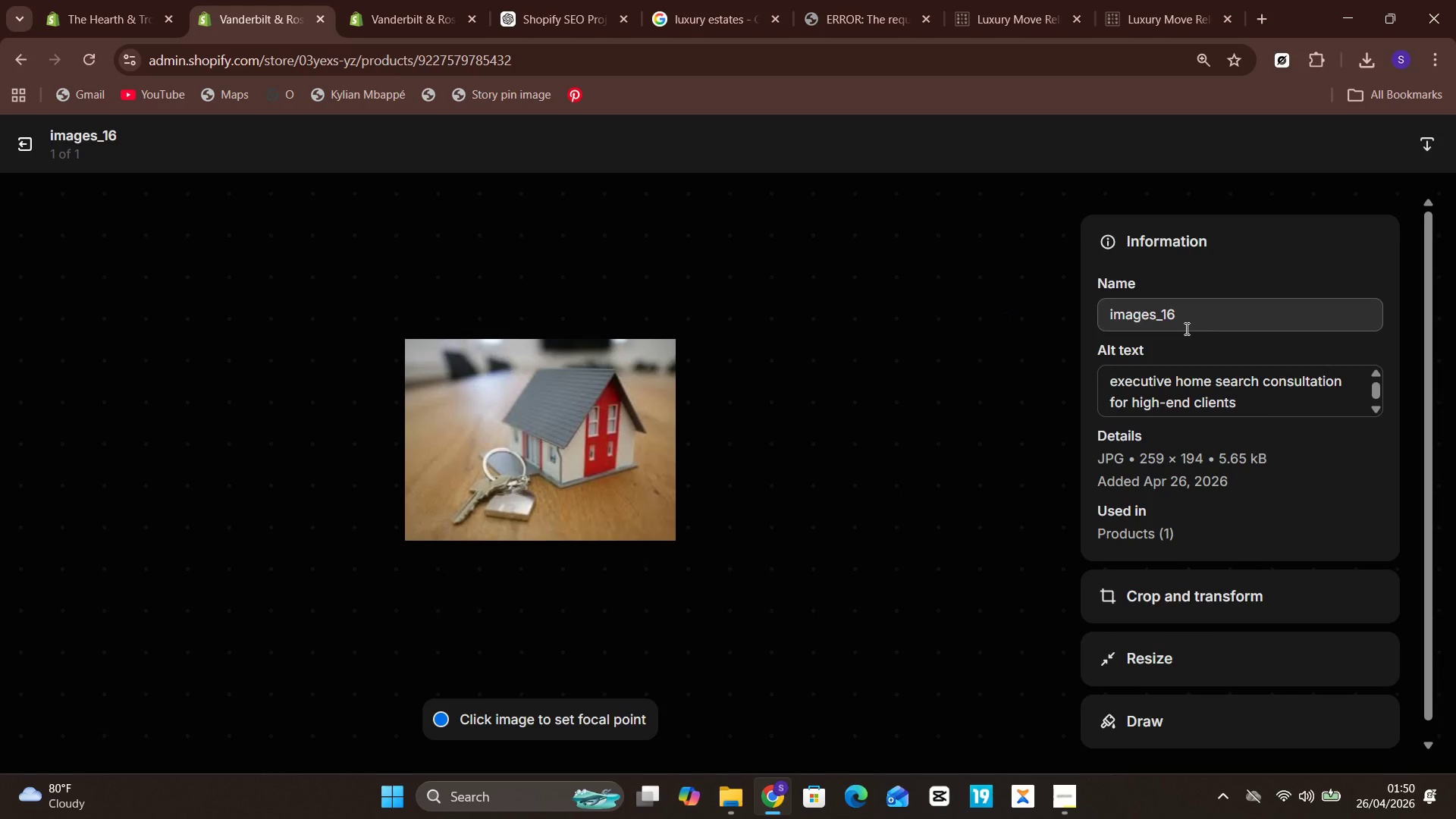 
left_click([1213, 333])
 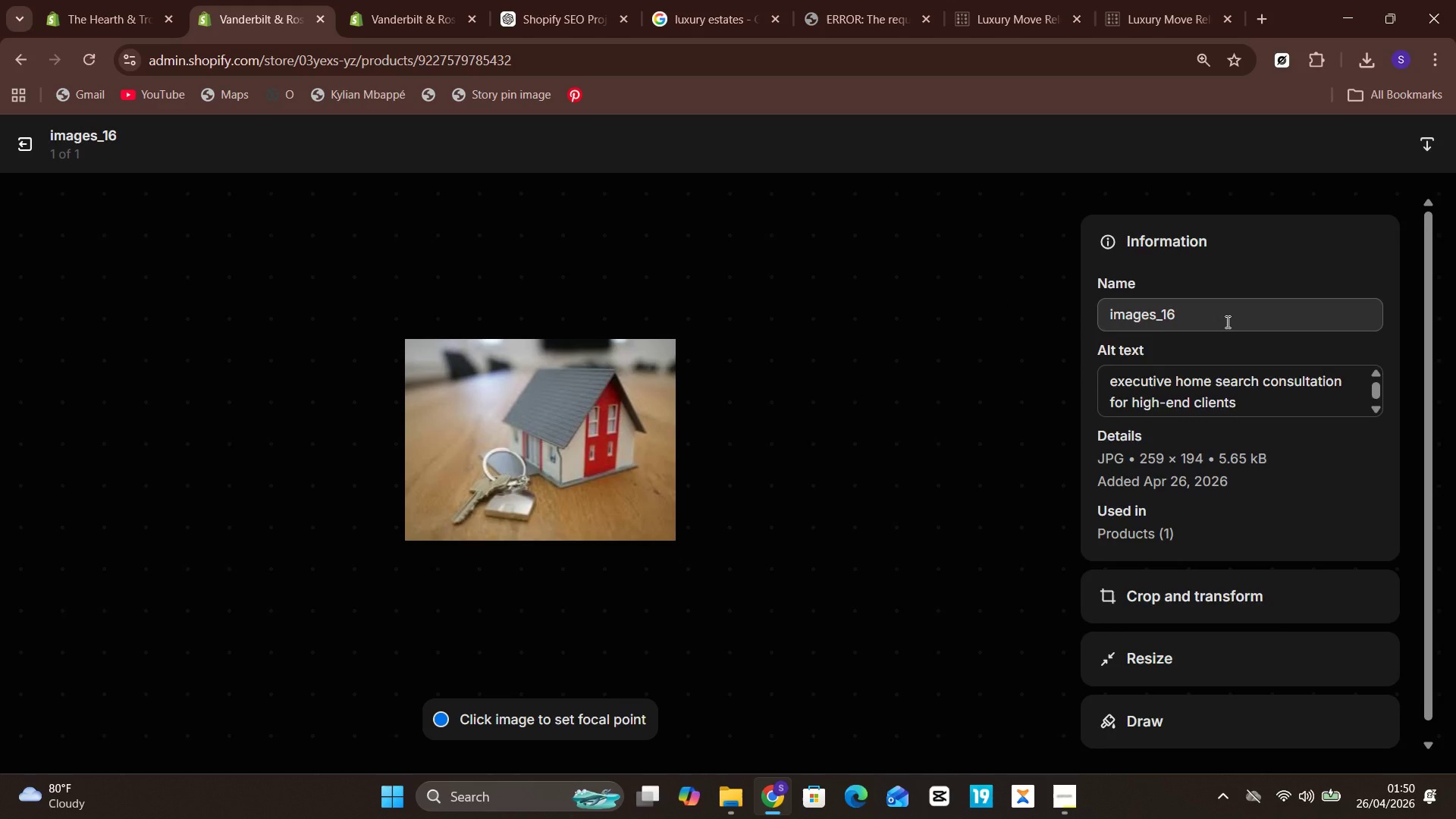 
left_click([1226, 322])
 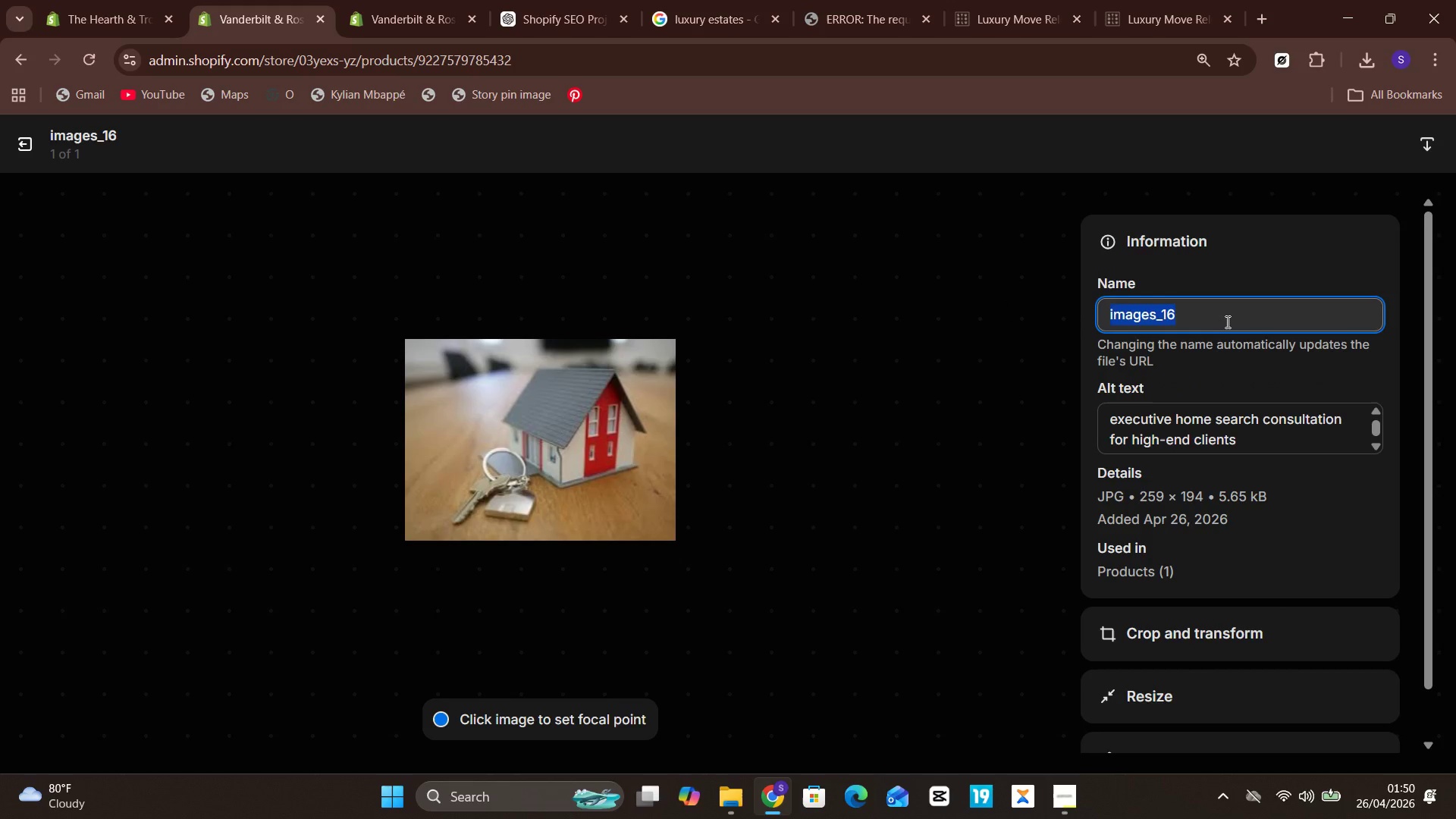 
key(Control+A)
 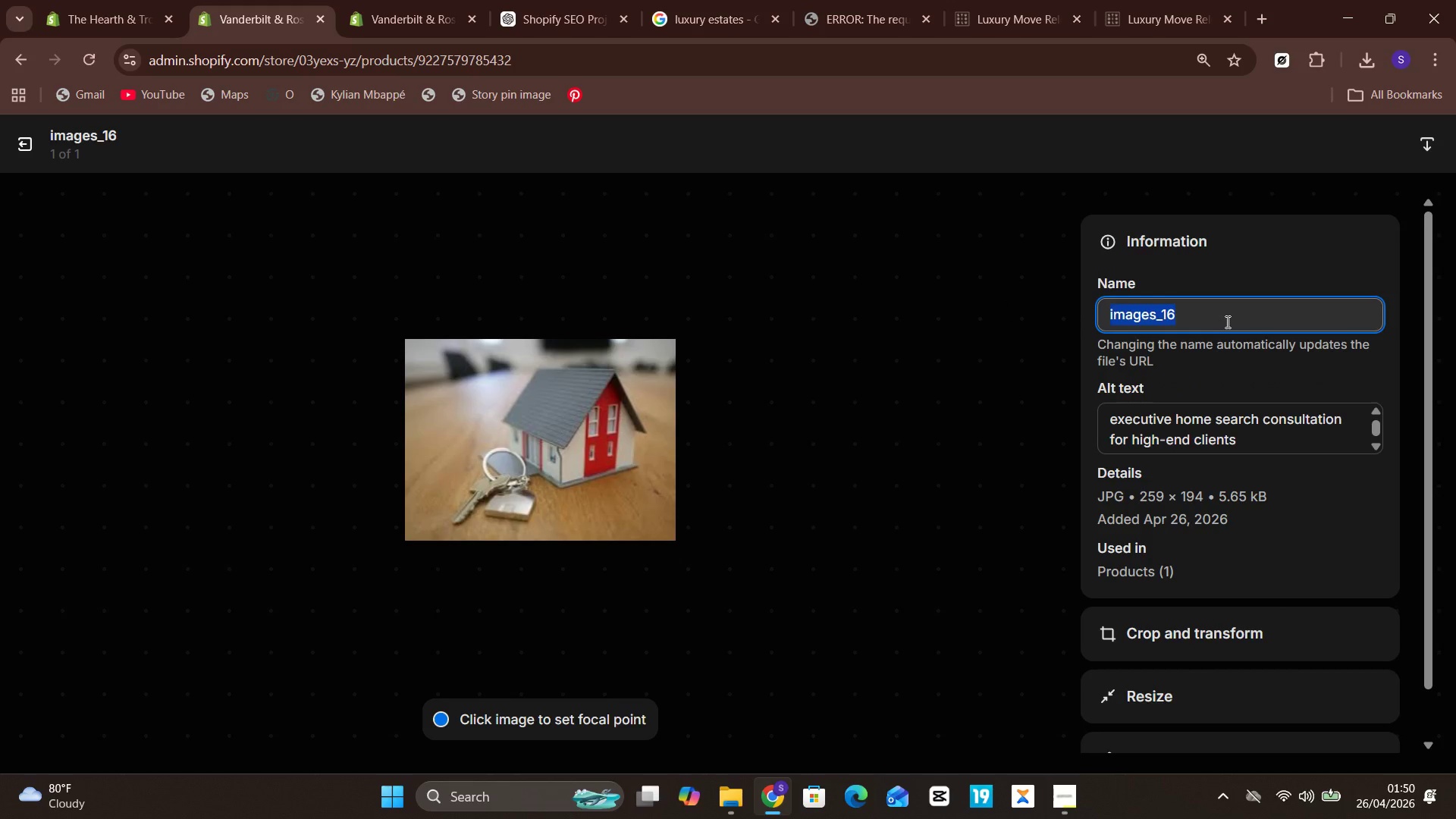 
key(Control+V)
 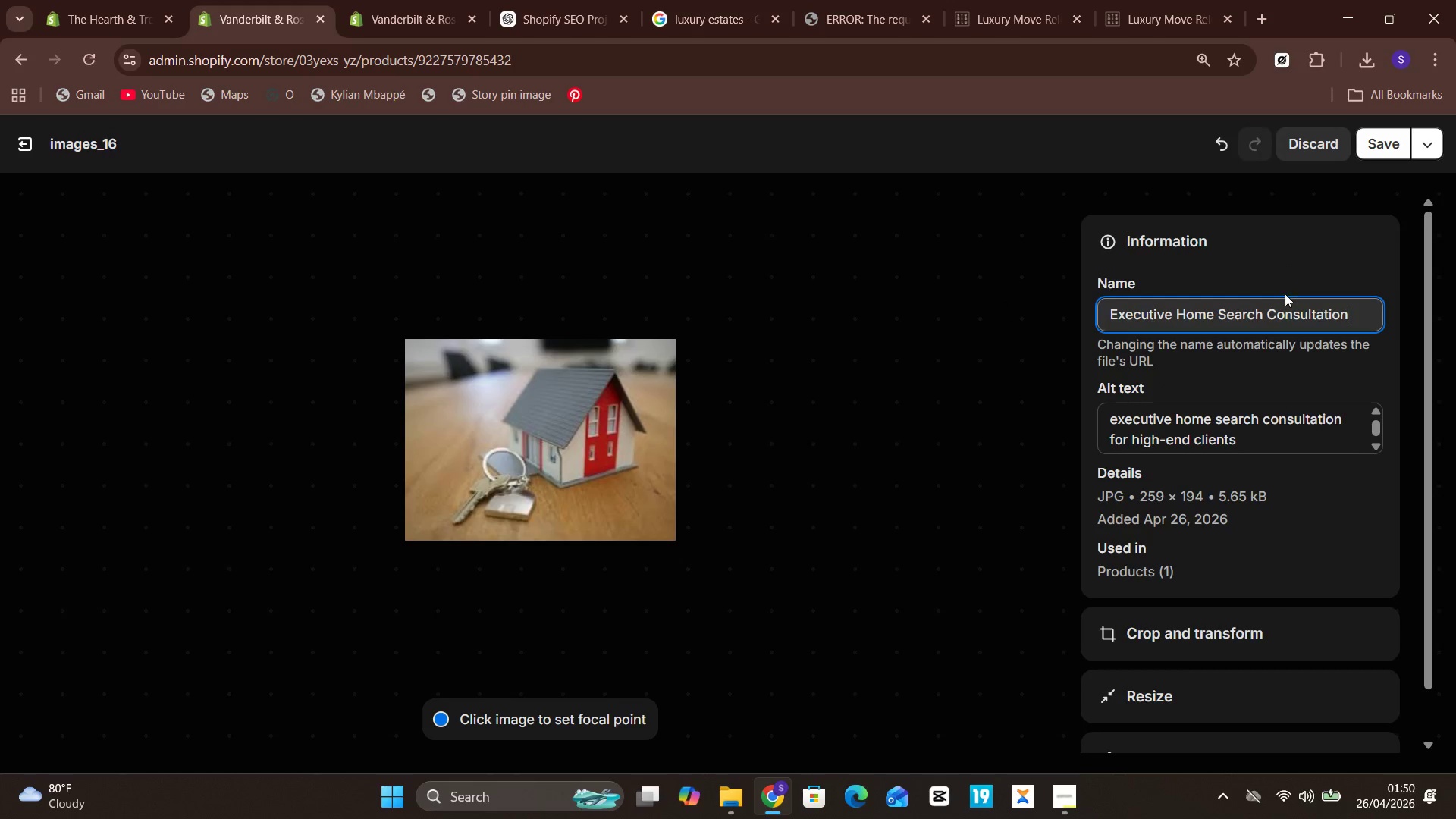 
hold_key(key=ControlLeft, duration=1.58)
 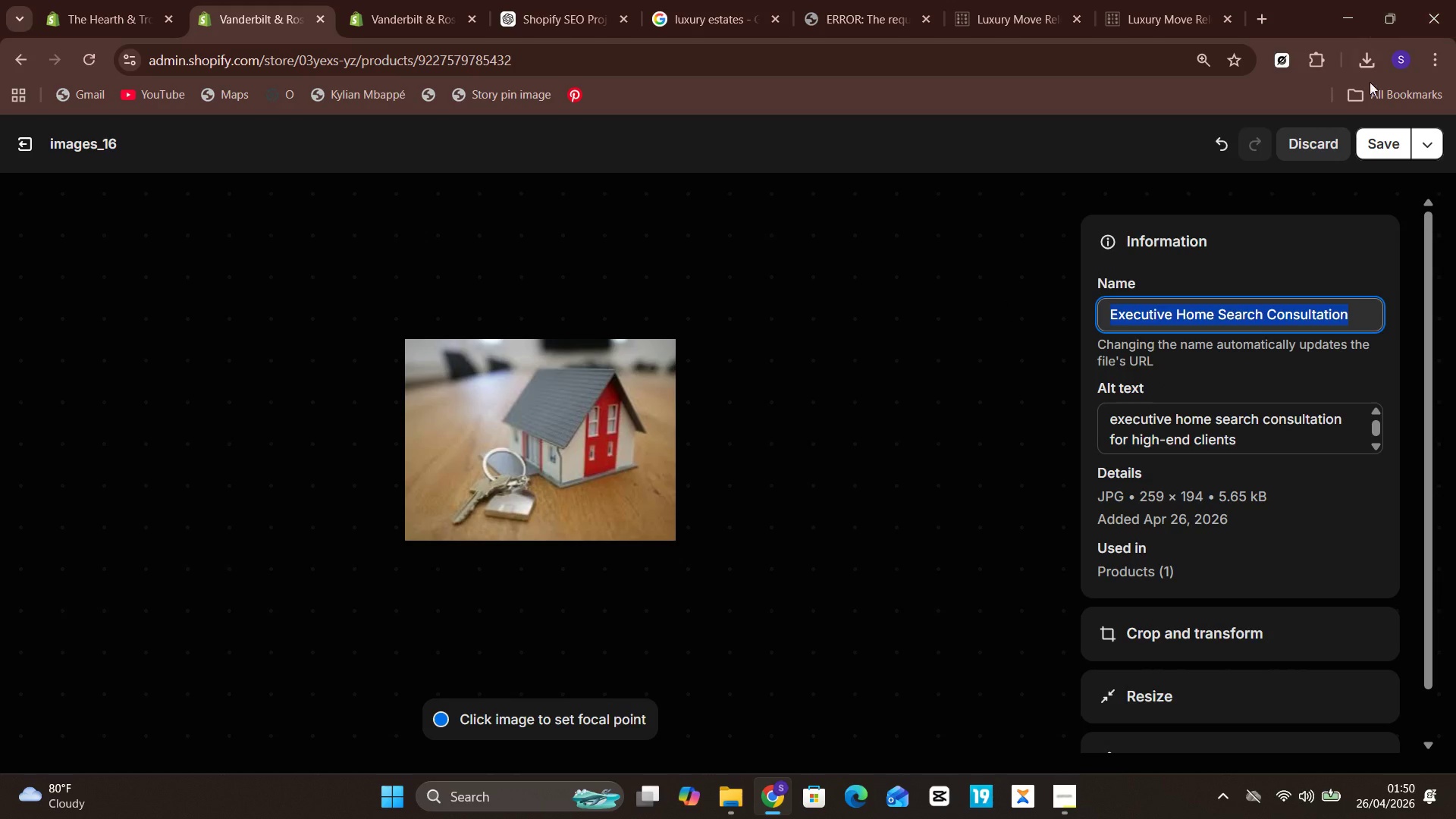 
hold_key(key=A, duration=0.31)
 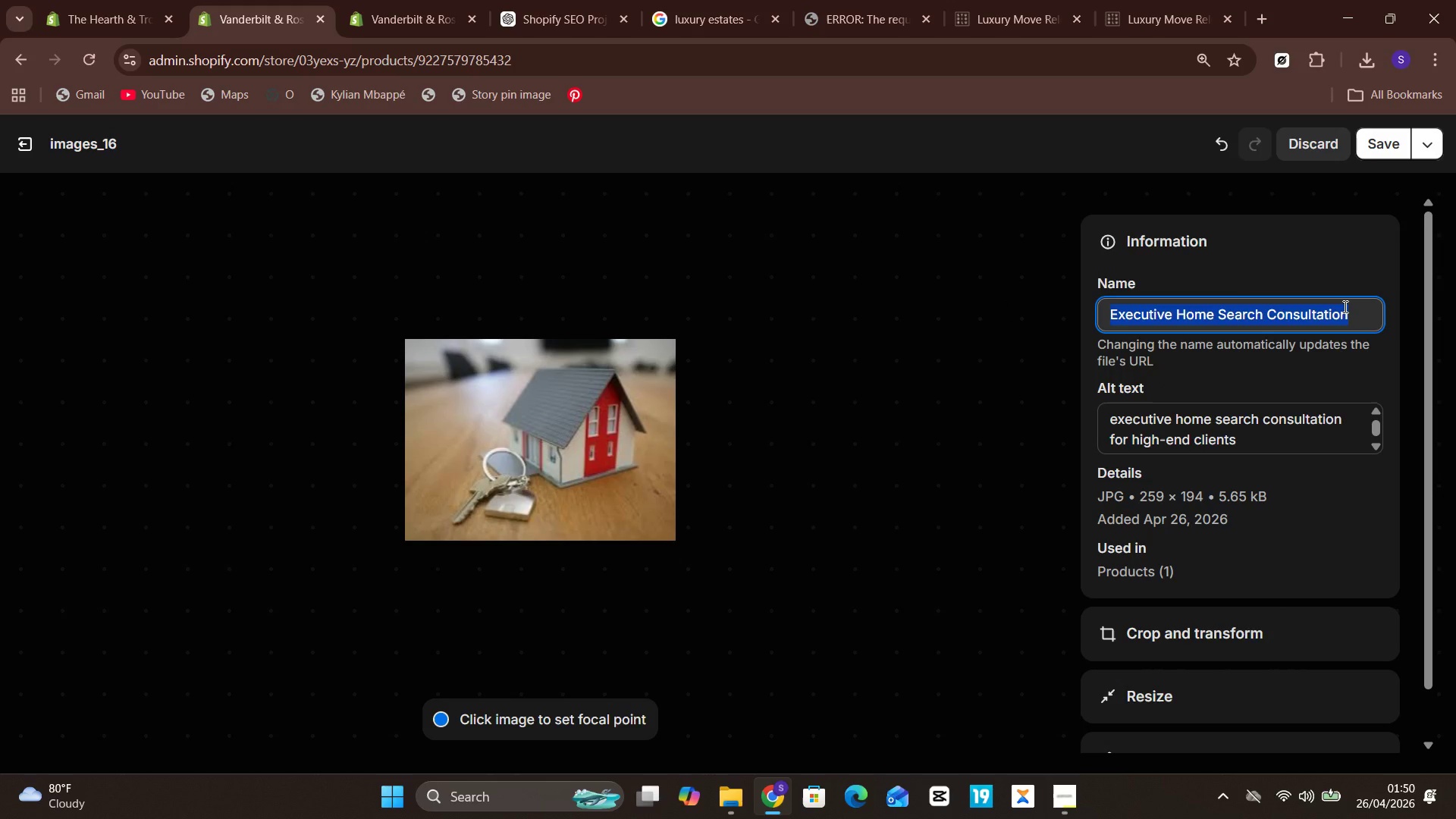 
hold_key(key=C, duration=0.36)
 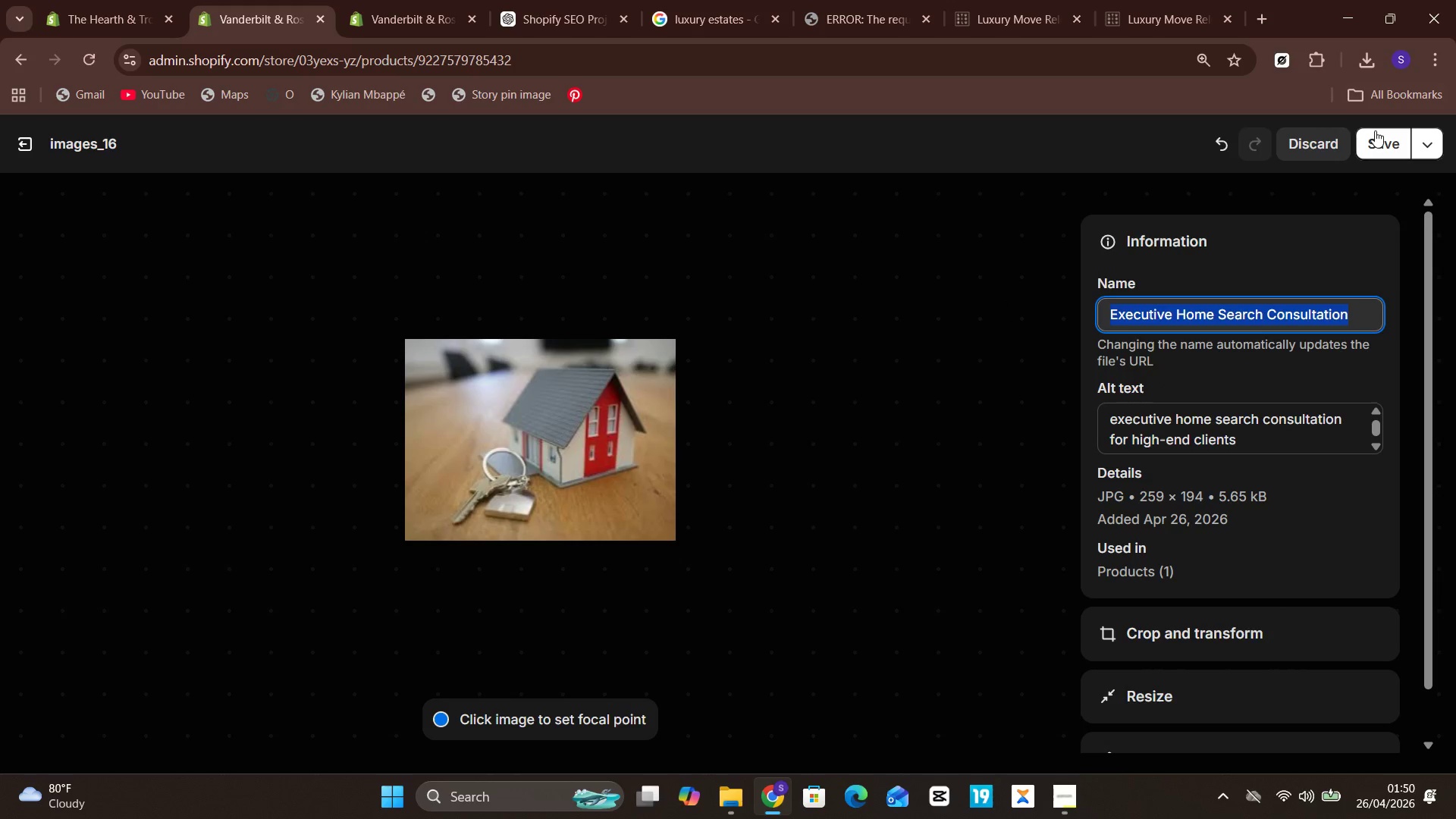 
left_click([1375, 134])
 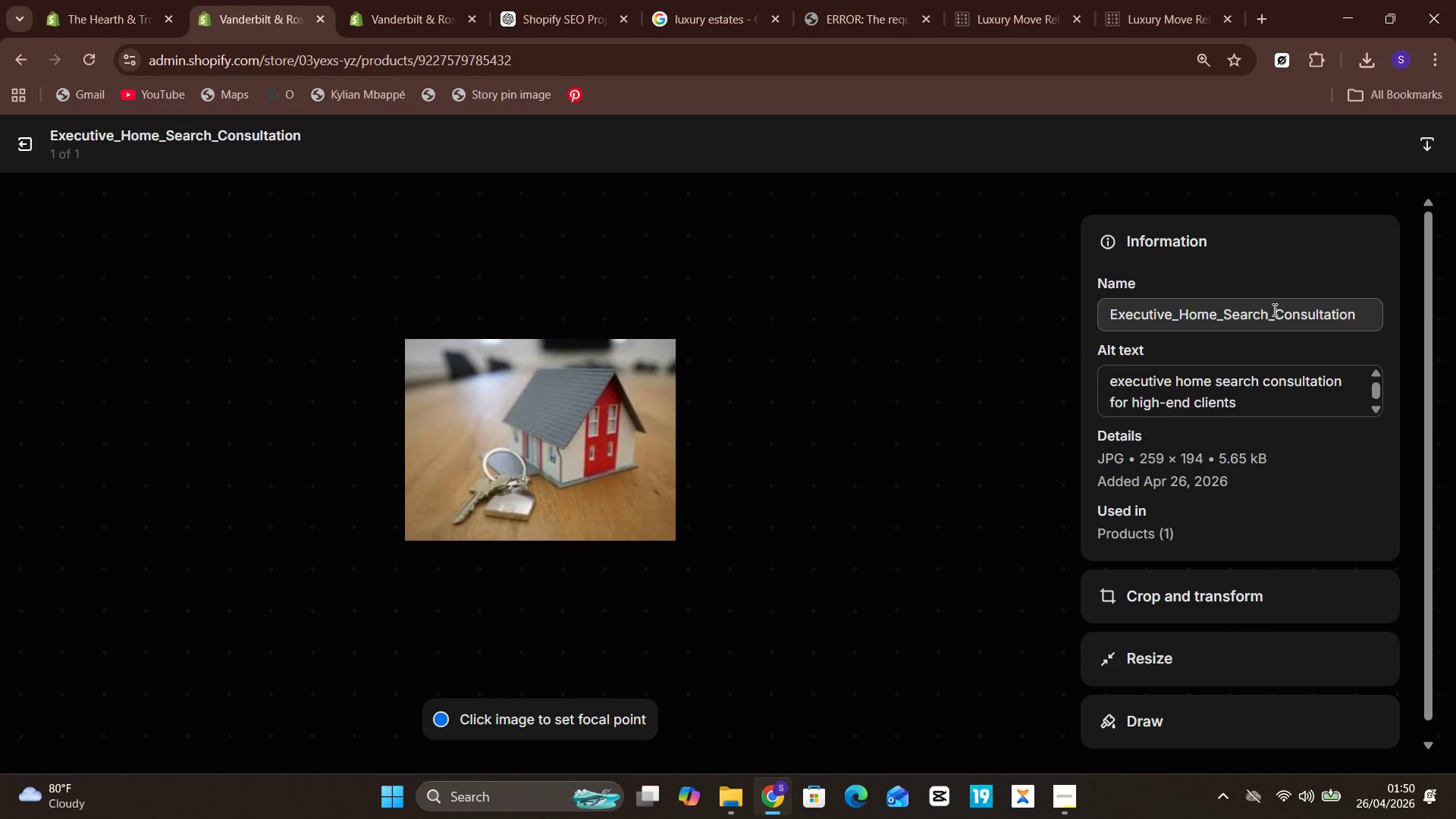 
key(Meta+PrintScreen)
 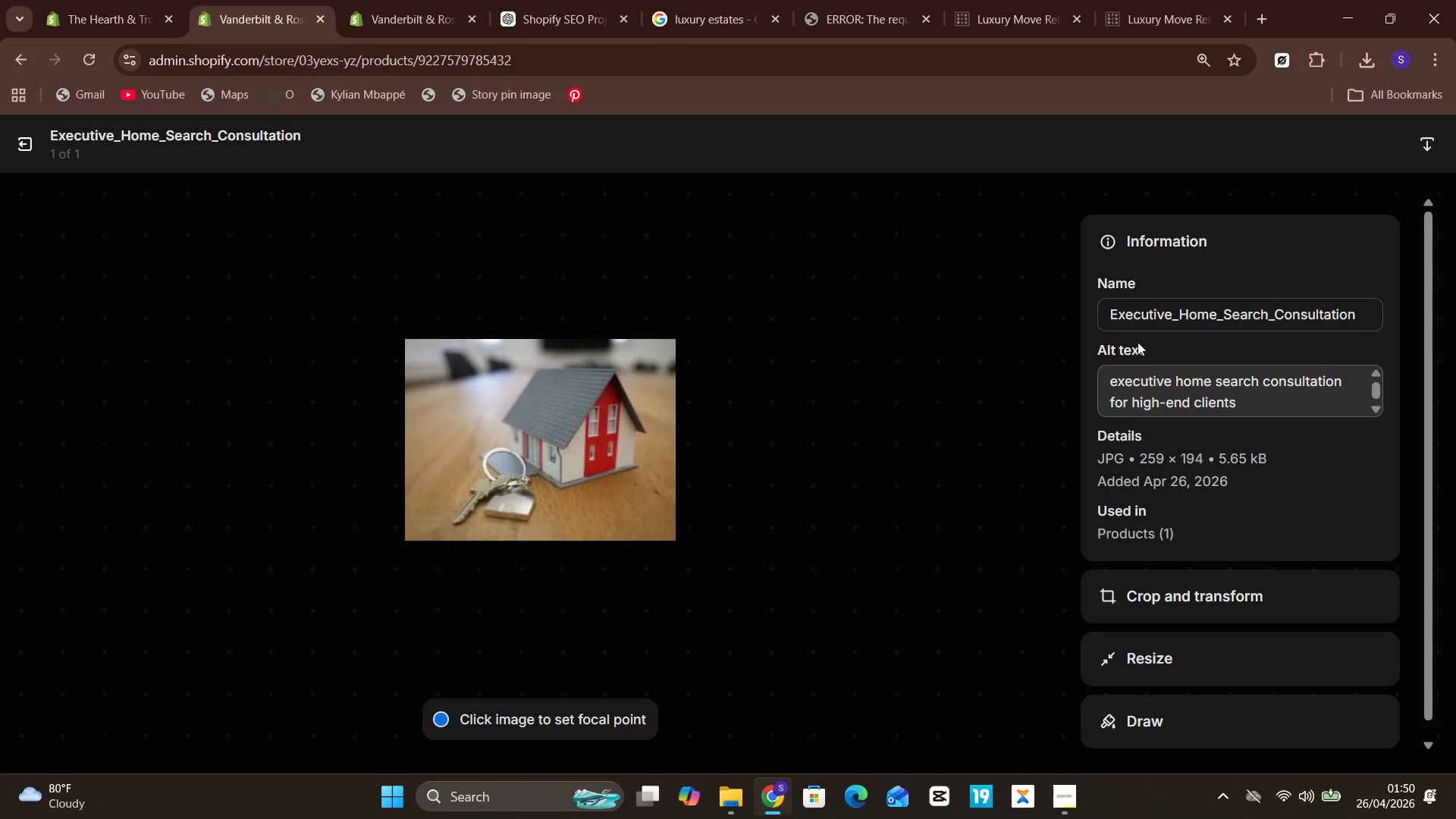 
left_click([1187, 308])
 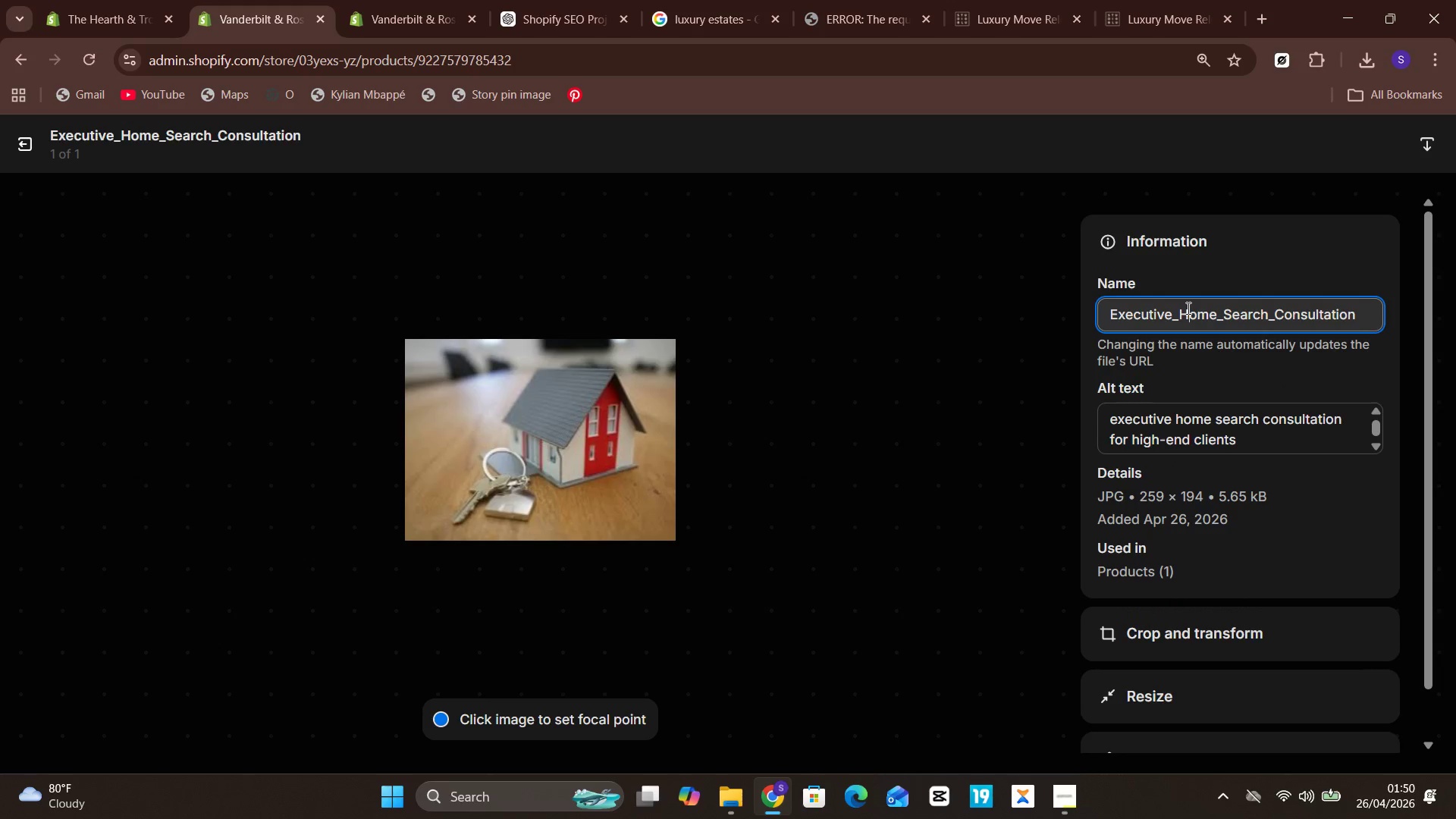 
key(Control+ControlLeft)
 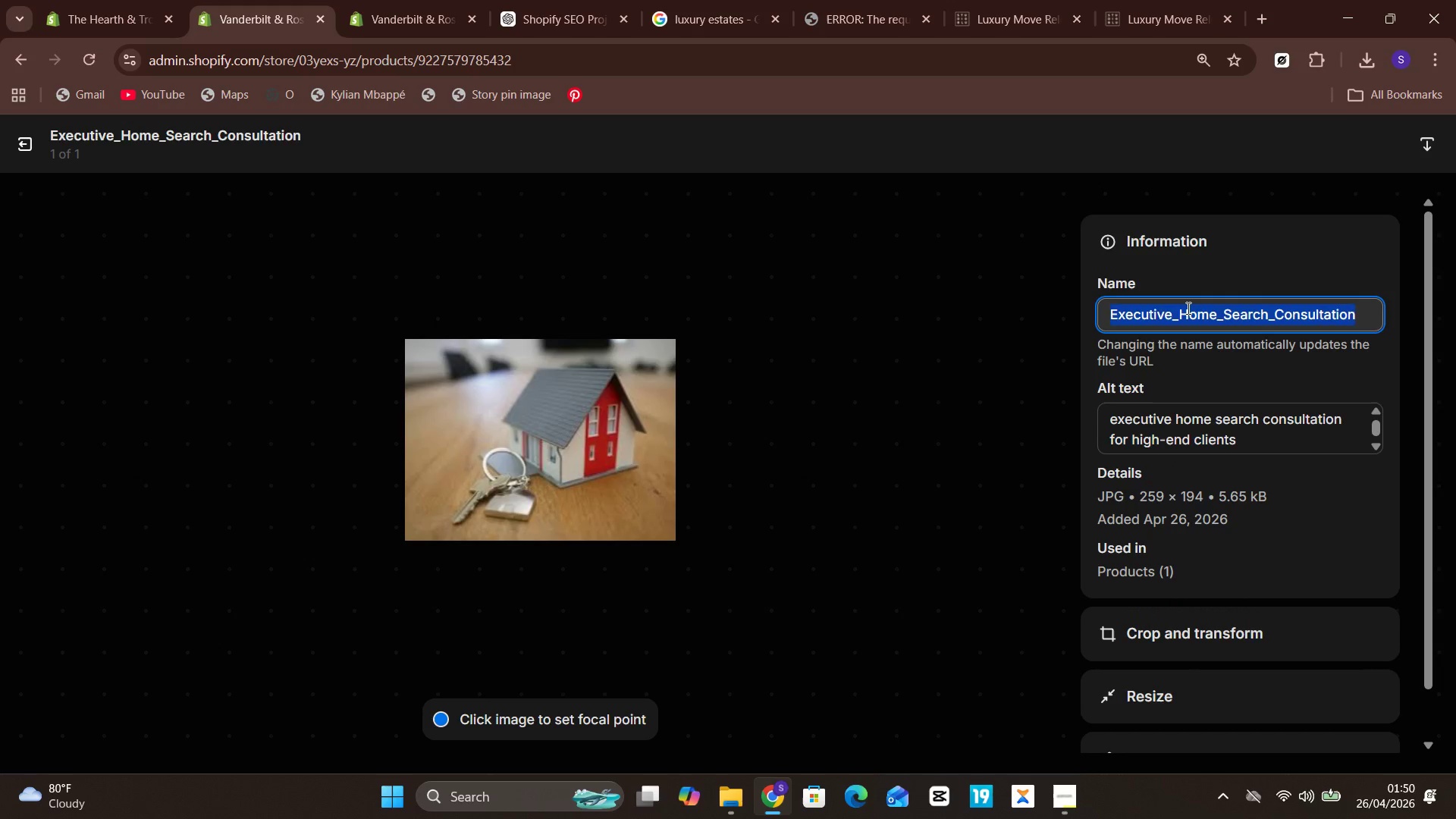 
key(Control+A)
 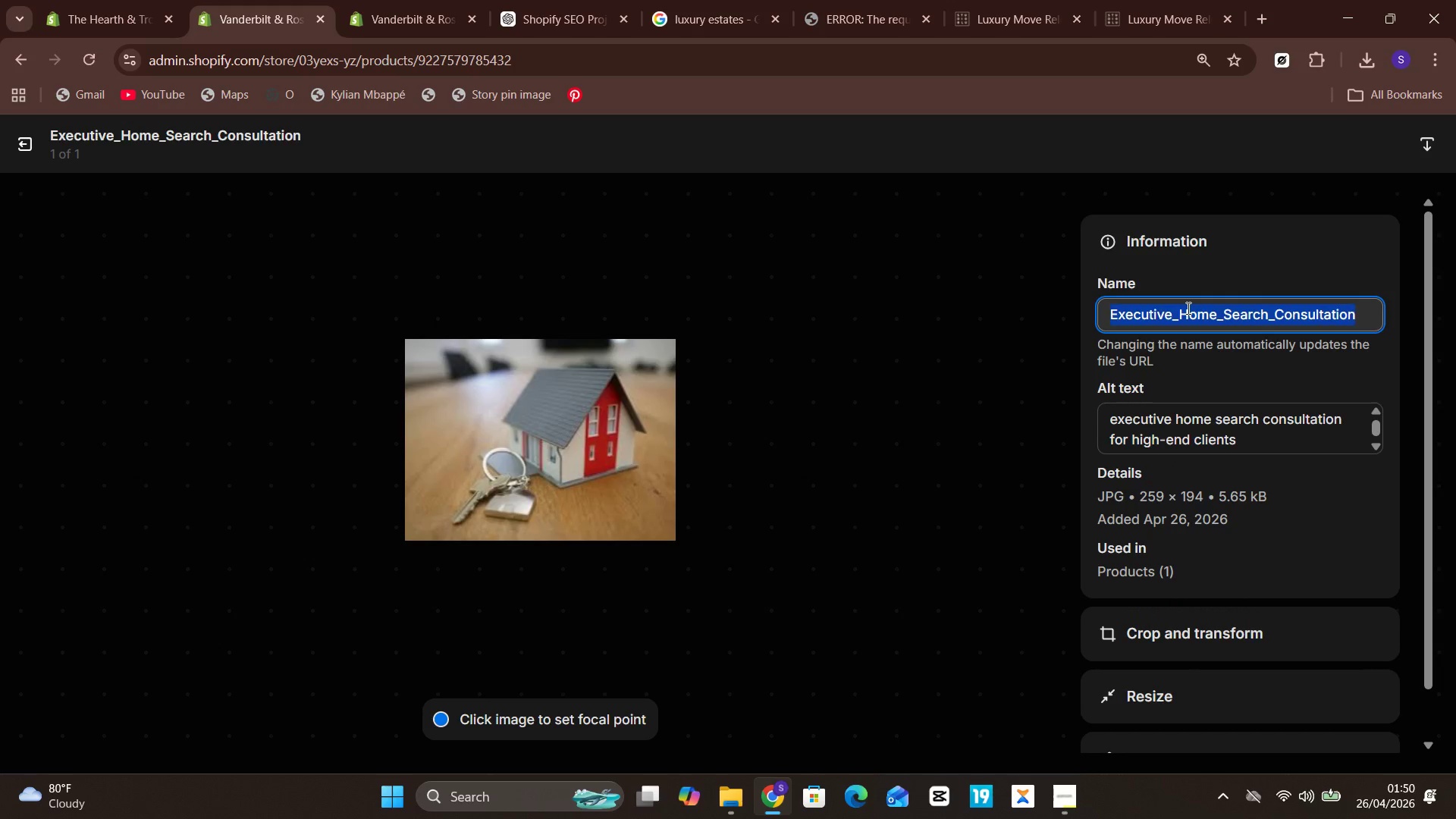 
hold_key(key=ControlLeft, duration=0.8)
 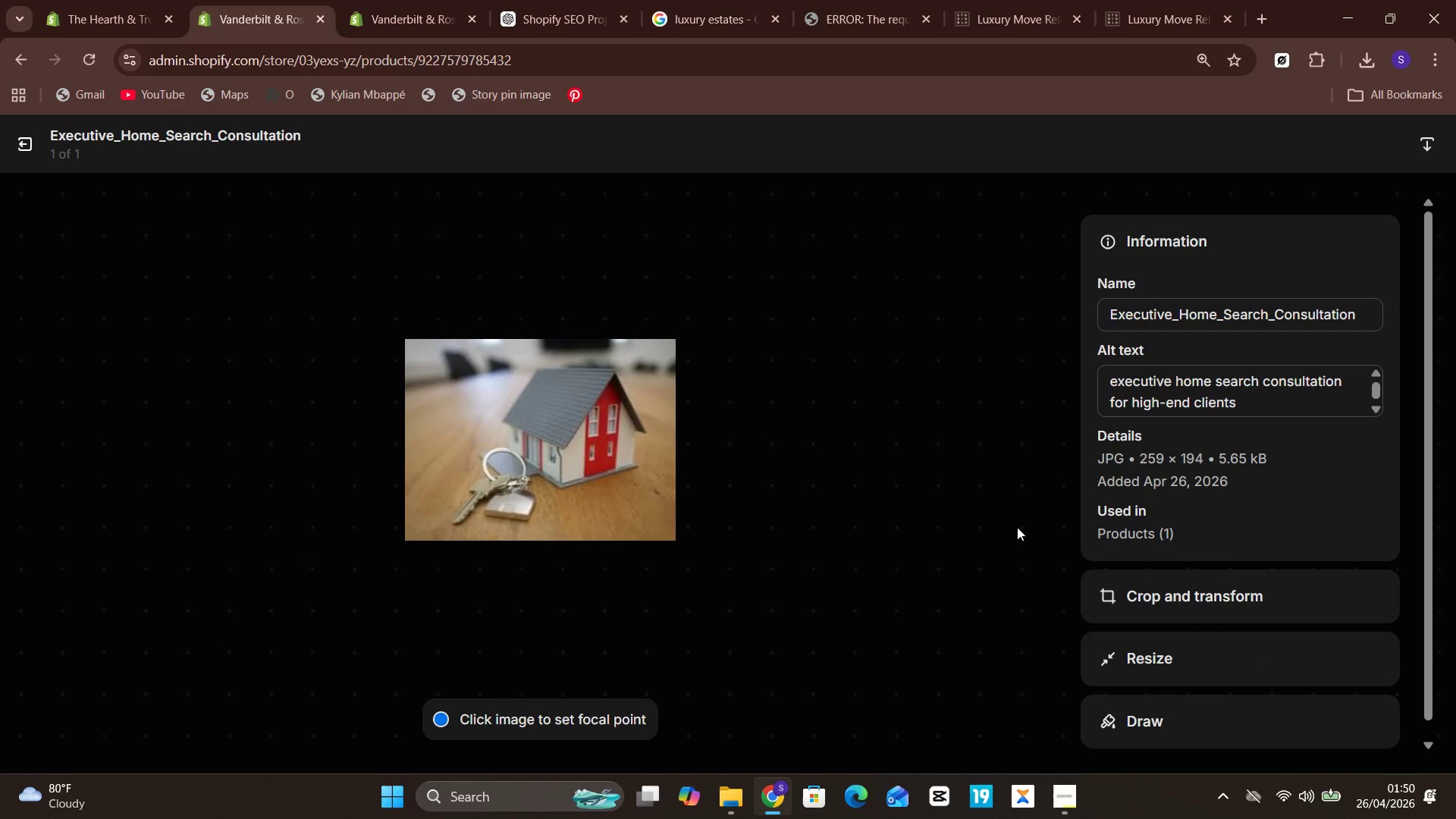 
hold_key(key=C, duration=0.33)
 